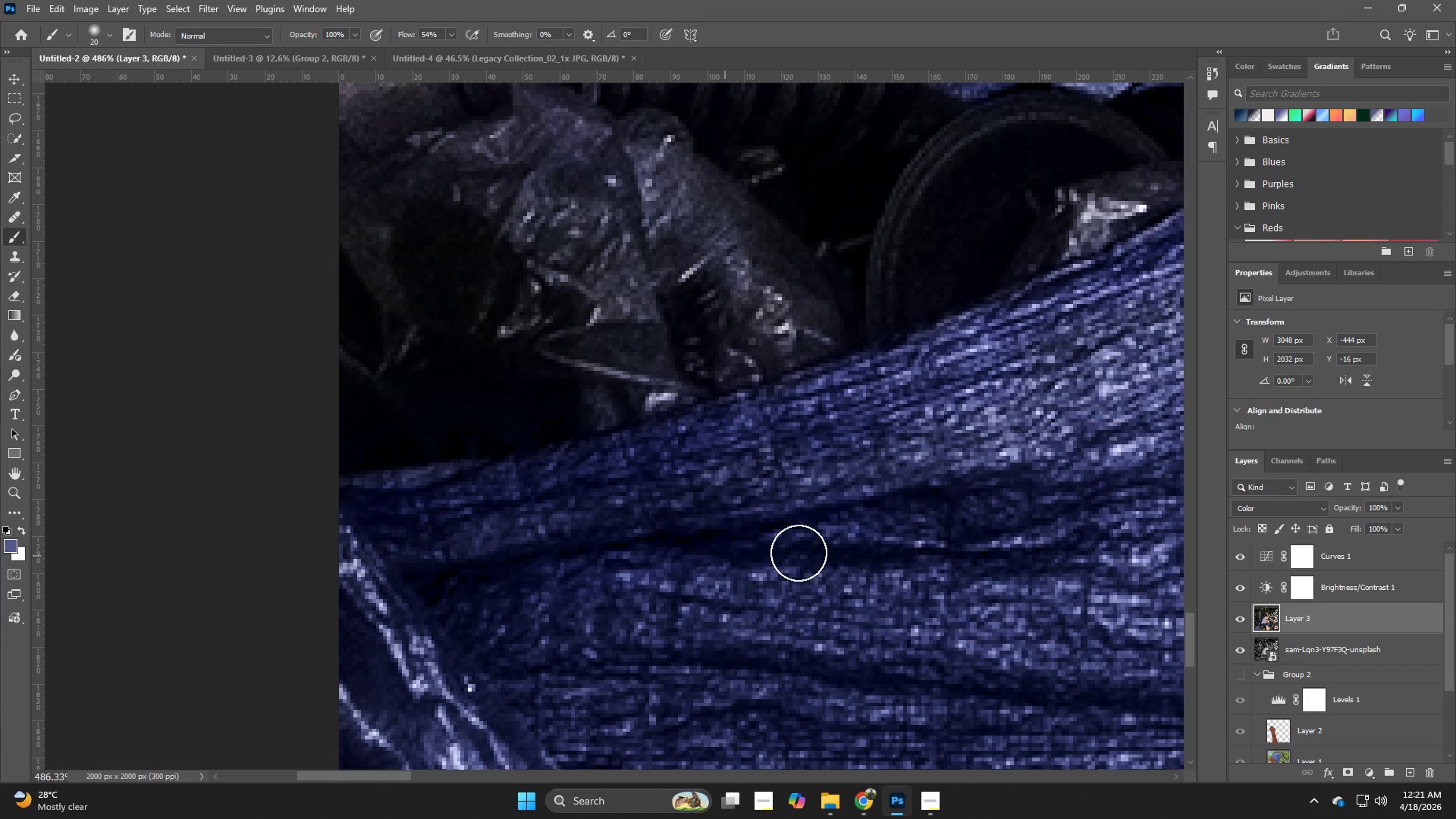 
type(zb)
 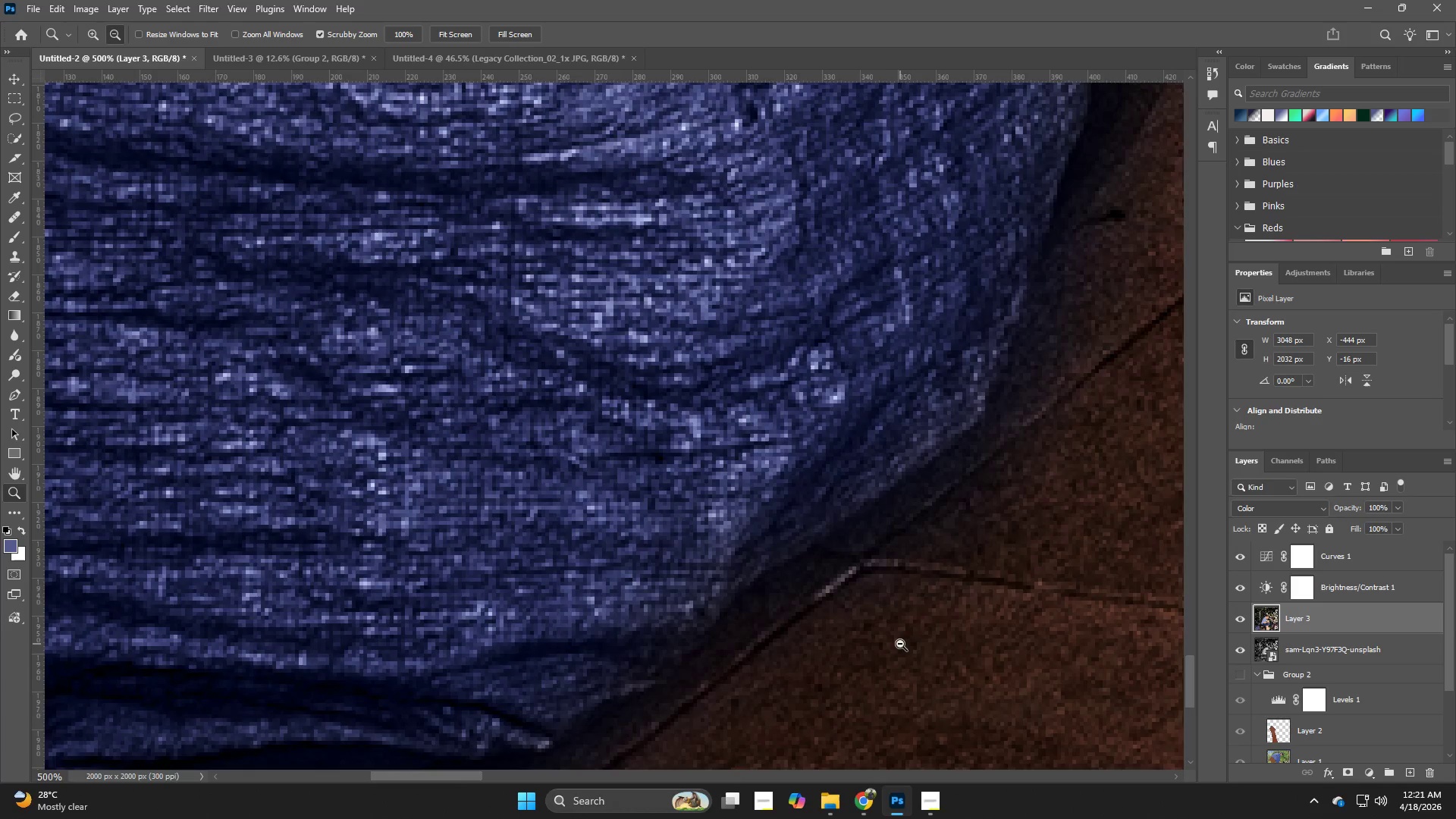 
left_click_drag(start_coordinate=[837, 537], to_coordinate=[762, 558])
 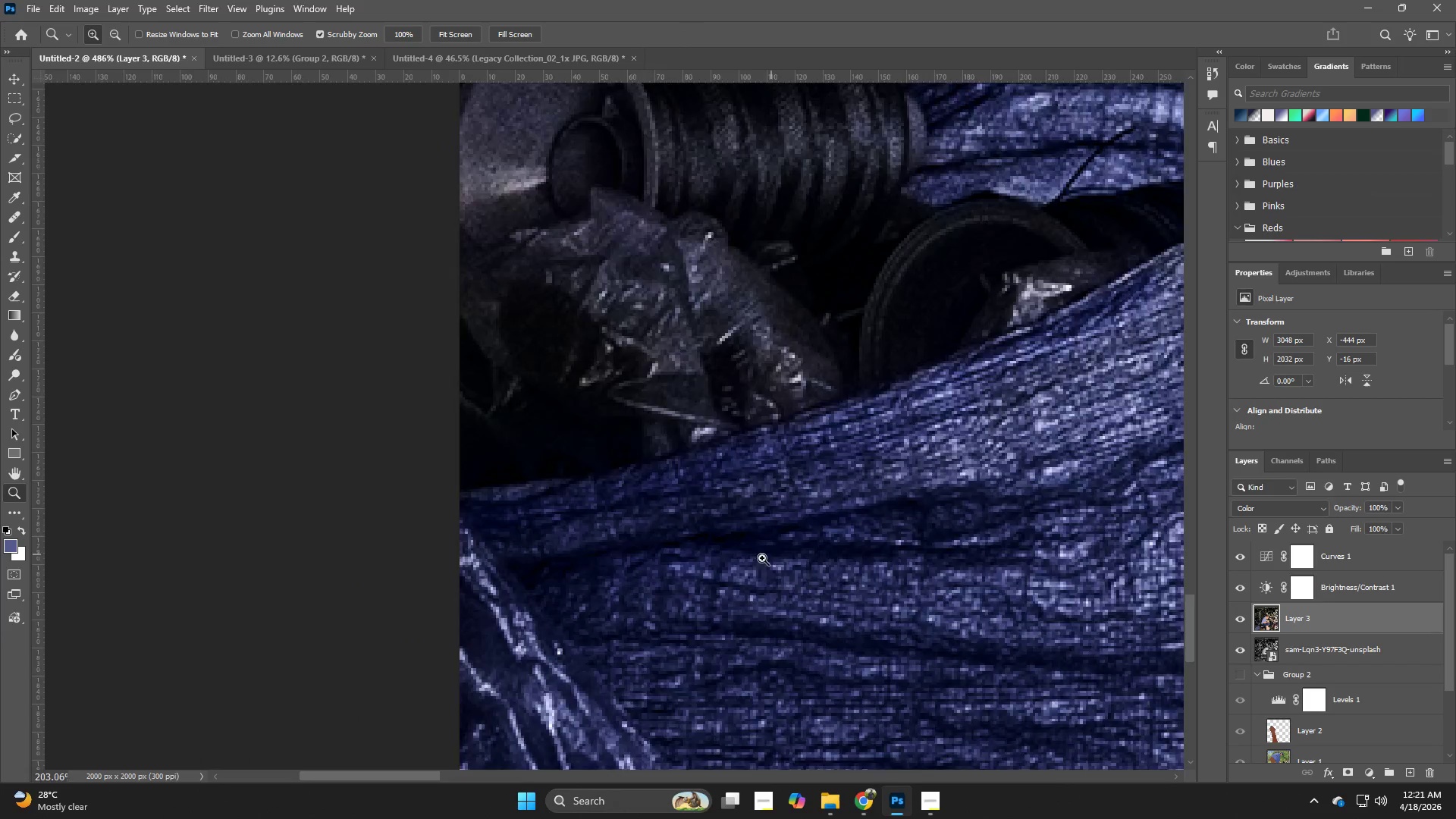 
hold_key(key=Space, duration=1.24)
 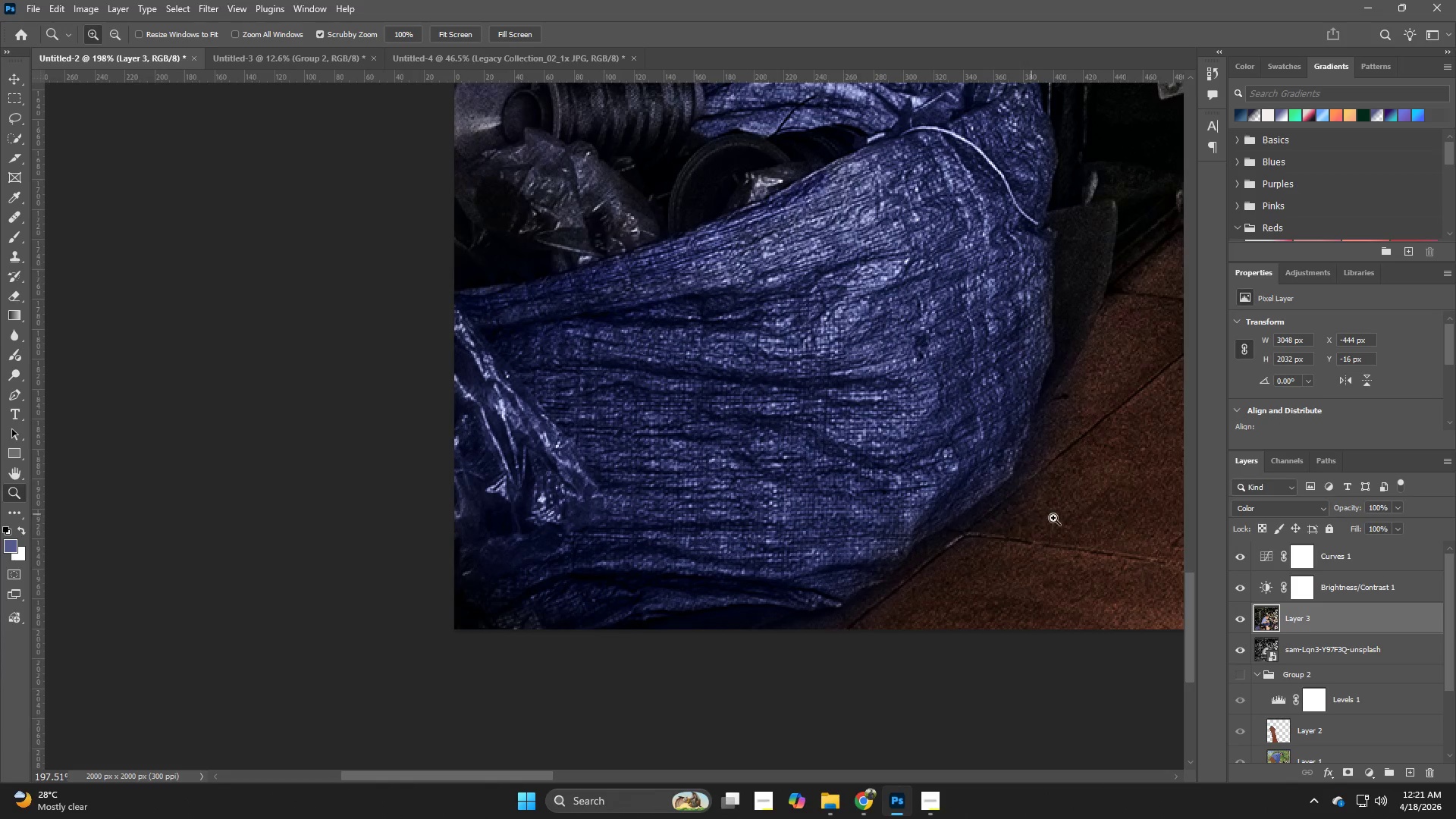 
left_click_drag(start_coordinate=[959, 617], to_coordinate=[778, 394])
 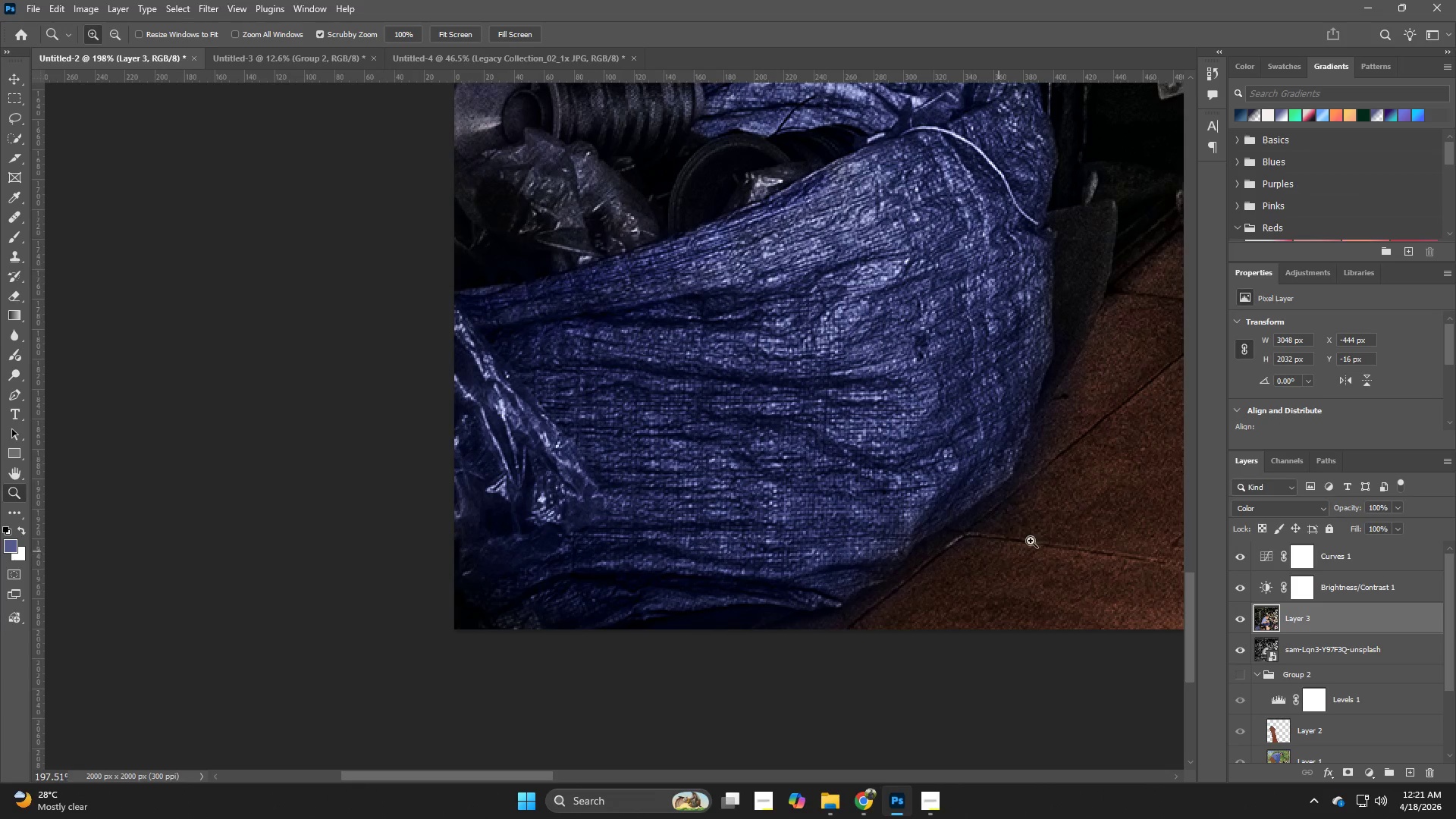 
left_click_drag(start_coordinate=[1031, 514], to_coordinate=[1094, 551])
 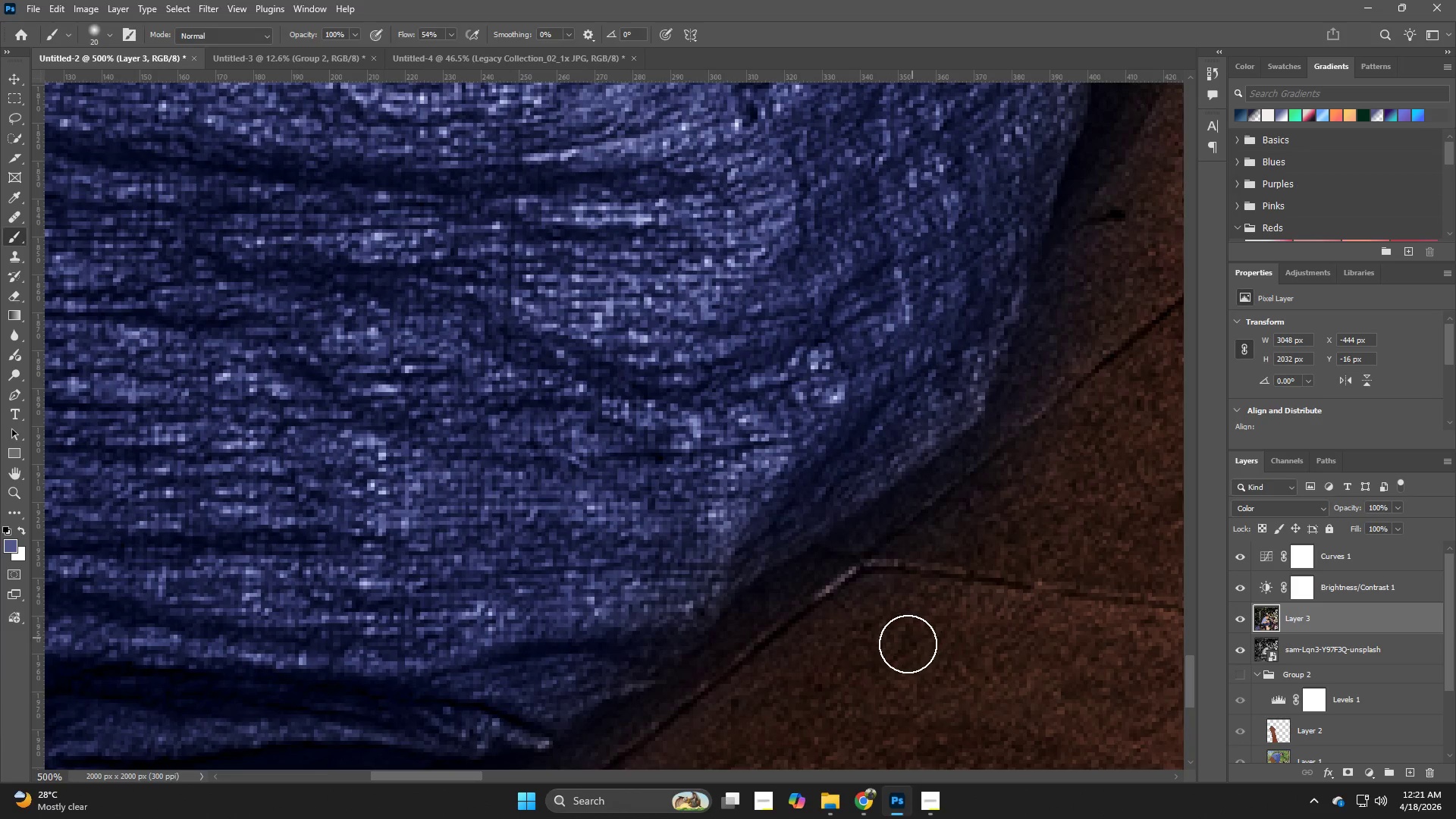 
hold_key(key=AltLeft, duration=0.33)
left_click([900, 644])
 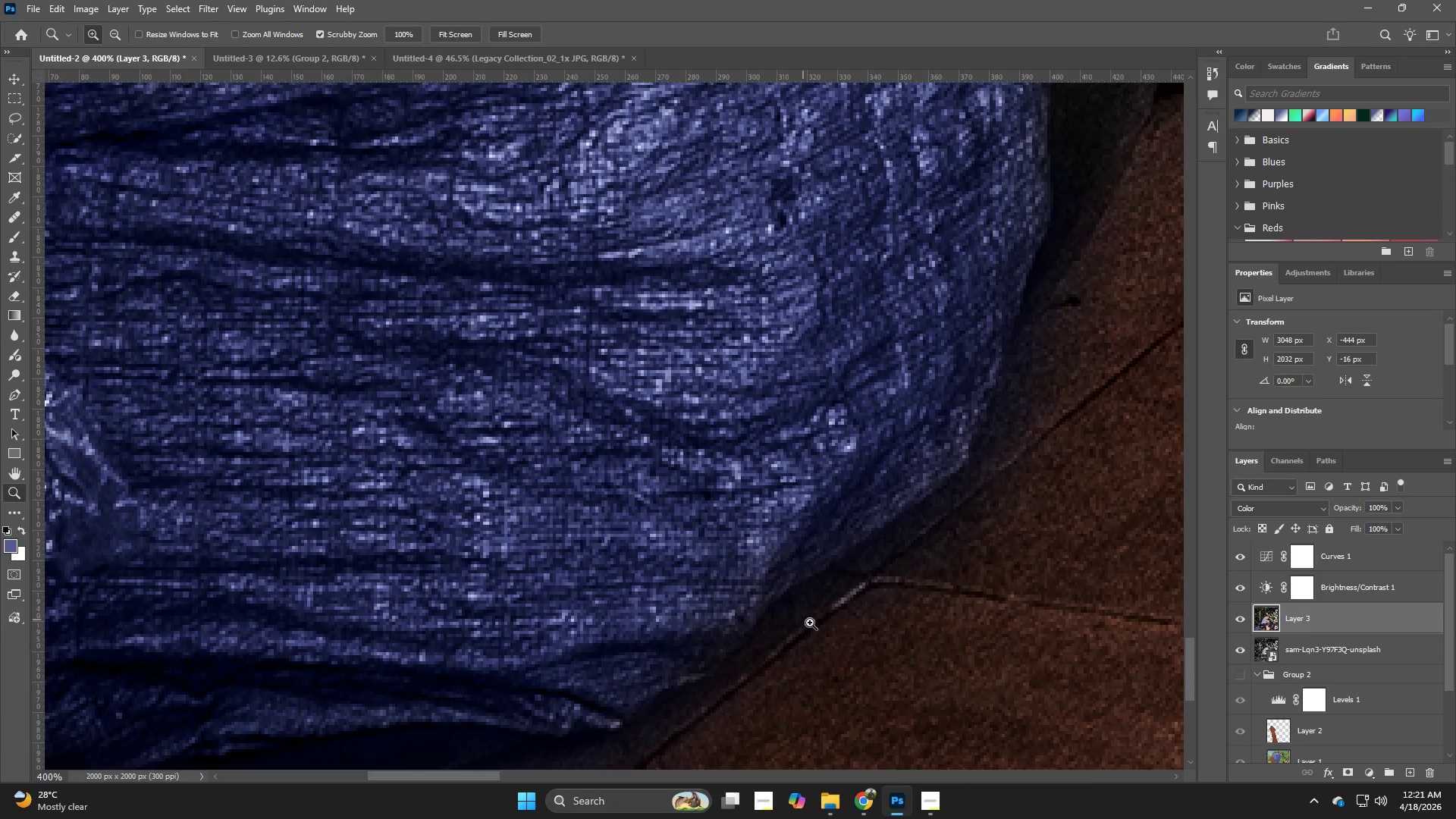 
hold_key(key=Z, duration=0.36)
 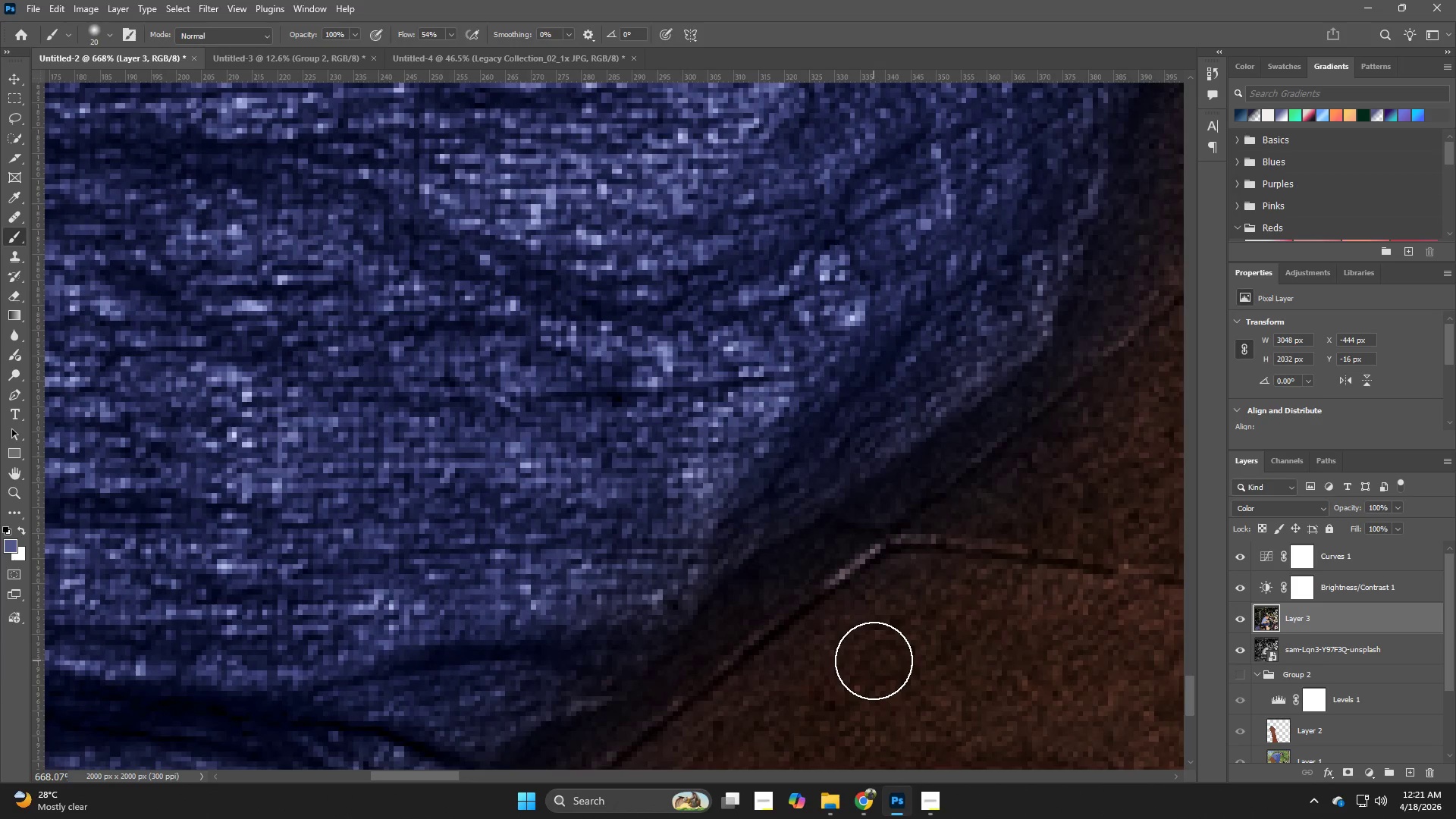 
left_click_drag(start_coordinate=[842, 639], to_coordinate=[882, 643])
 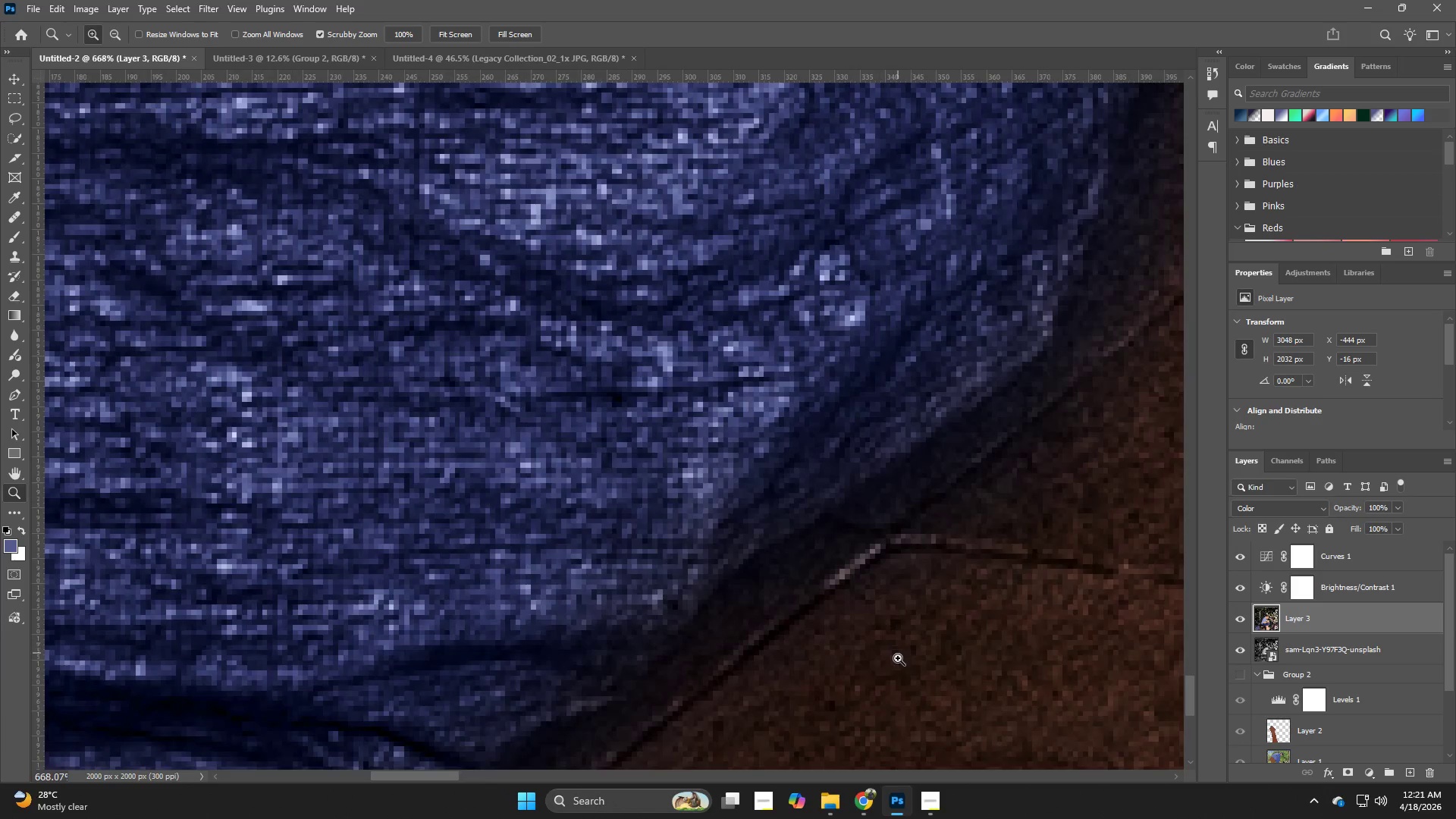 
key(B)
 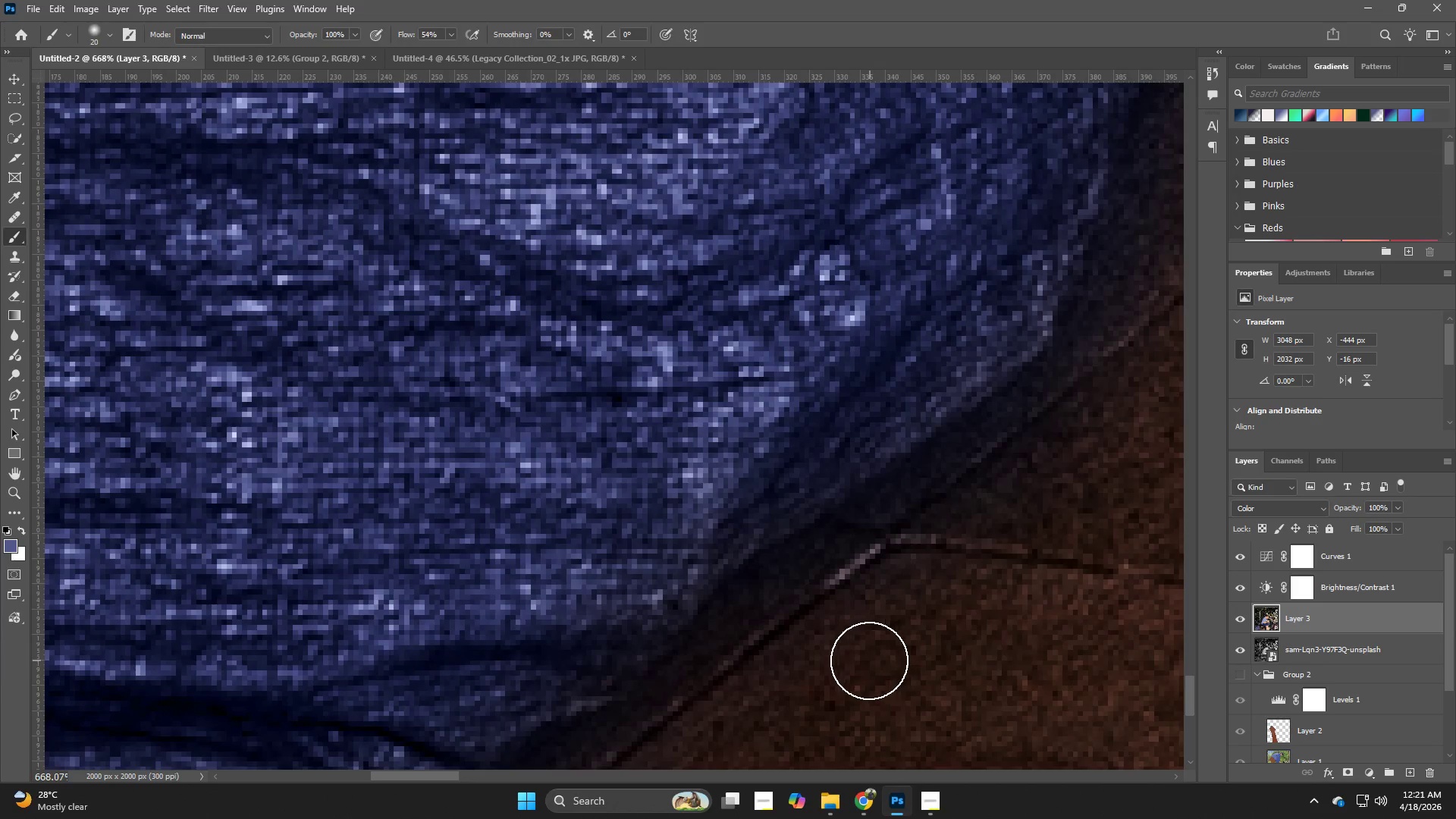 
hold_key(key=AltLeft, duration=0.47)
left_click([861, 654])
 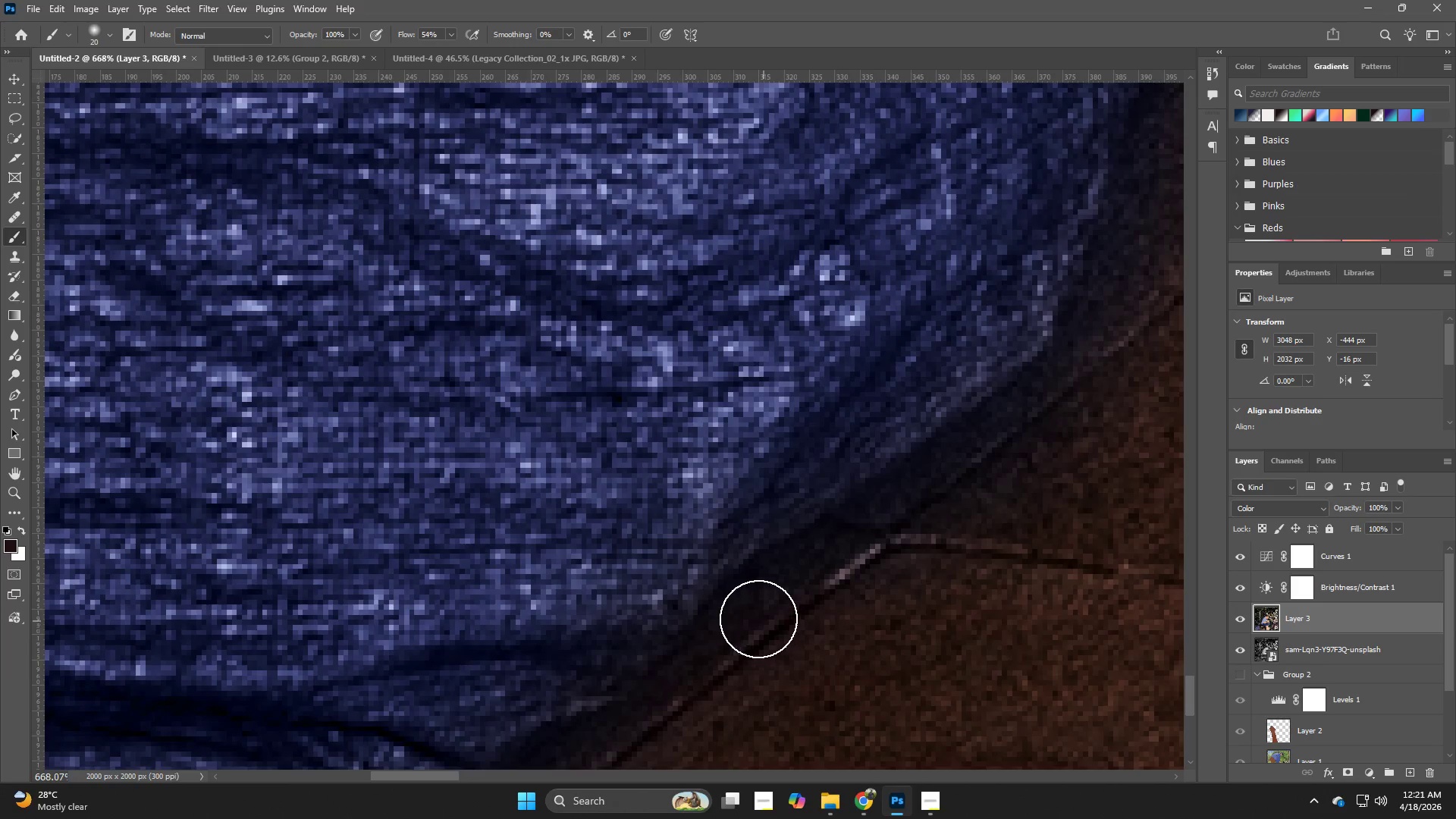 
left_click_drag(start_coordinate=[756, 619], to_coordinate=[987, 448])
 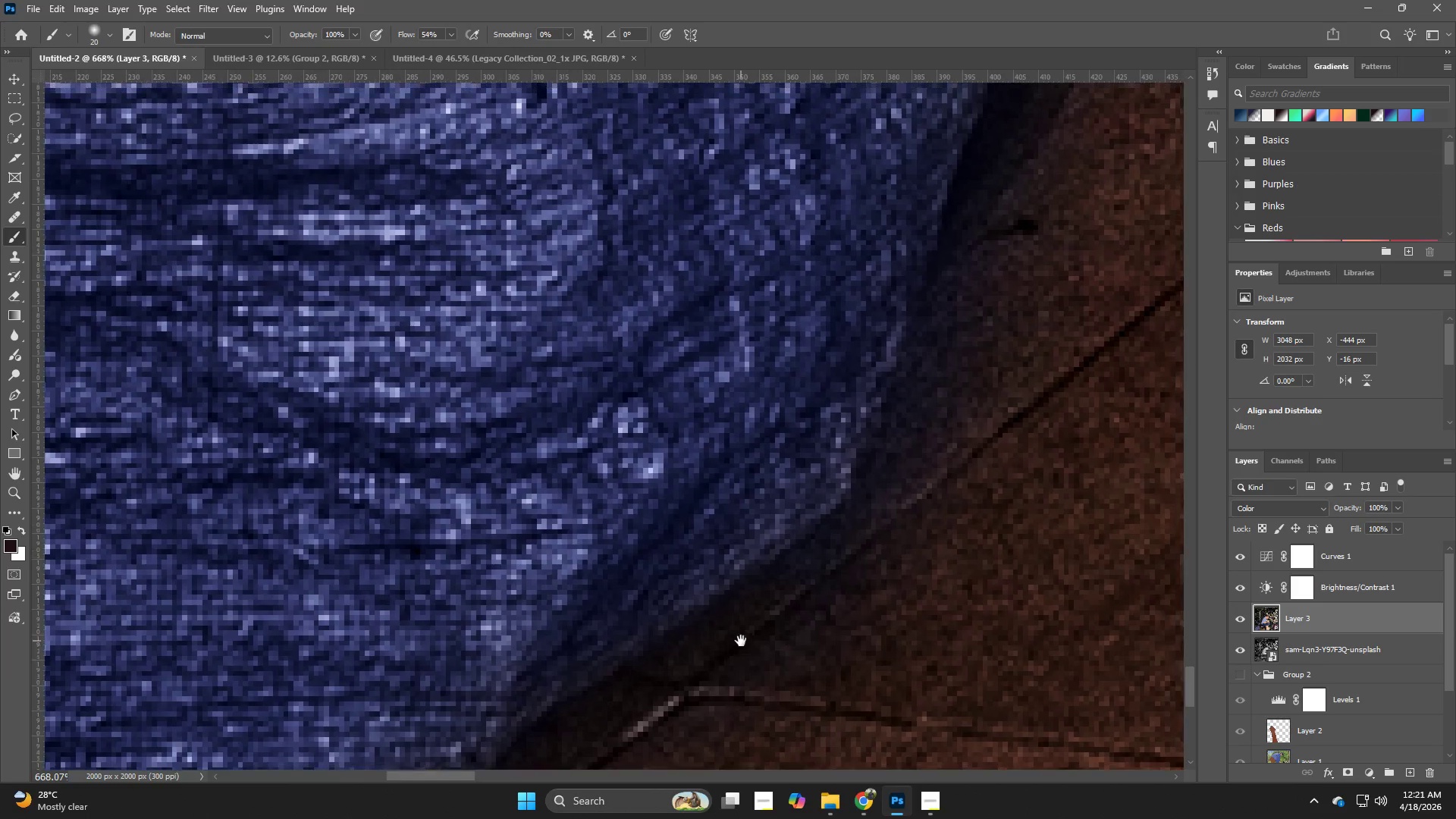 
hold_key(key=Space, duration=0.78)
 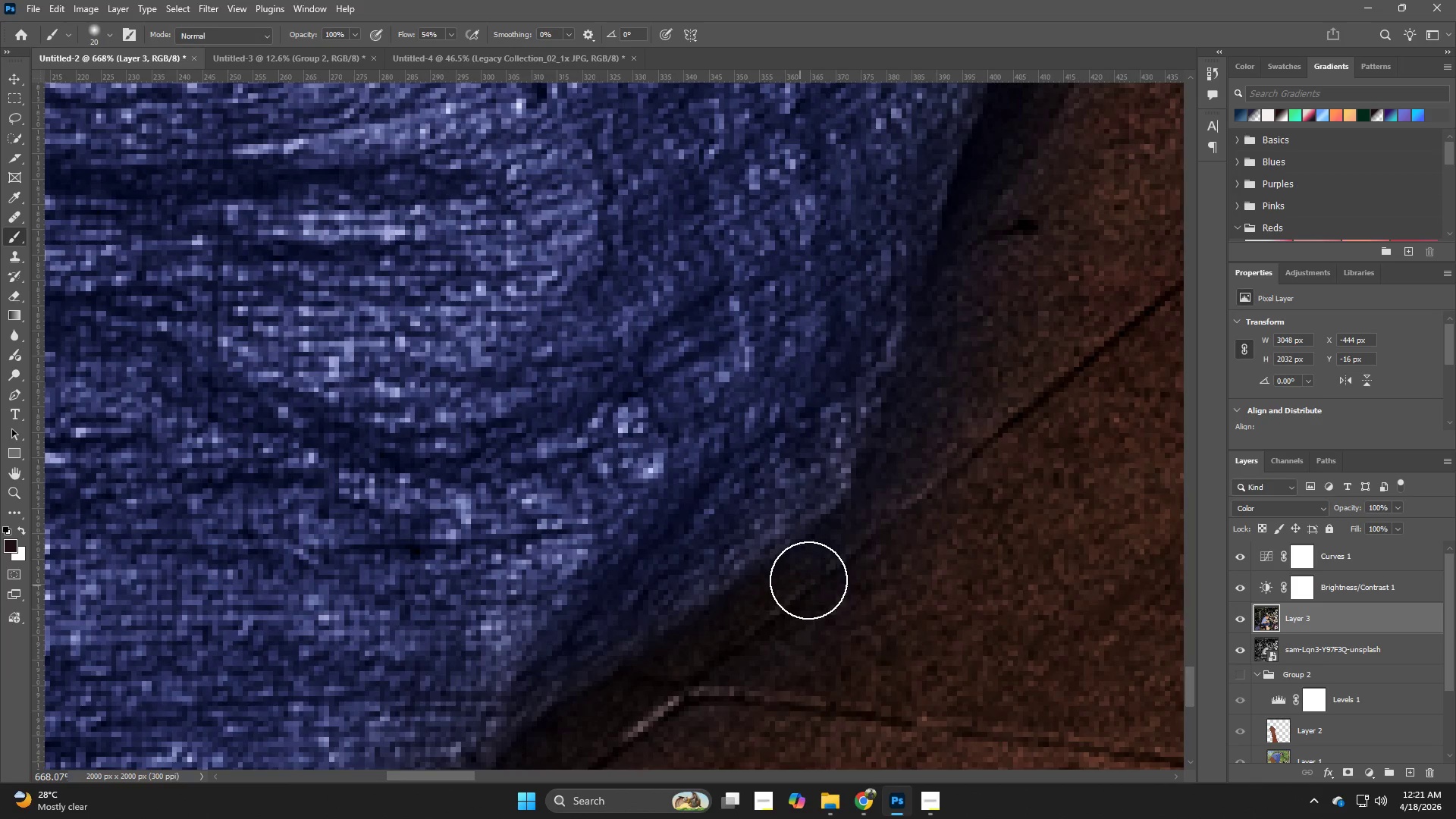 
left_click_drag(start_coordinate=[943, 488], to_coordinate=[741, 641])
 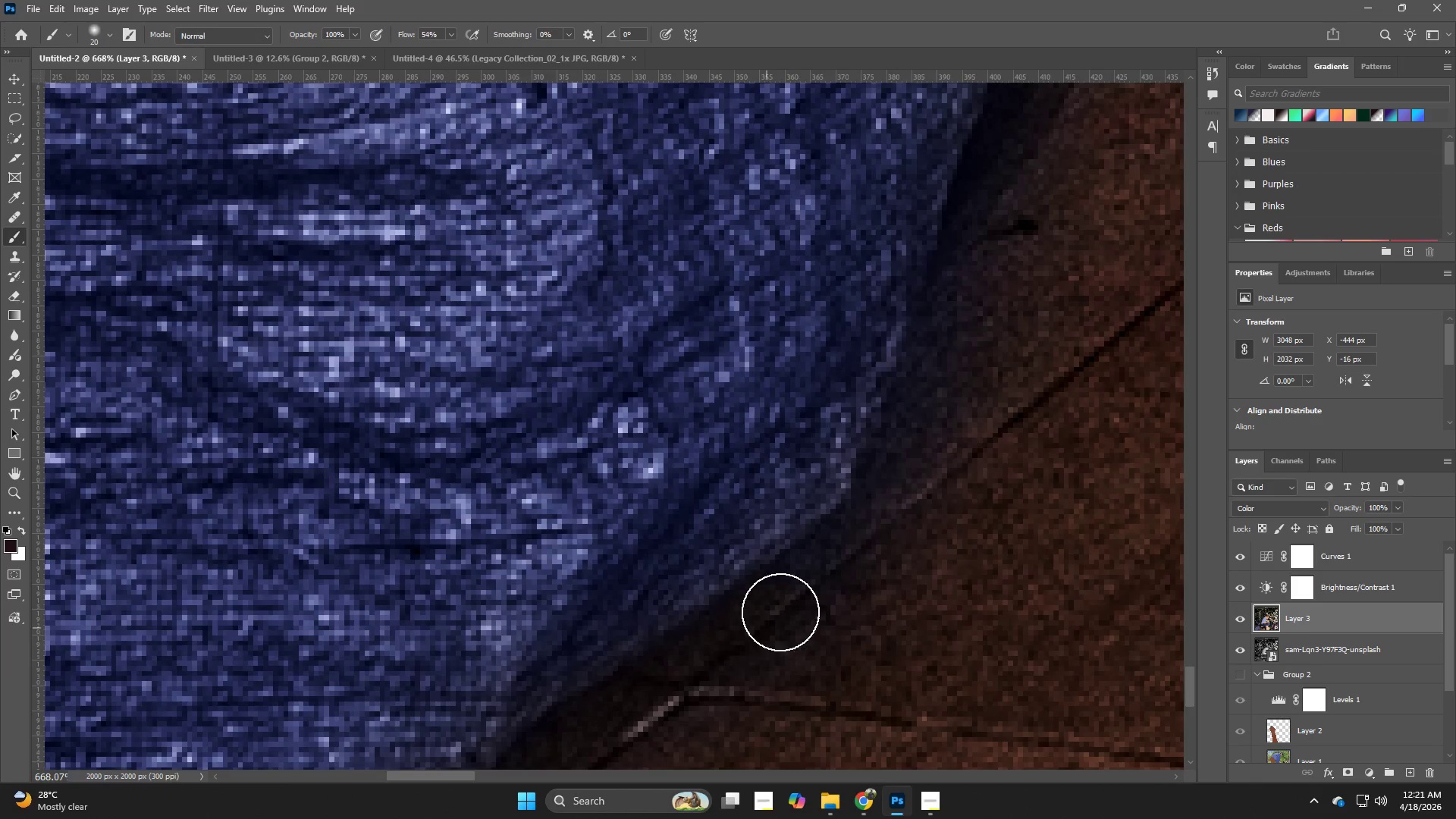 
left_click_drag(start_coordinate=[780, 607], to_coordinate=[913, 412])
 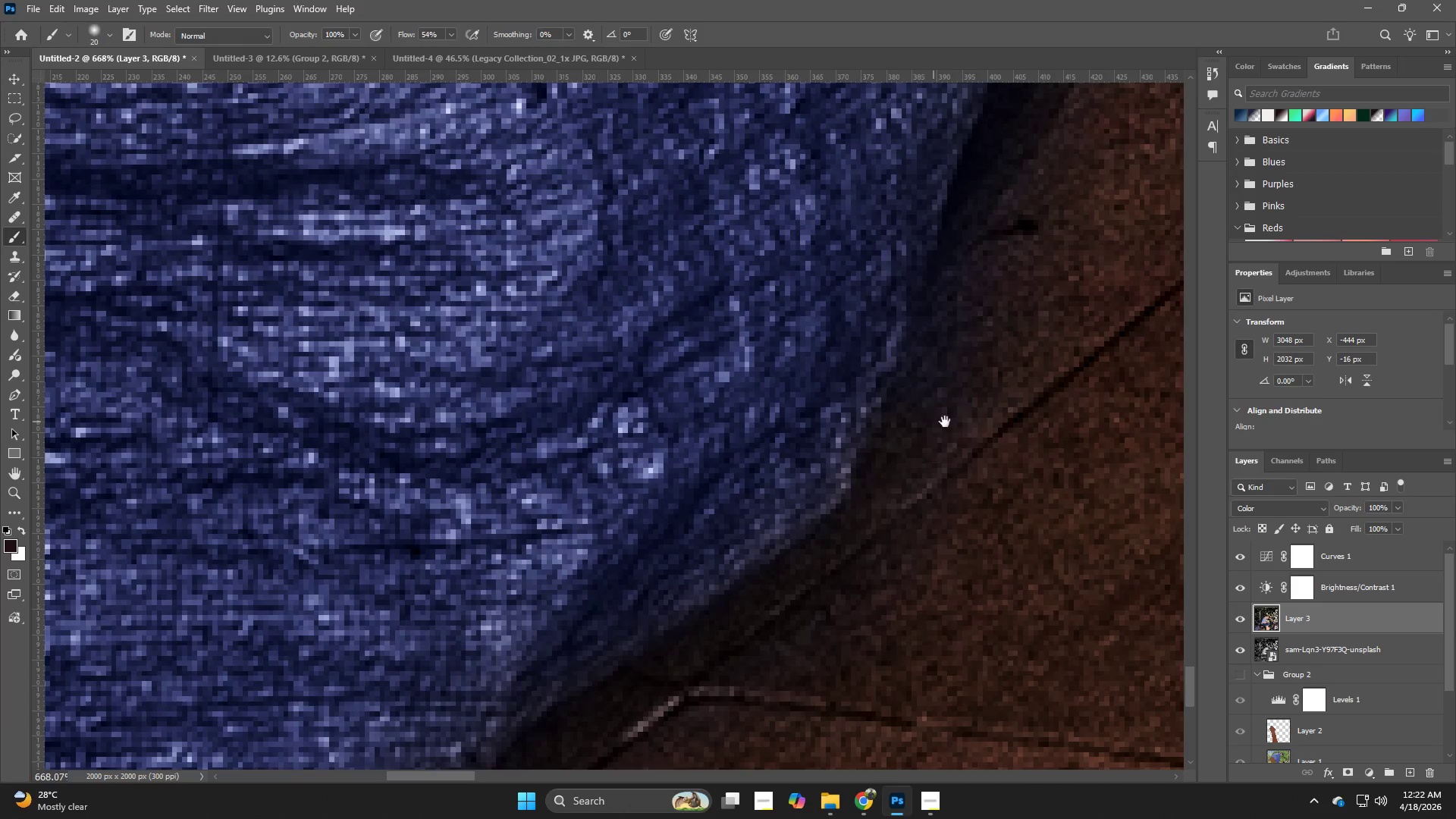 
hold_key(key=Space, duration=0.61)
 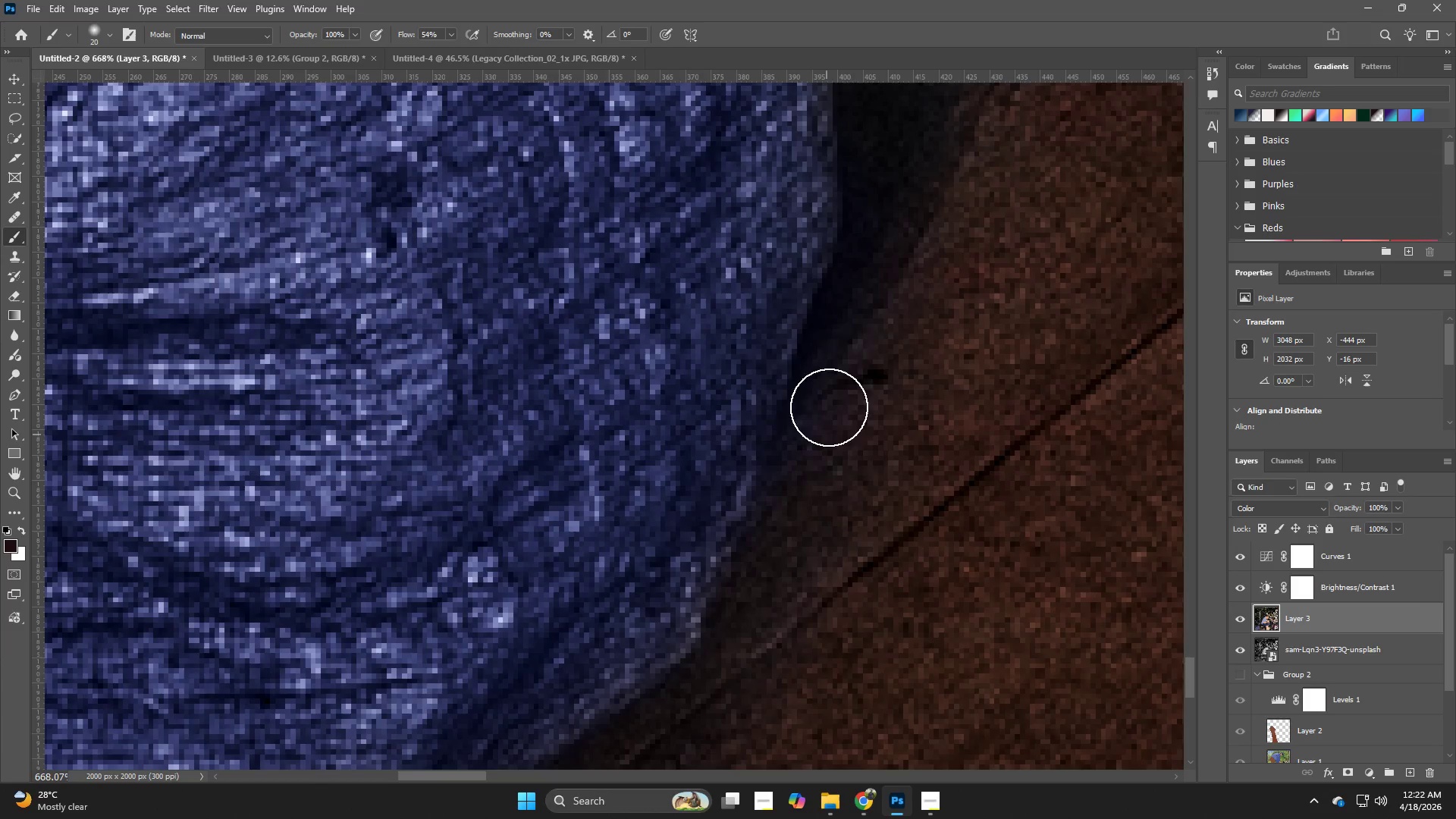 
left_click_drag(start_coordinate=[945, 422], to_coordinate=[795, 571])
 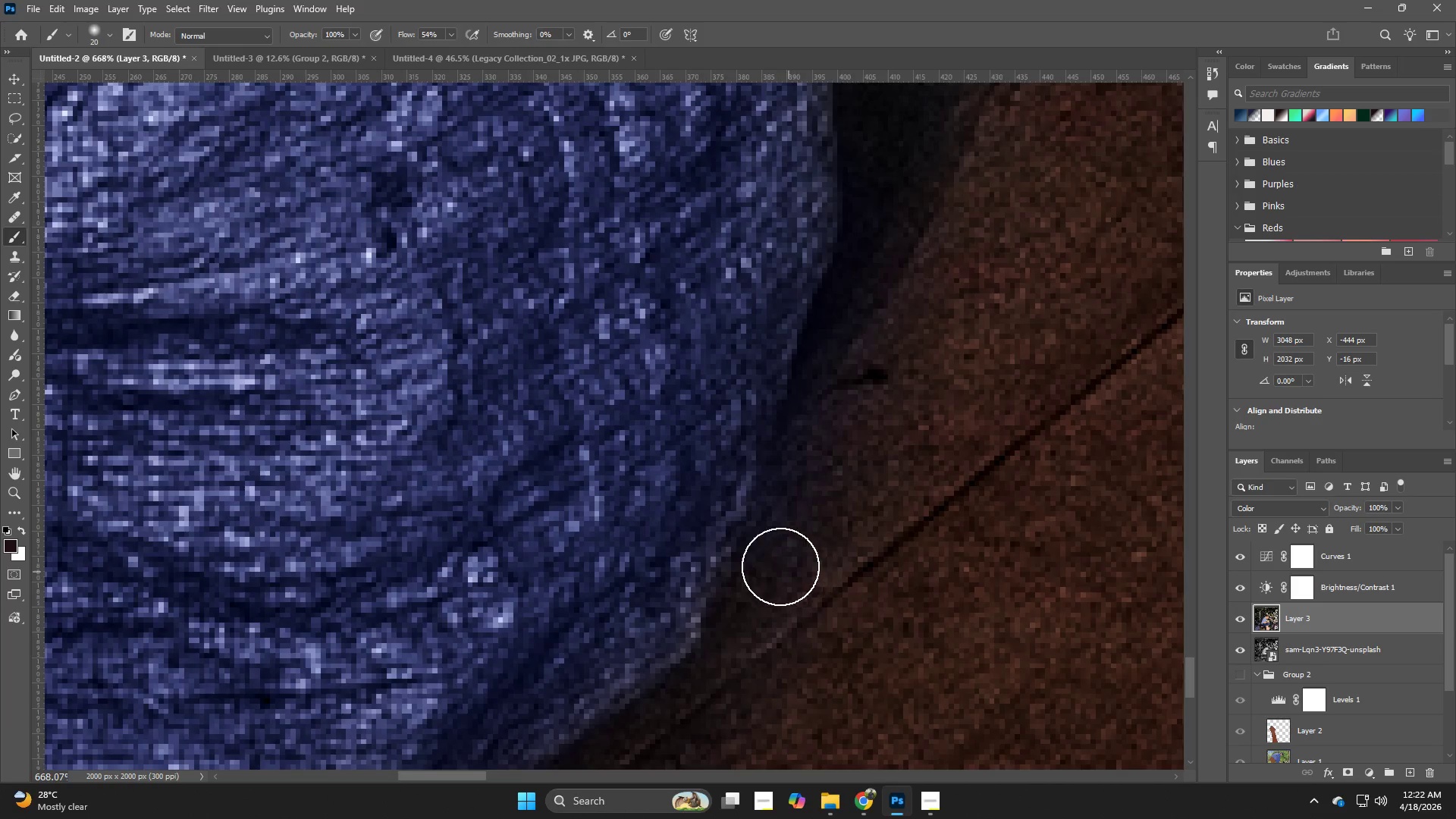 
left_click_drag(start_coordinate=[776, 555], to_coordinate=[877, 269])
 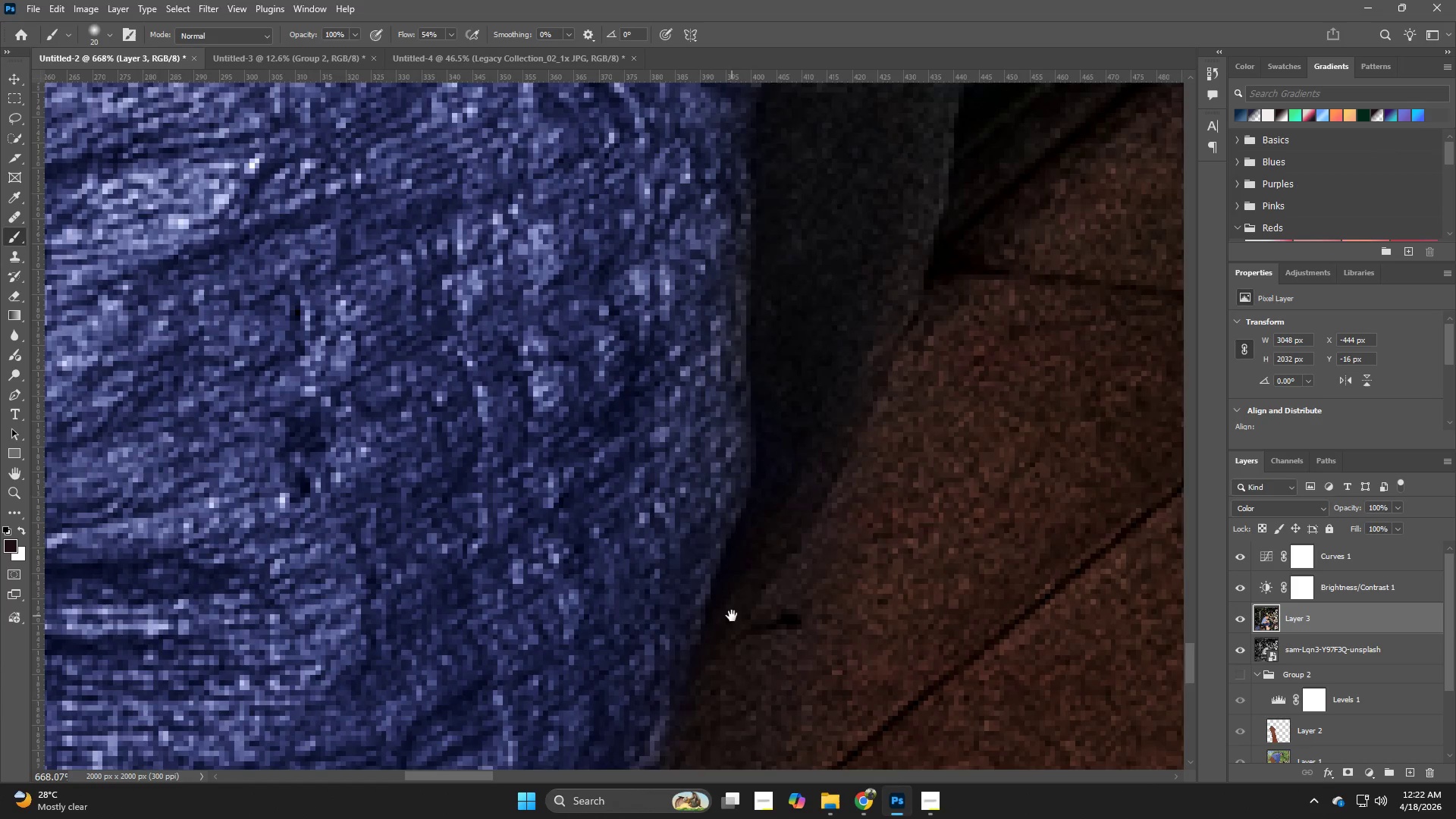 
hold_key(key=Space, duration=0.73)
 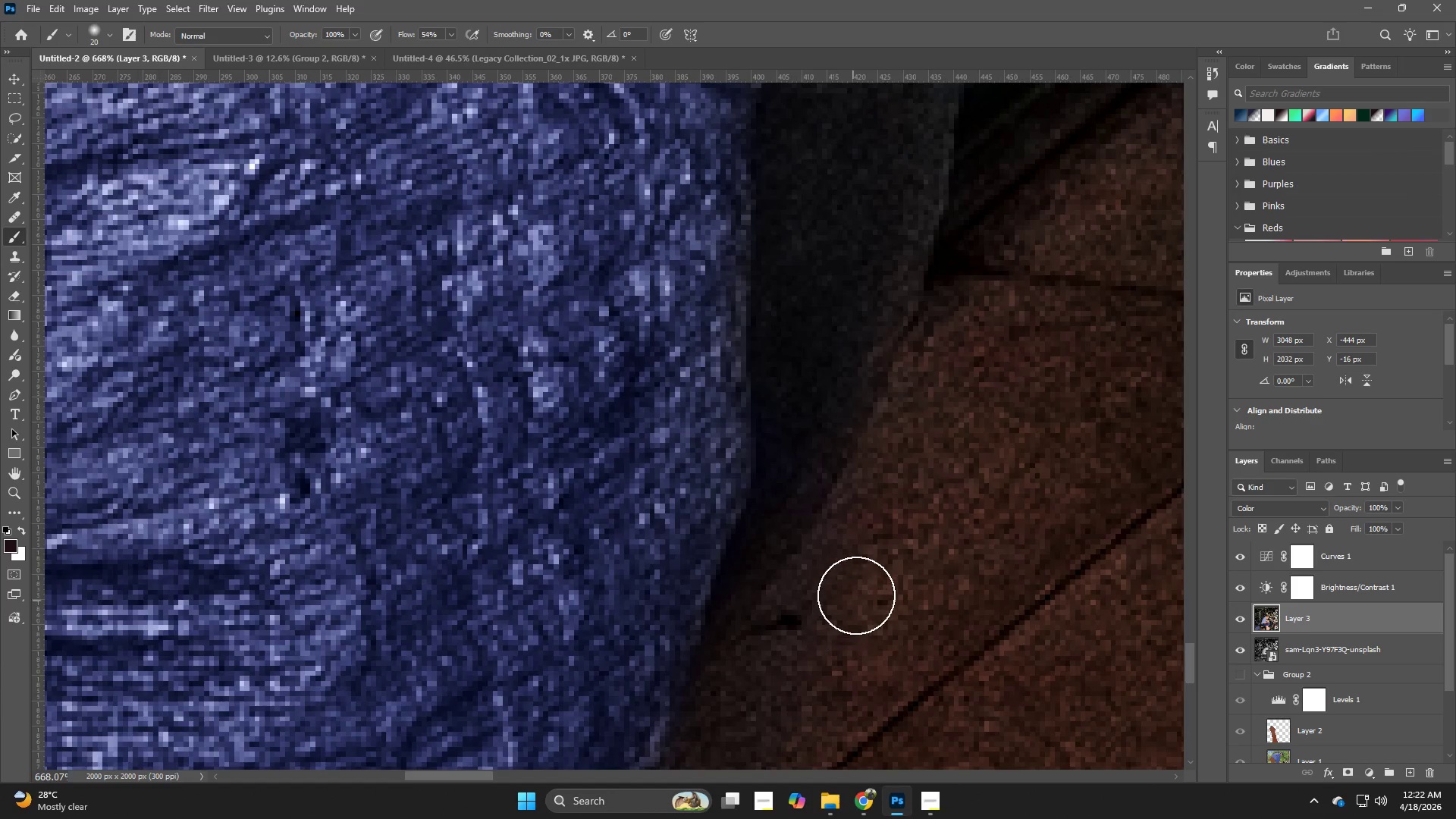 
left_click_drag(start_coordinate=[818, 370], to_coordinate=[732, 616])
 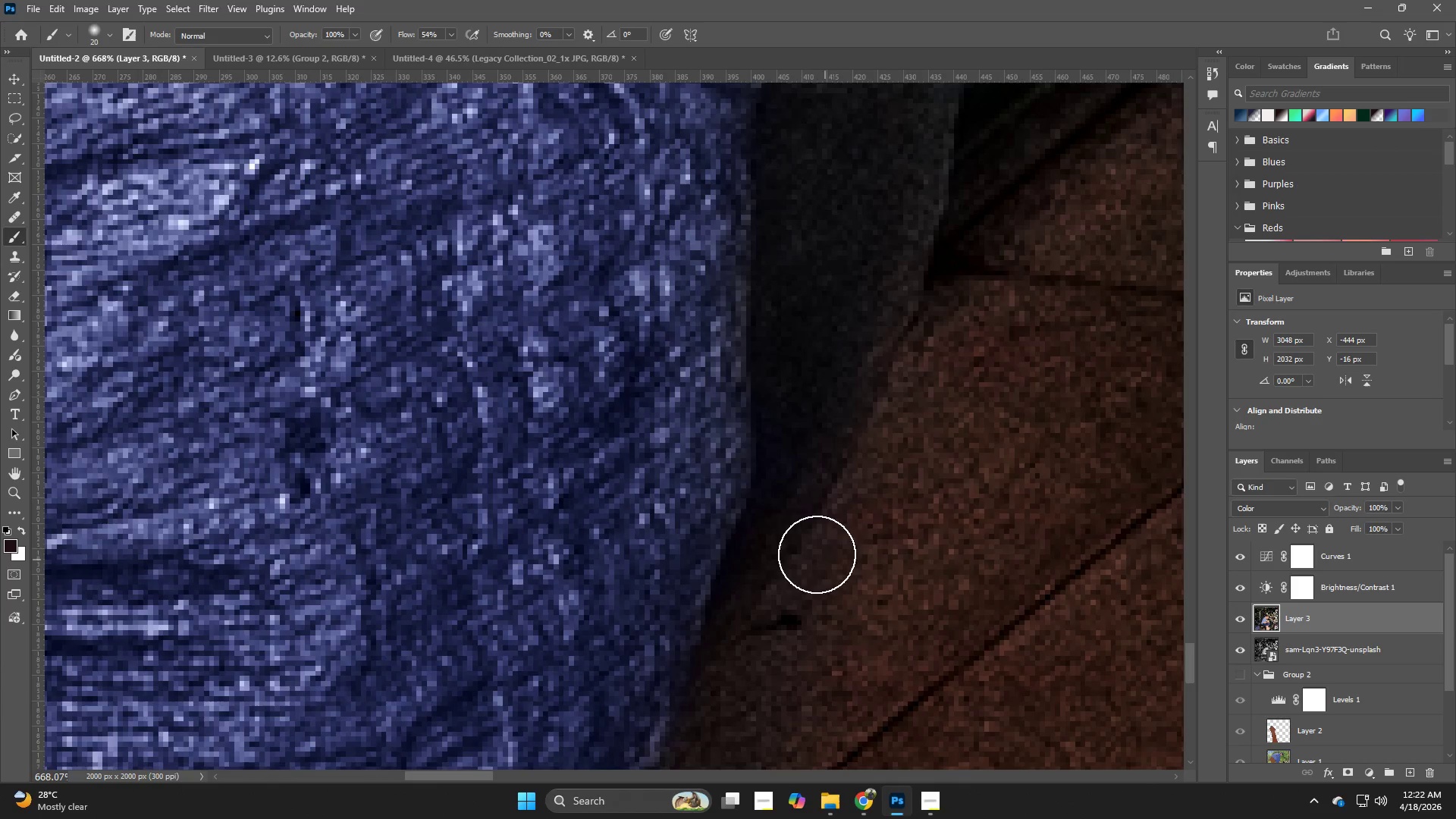 
left_click_drag(start_coordinate=[792, 540], to_coordinate=[783, 540])
 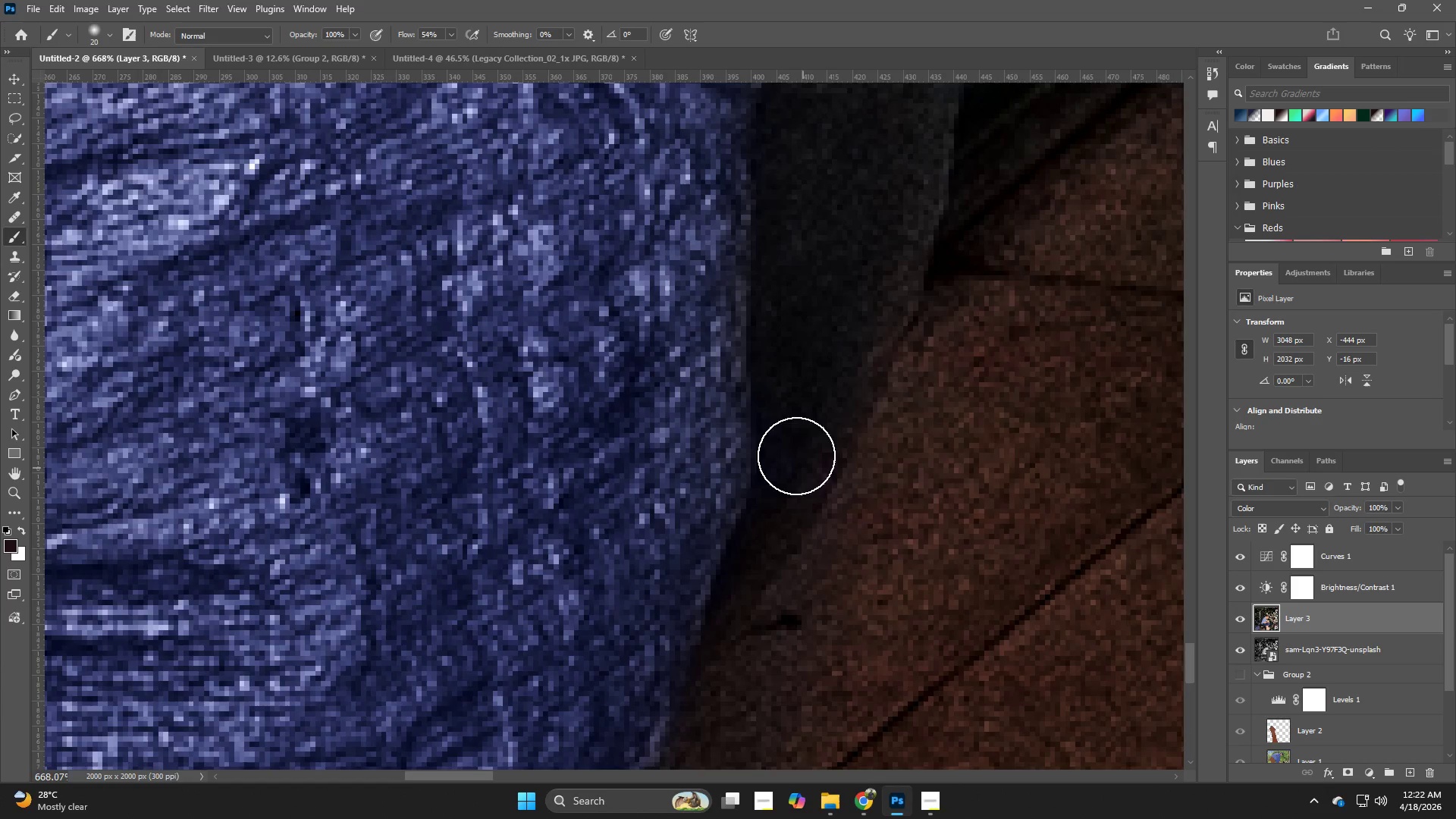 
hold_key(key=AltLeft, duration=0.44)
 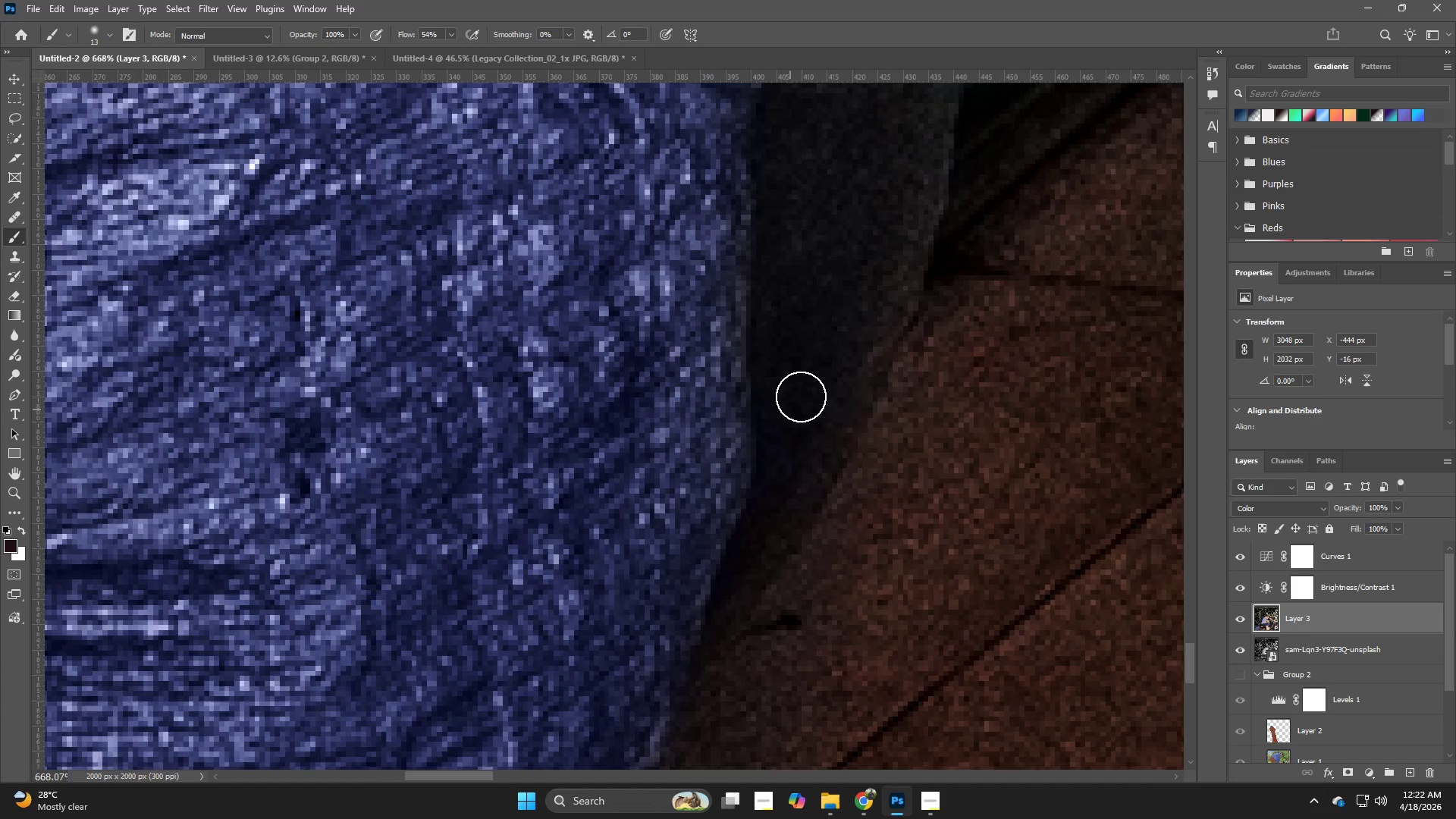 
key(Alt+AltLeft)
 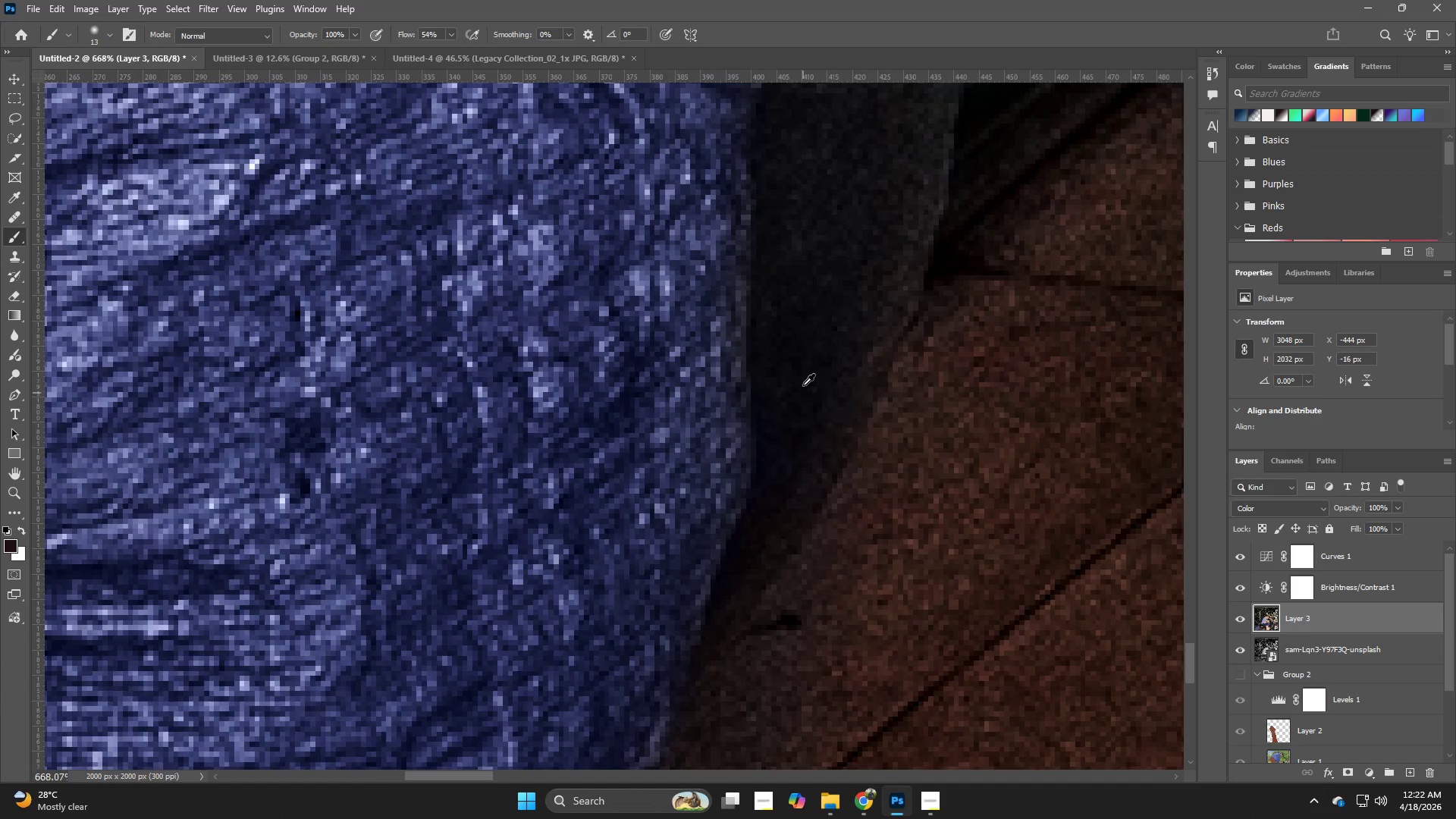 
left_click([804, 381])
 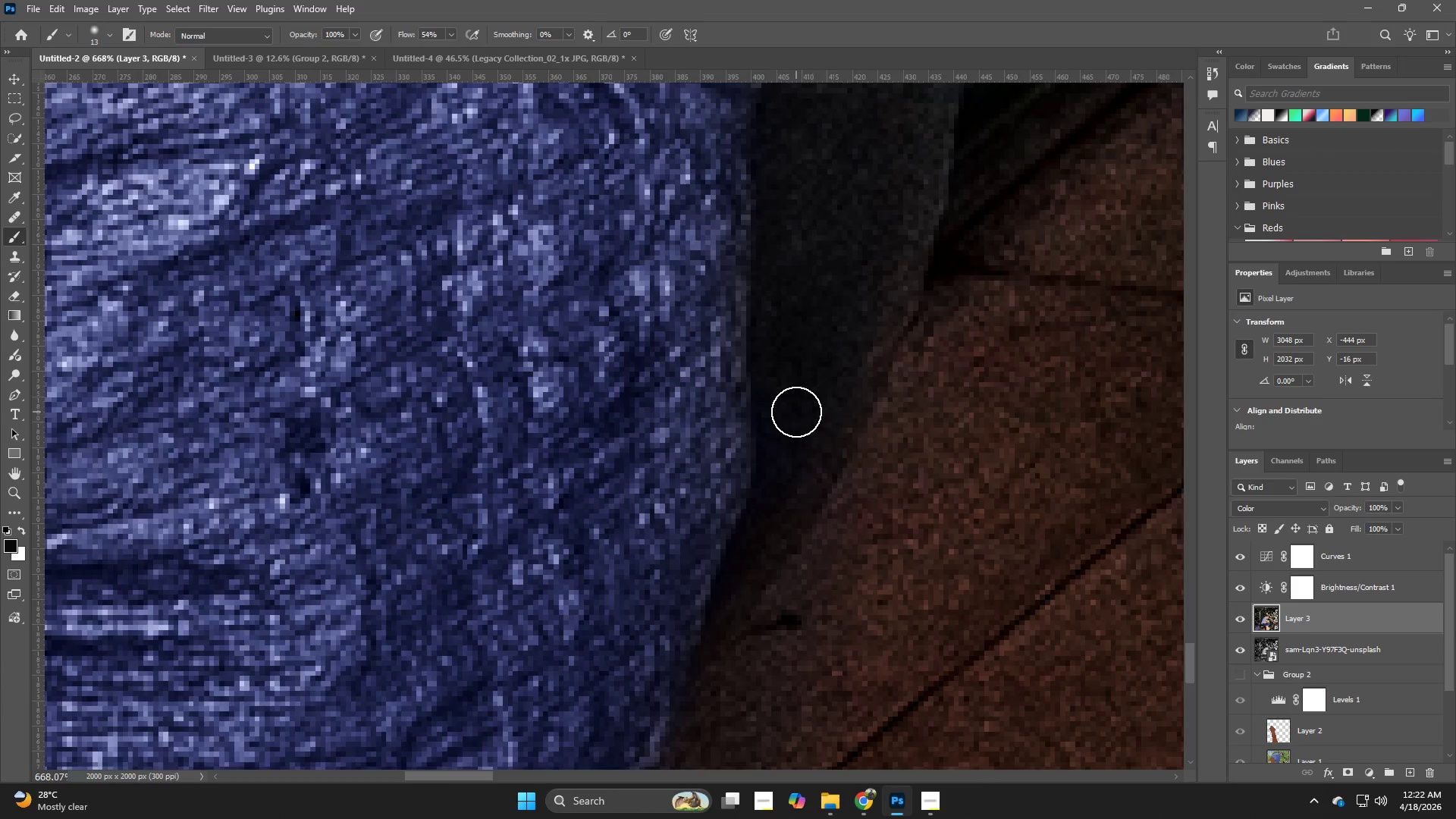 
left_click_drag(start_coordinate=[795, 411], to_coordinate=[750, 595])
 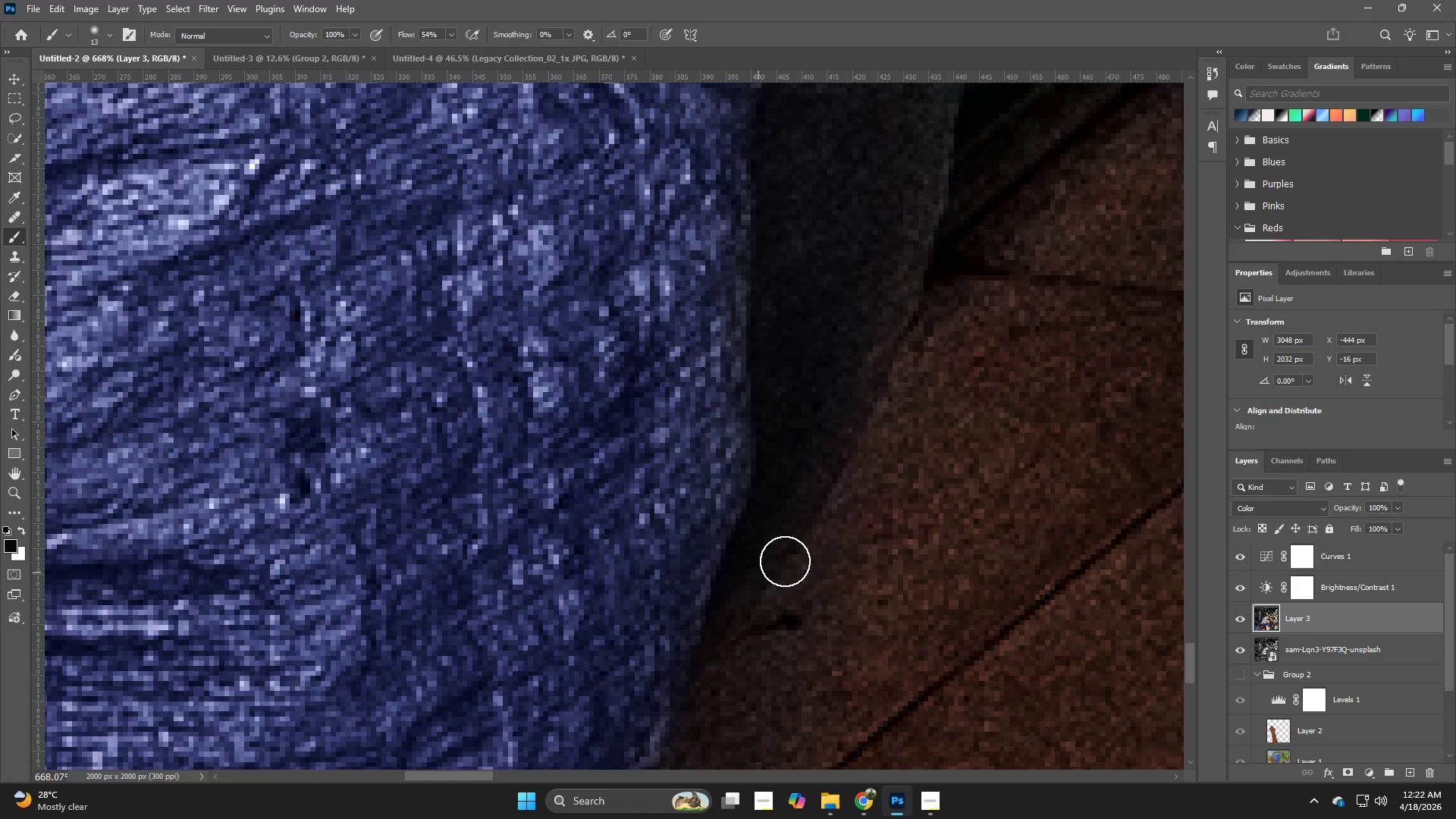 
key(Z)
 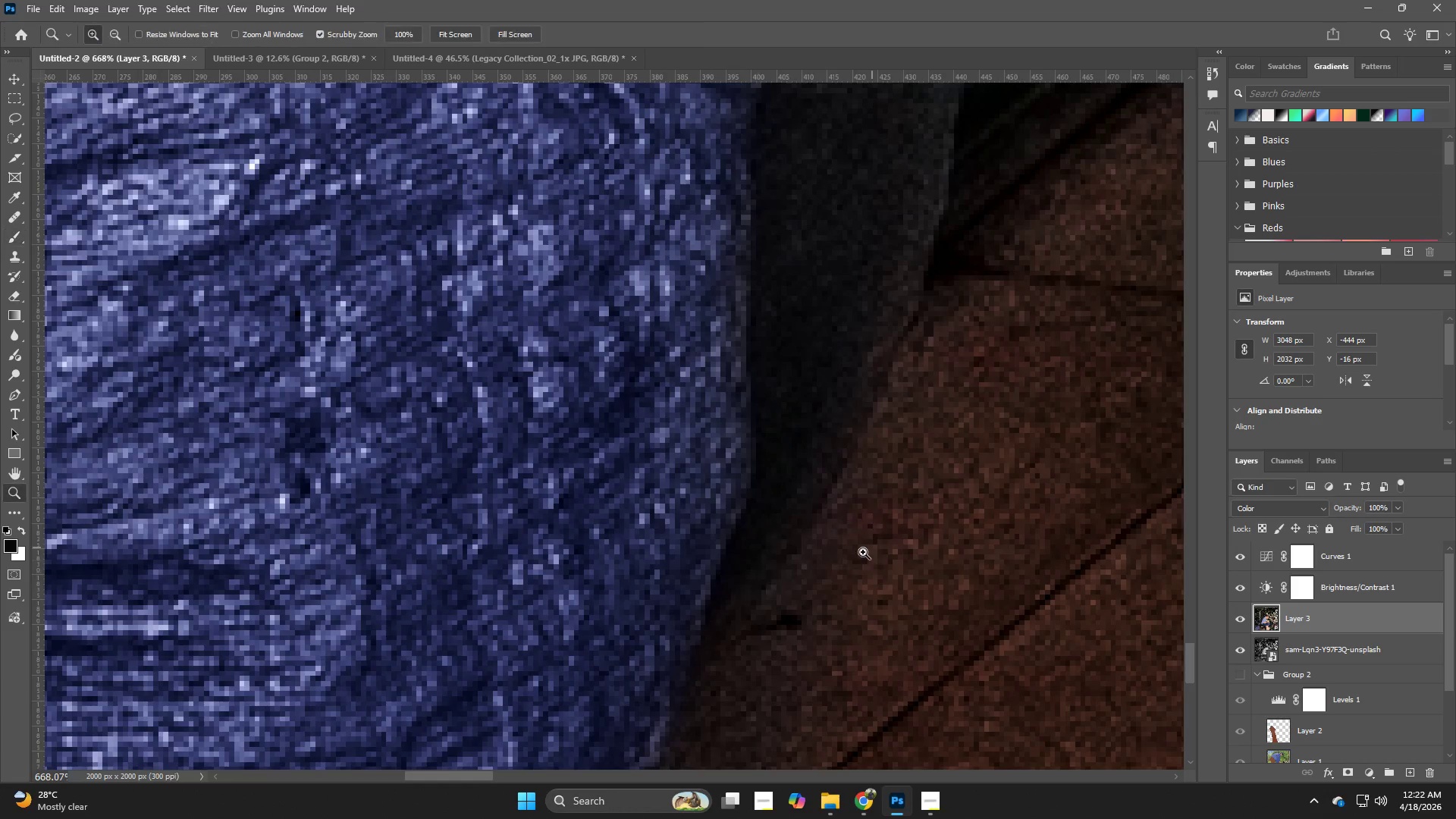 
left_click_drag(start_coordinate=[863, 552], to_coordinate=[765, 588])
 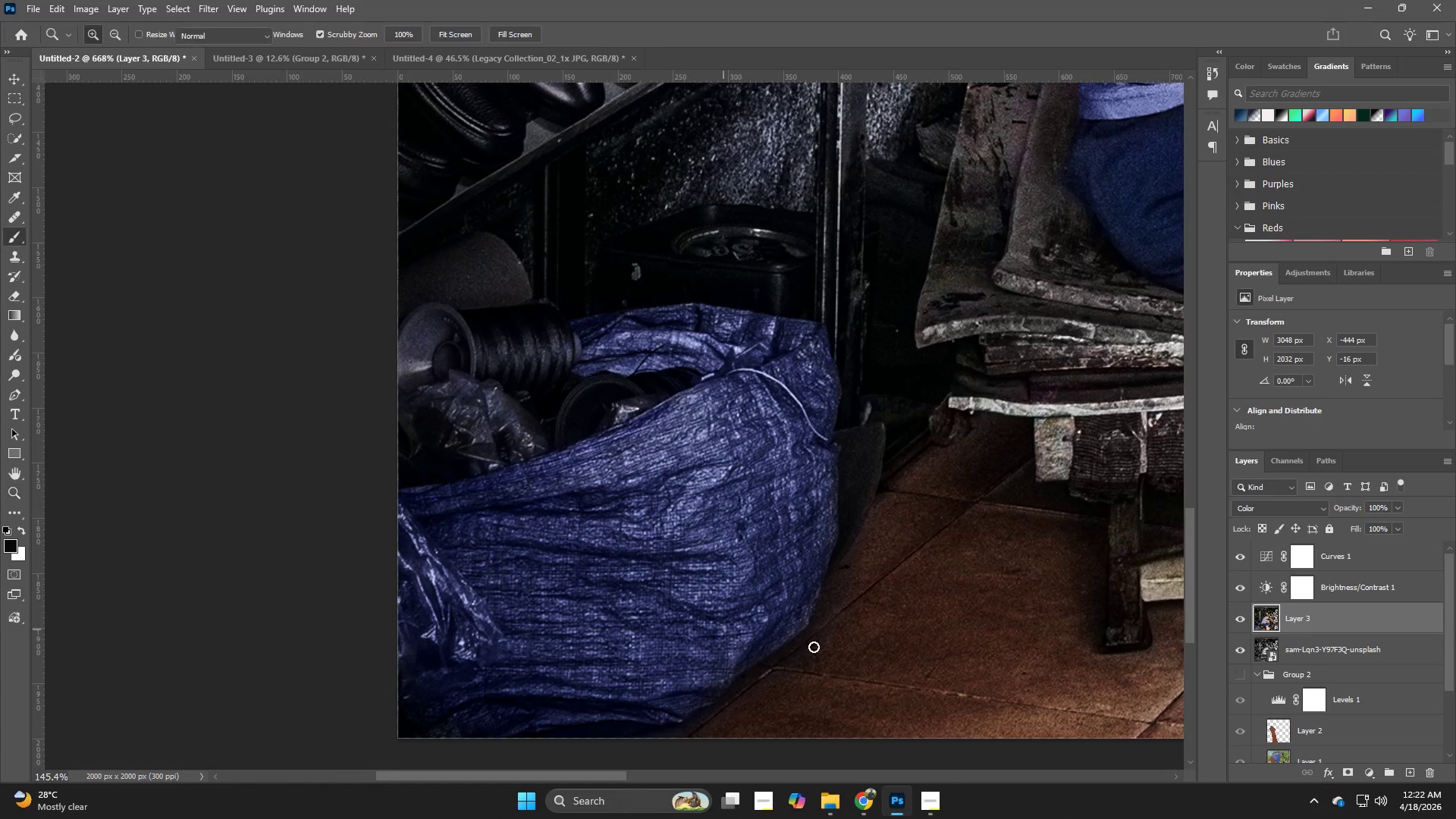 
hold_key(key=Space, duration=0.94)
 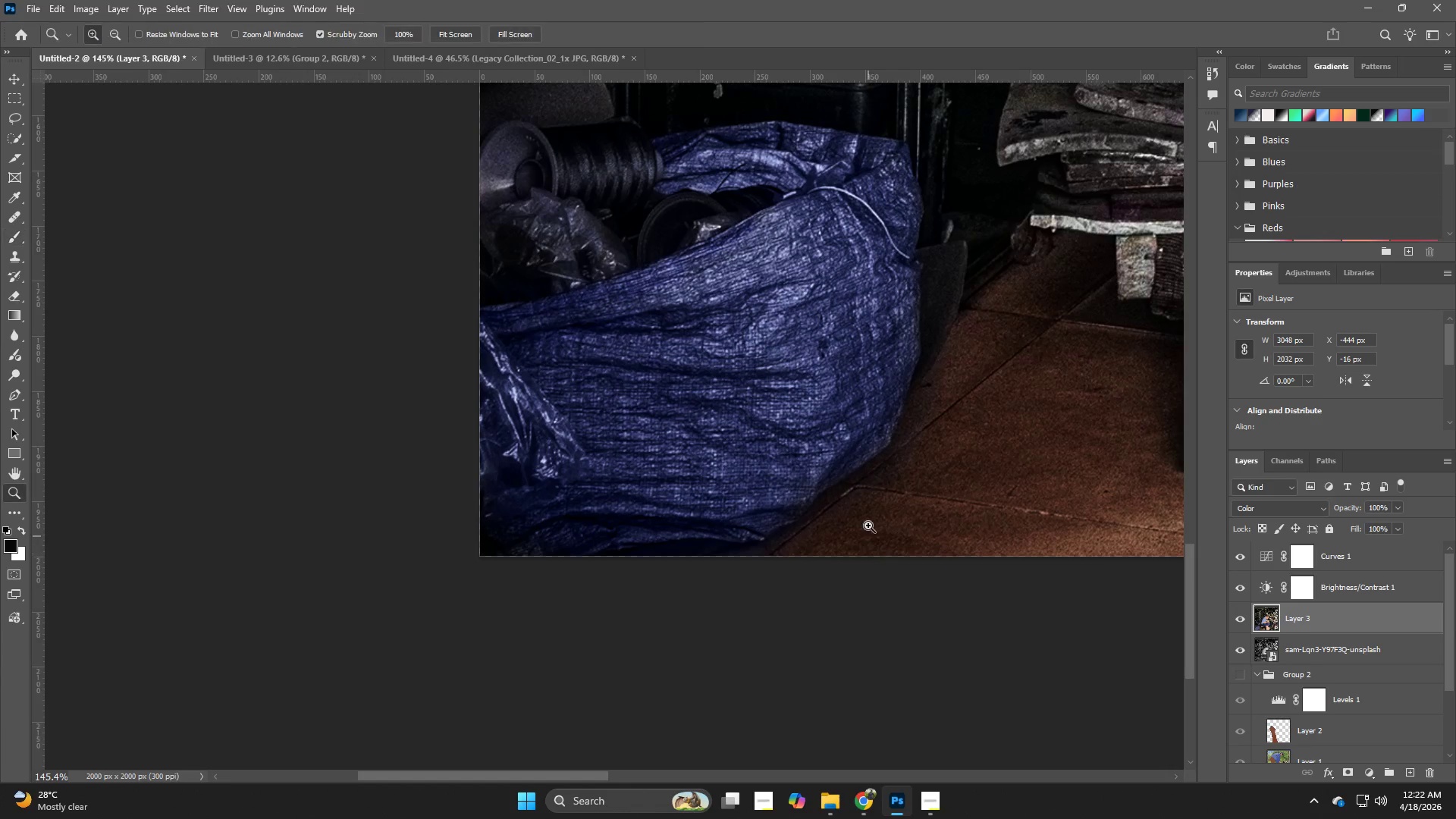 
left_click_drag(start_coordinate=[921, 554], to_coordinate=[1003, 372])
 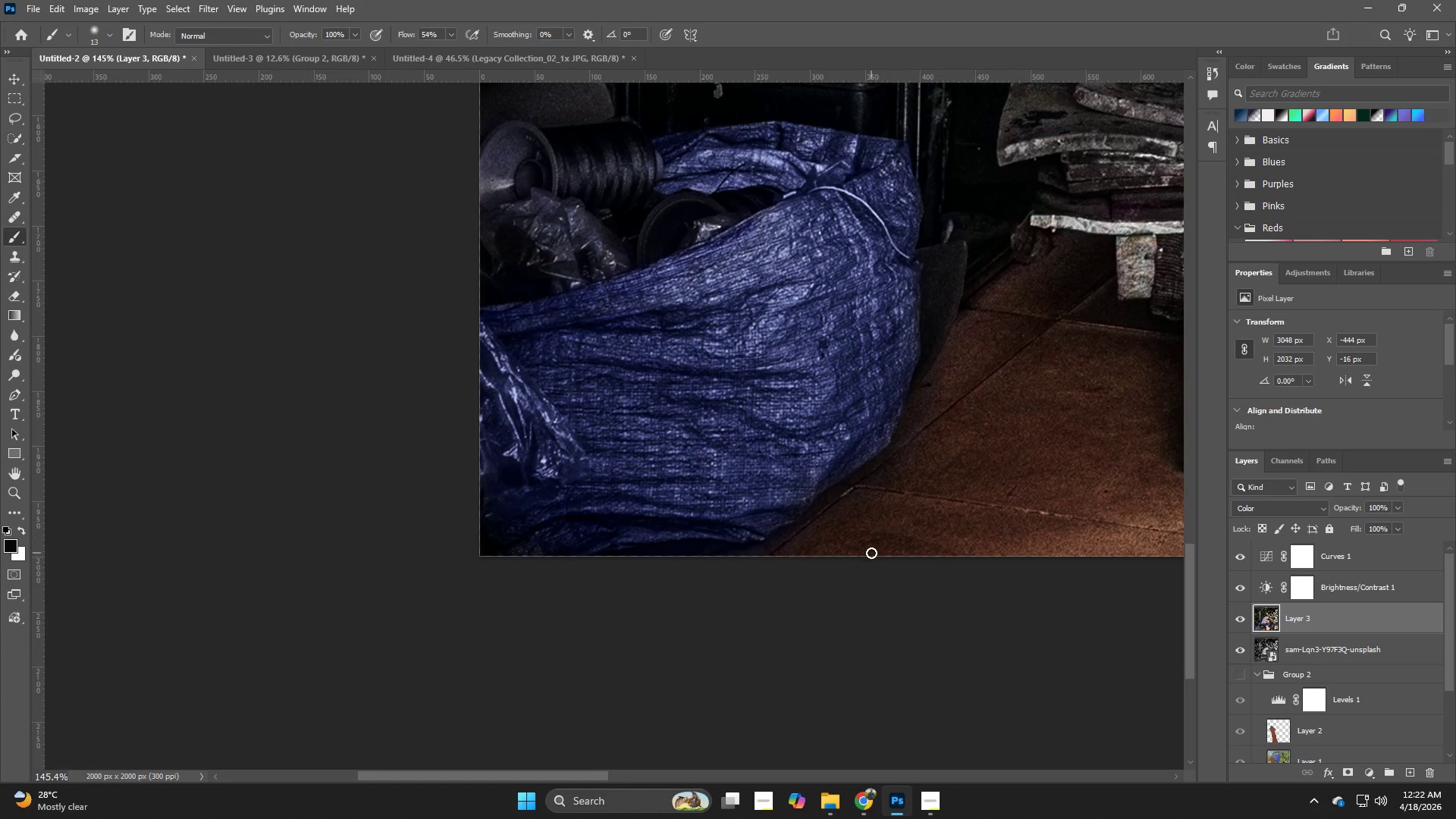 
hold_key(key=Z, duration=0.31)
 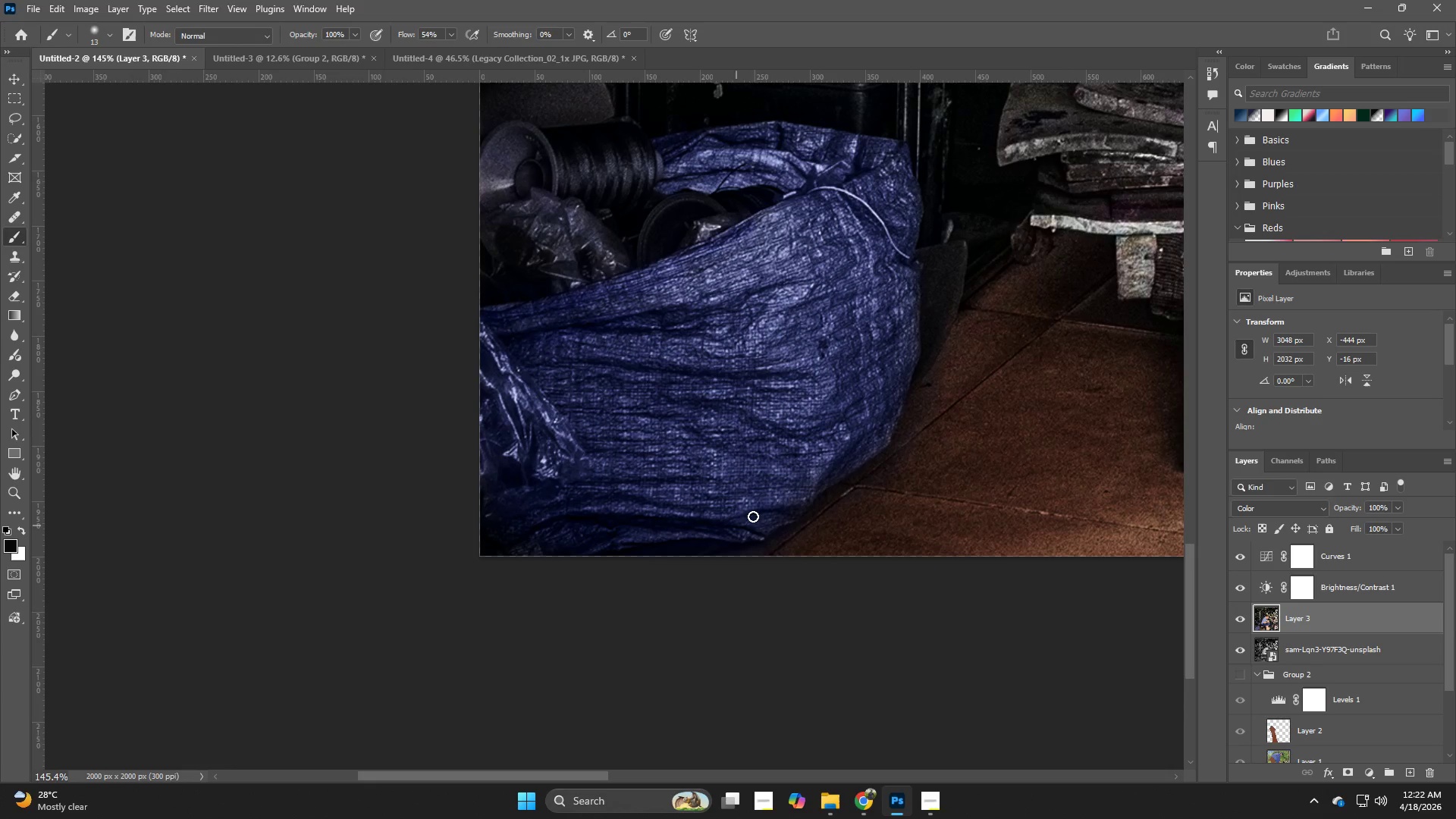 
hold_key(key=Space, duration=0.66)
 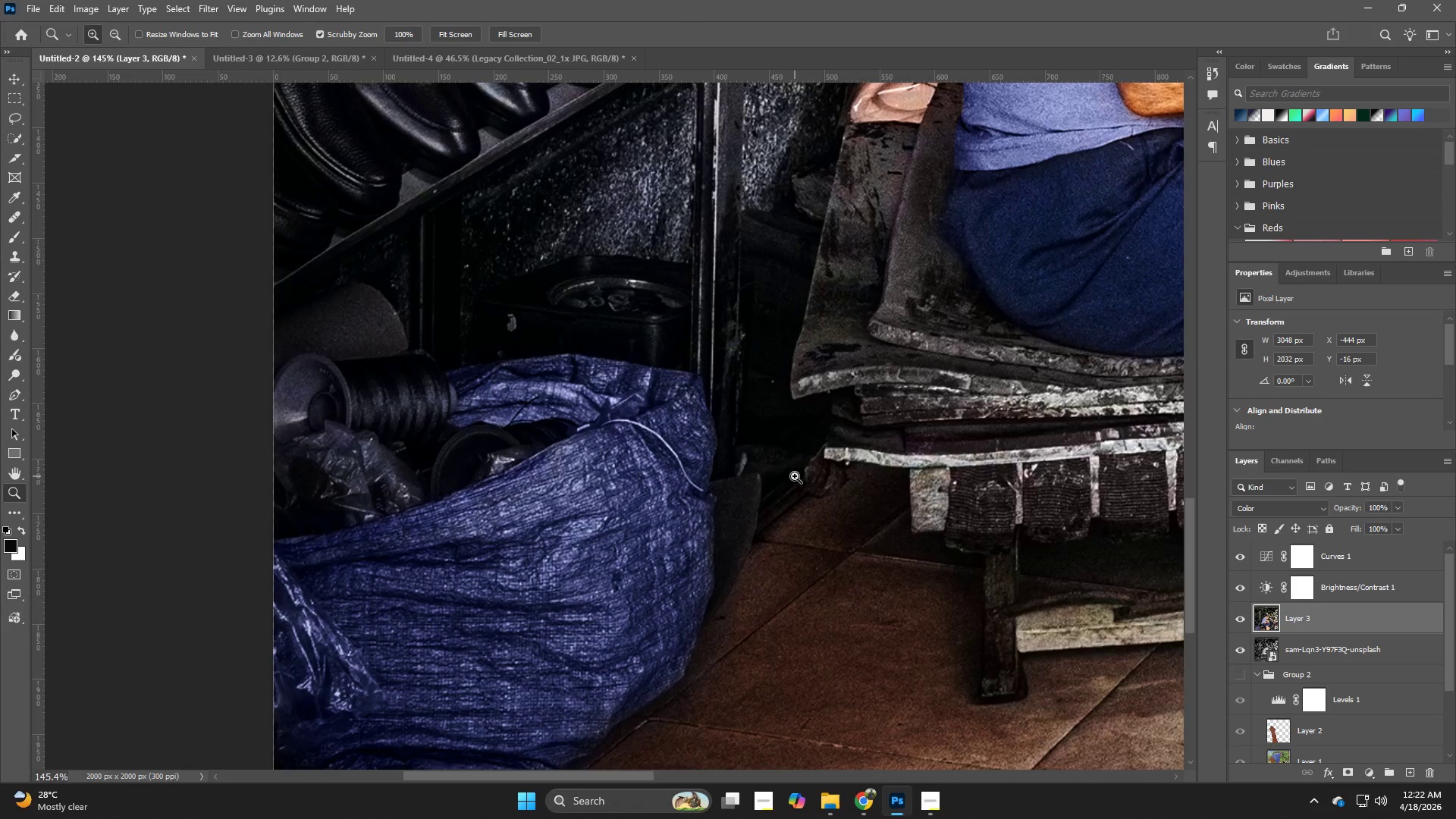 
left_click_drag(start_coordinate=[805, 395], to_coordinate=[598, 628])
 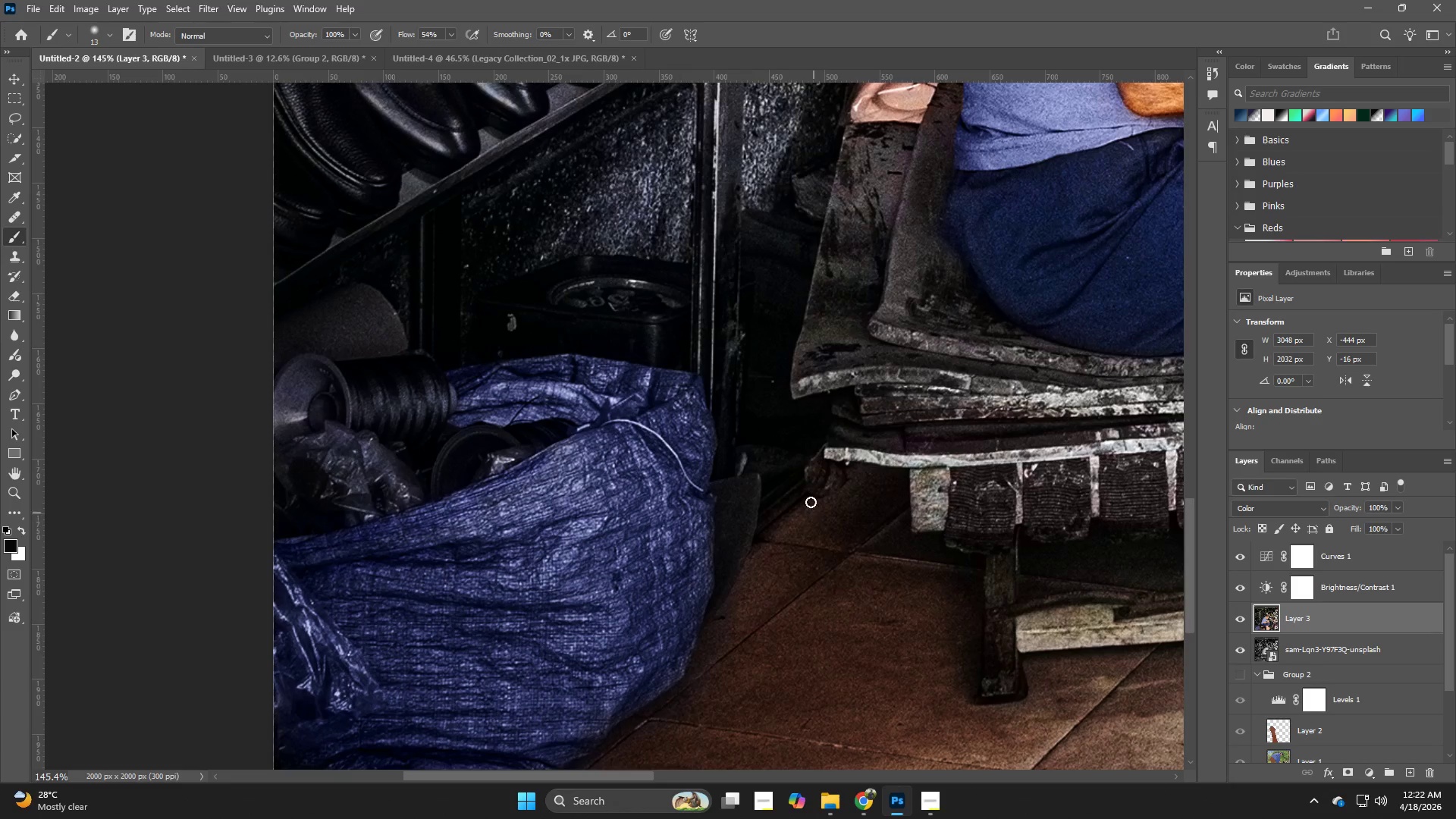 
hold_key(key=Z, duration=0.84)
 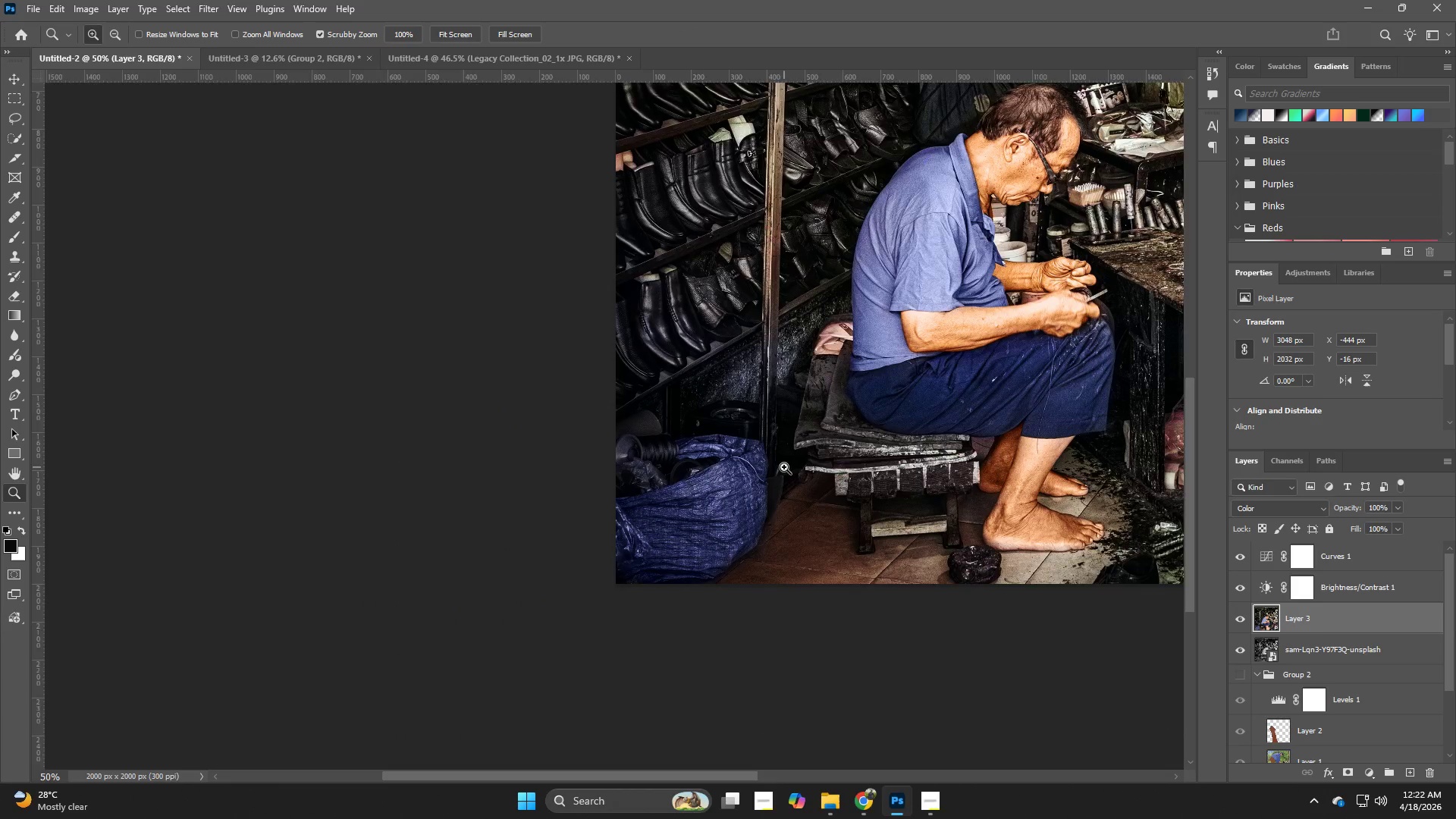 
left_click_drag(start_coordinate=[795, 476], to_coordinate=[727, 500])
 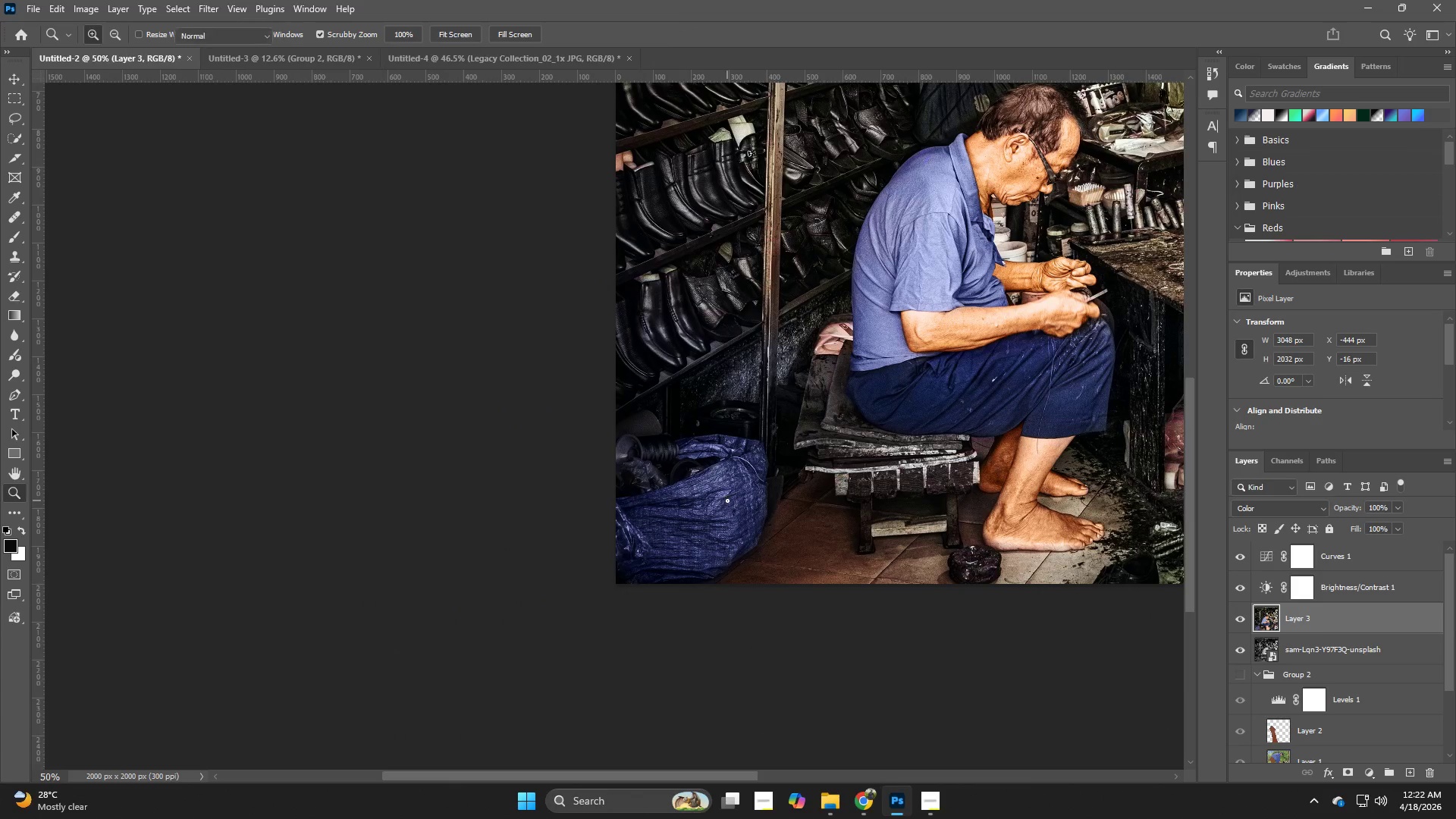 
hold_key(key=Z, duration=1.06)
 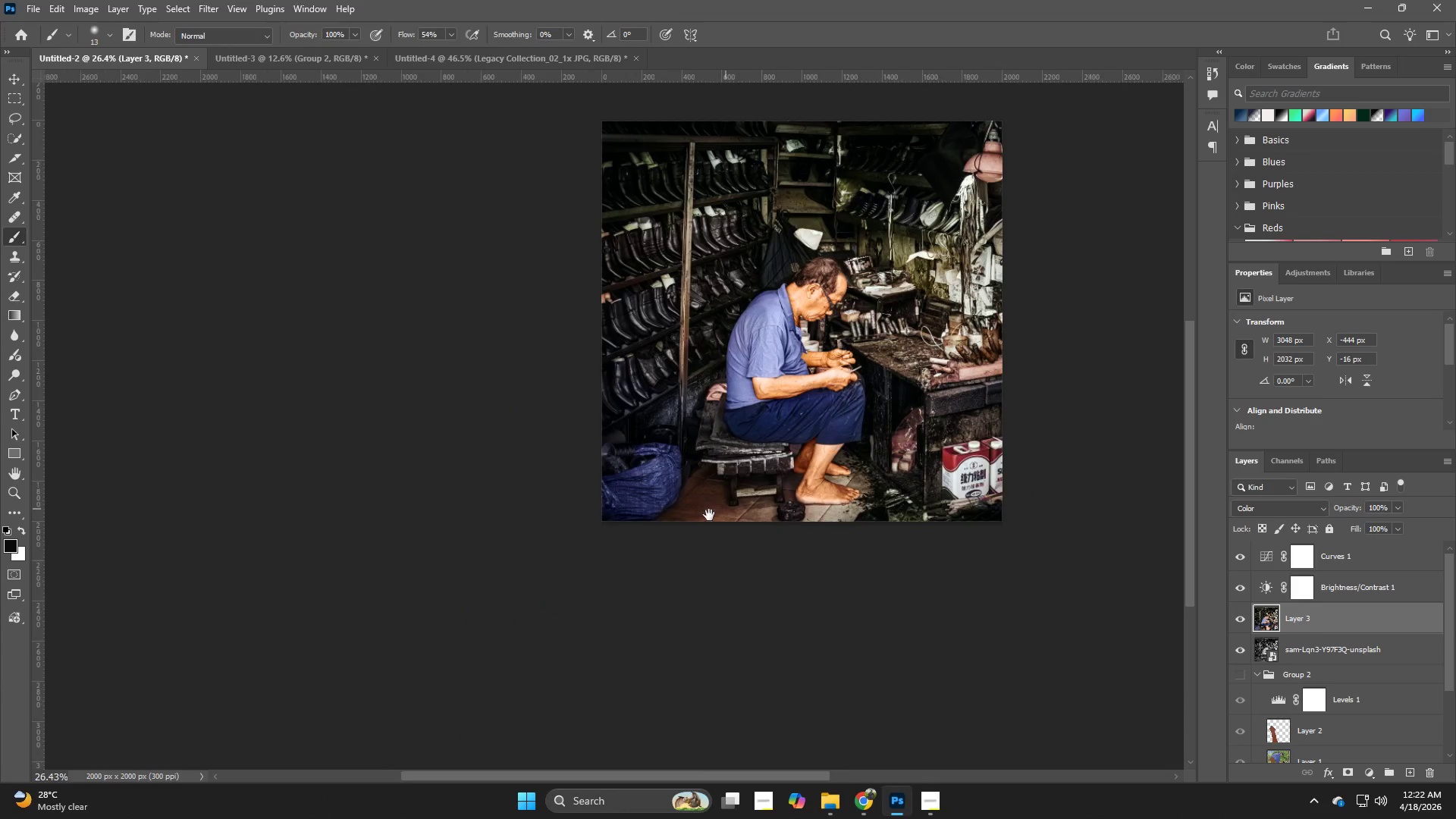 
left_click_drag(start_coordinate=[784, 467], to_coordinate=[737, 484])
 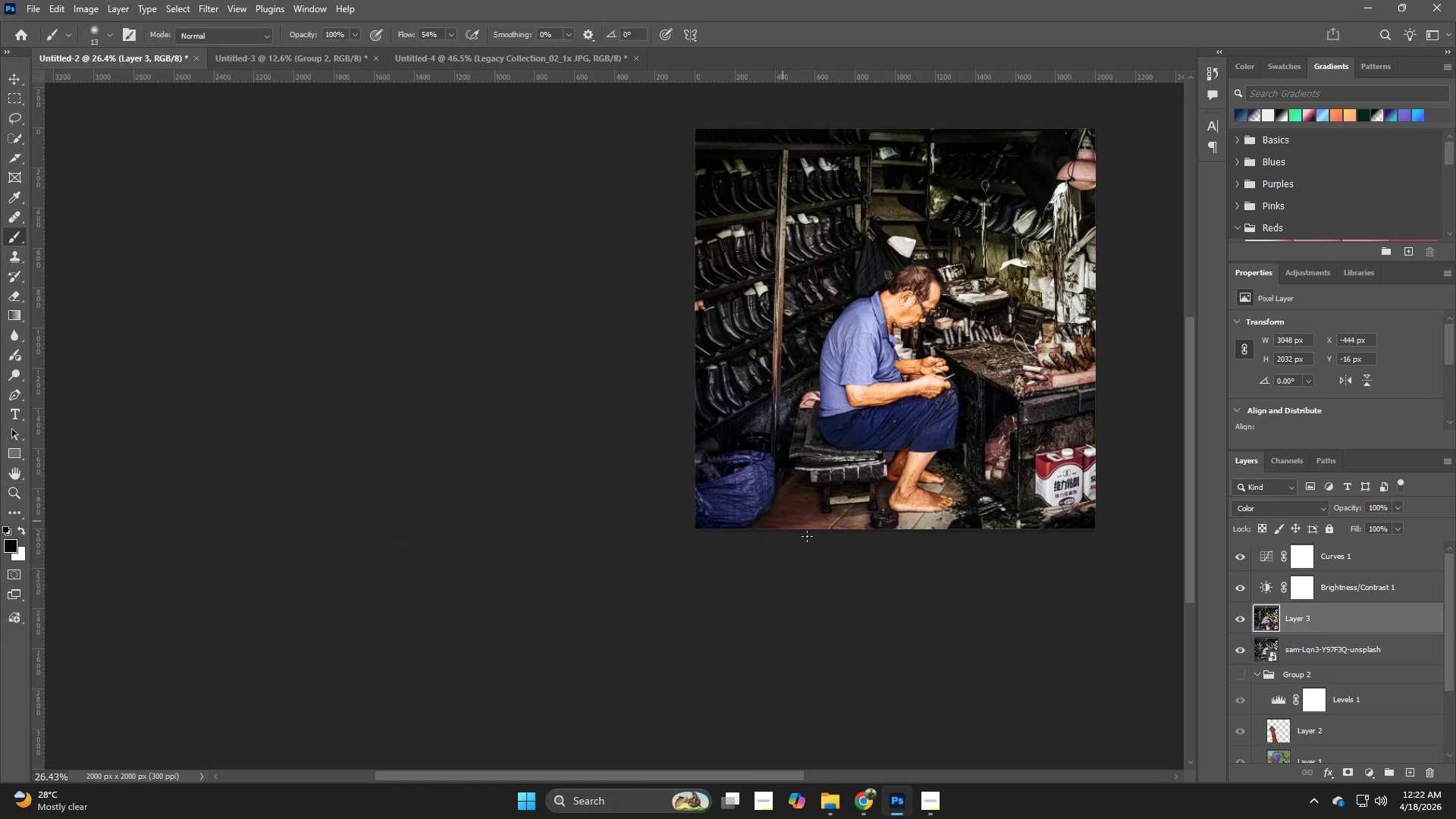 
hold_key(key=Space, duration=0.67)
 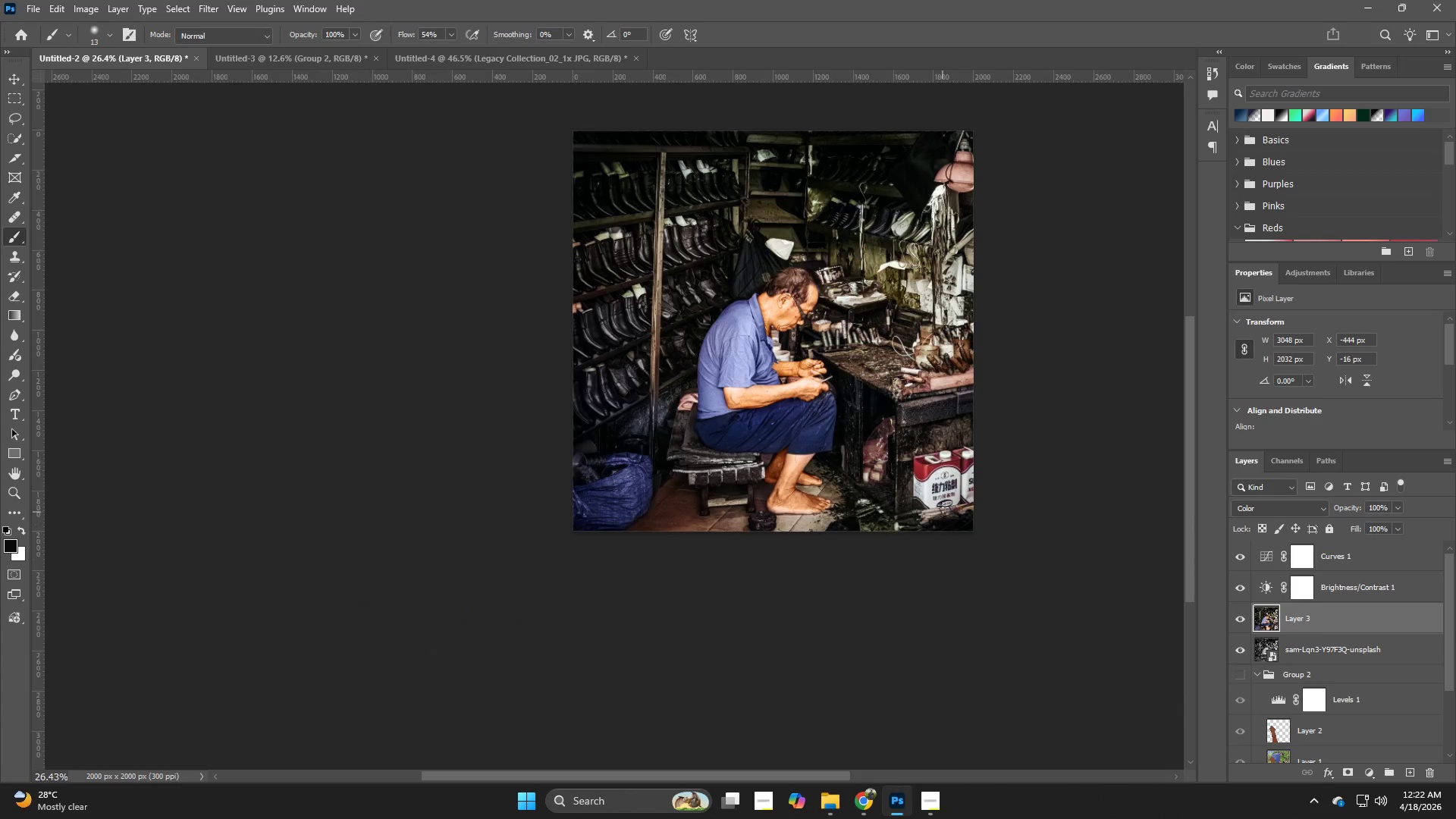 
left_click_drag(start_coordinate=[824, 516], to_coordinate=[701, 519])
 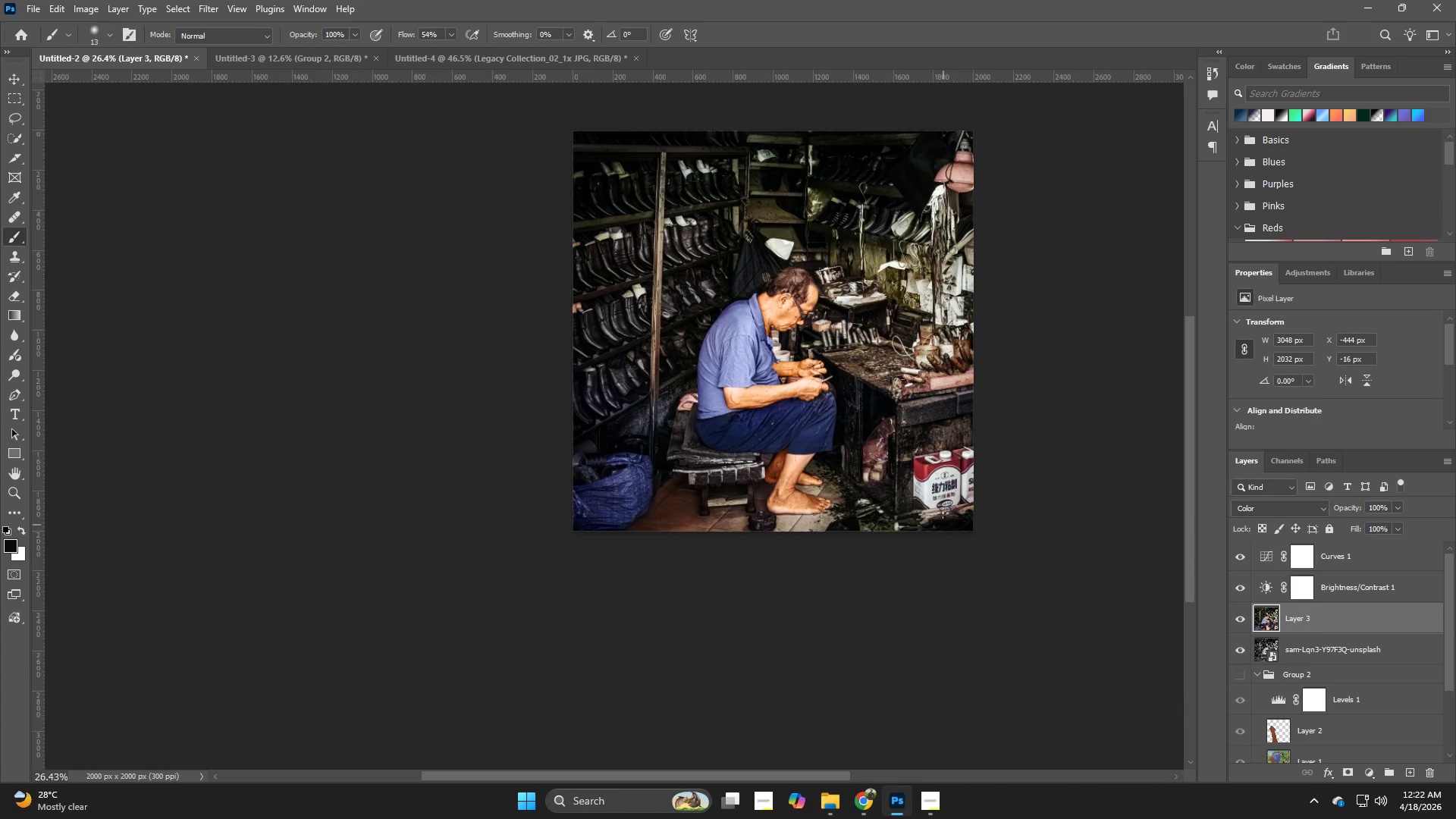 
hold_key(key=Z, duration=1.3)
 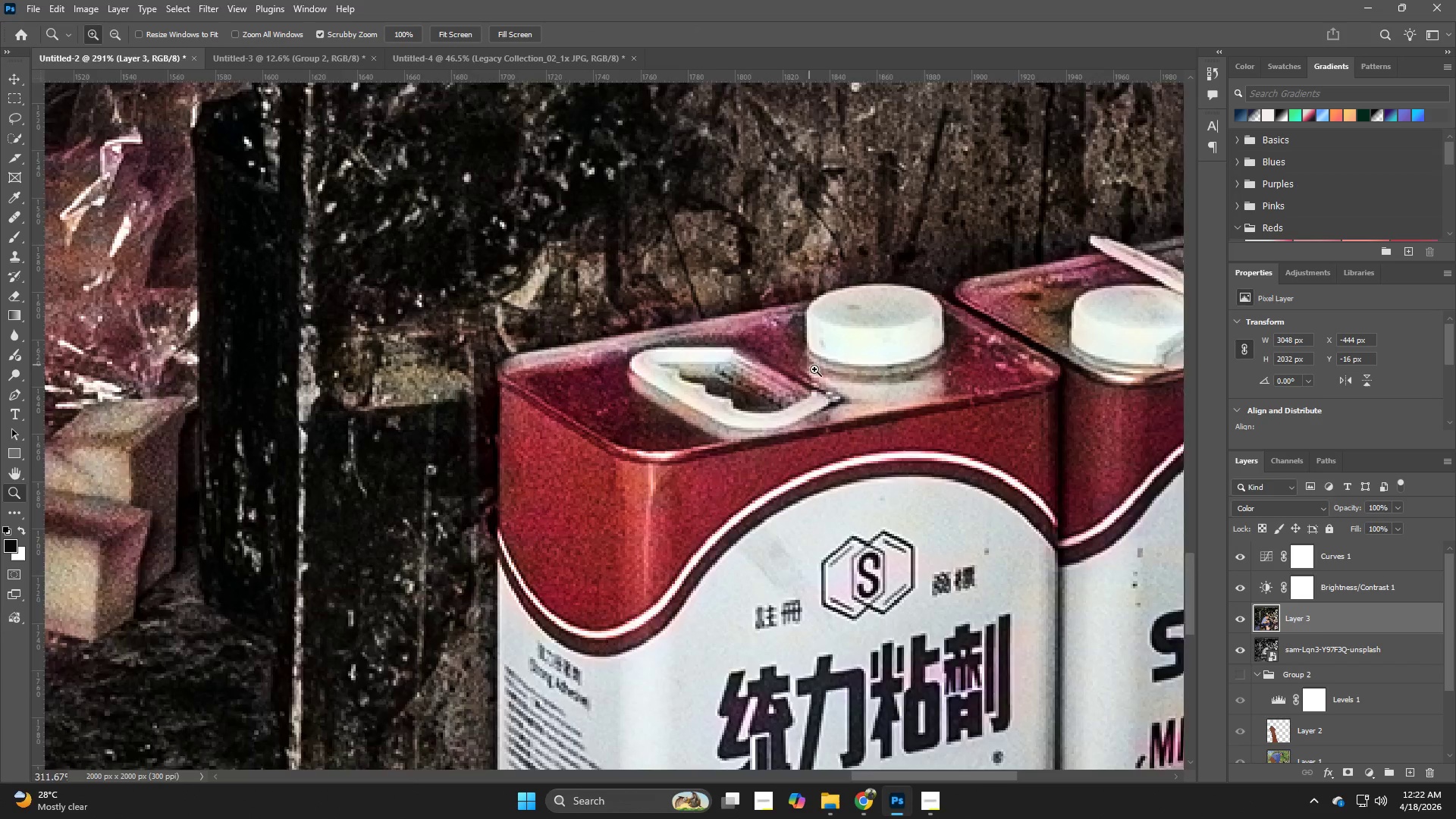 
left_click_drag(start_coordinate=[953, 466], to_coordinate=[1094, 592])
 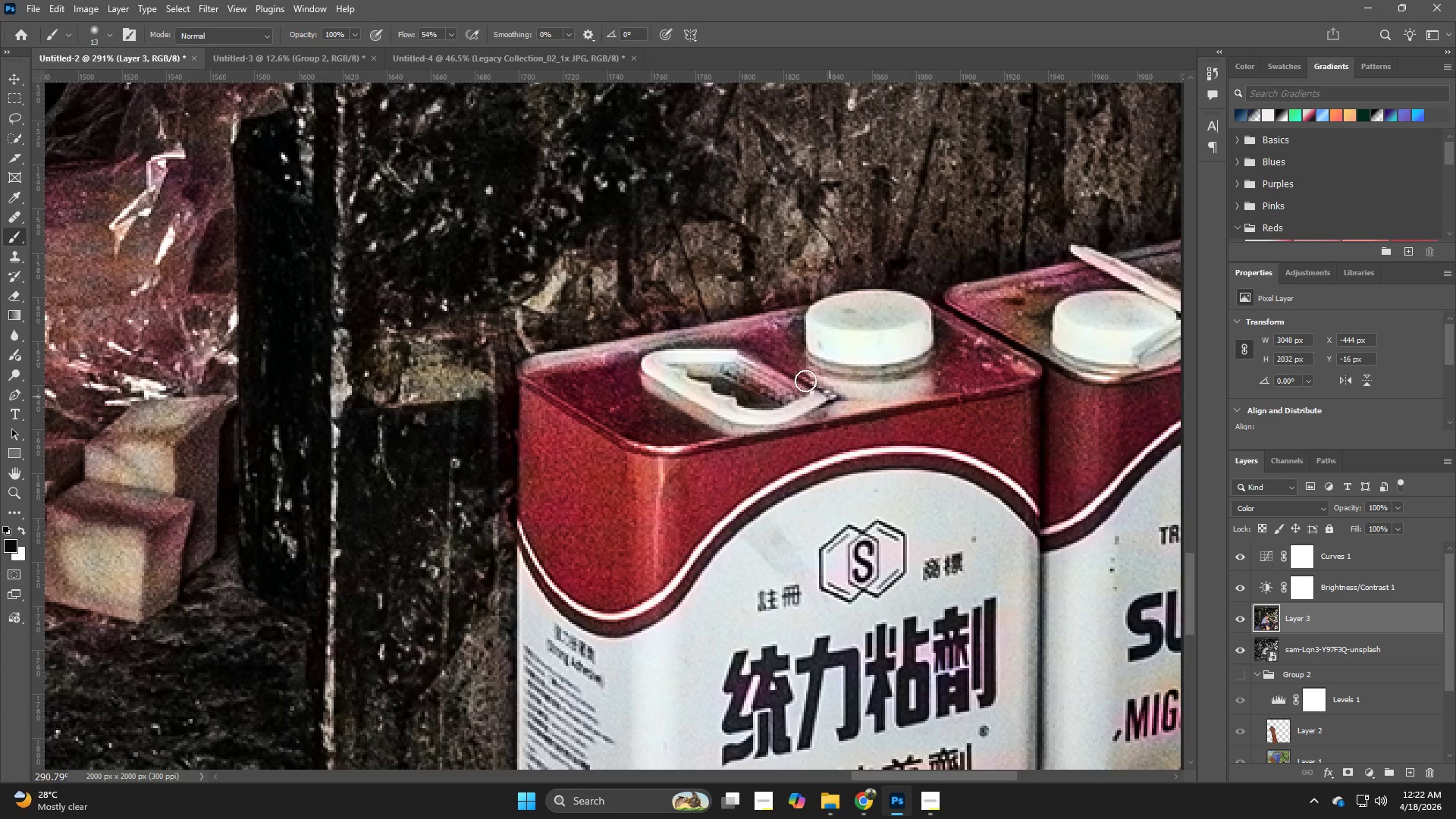 
hold_key(key=Z, duration=0.53)
 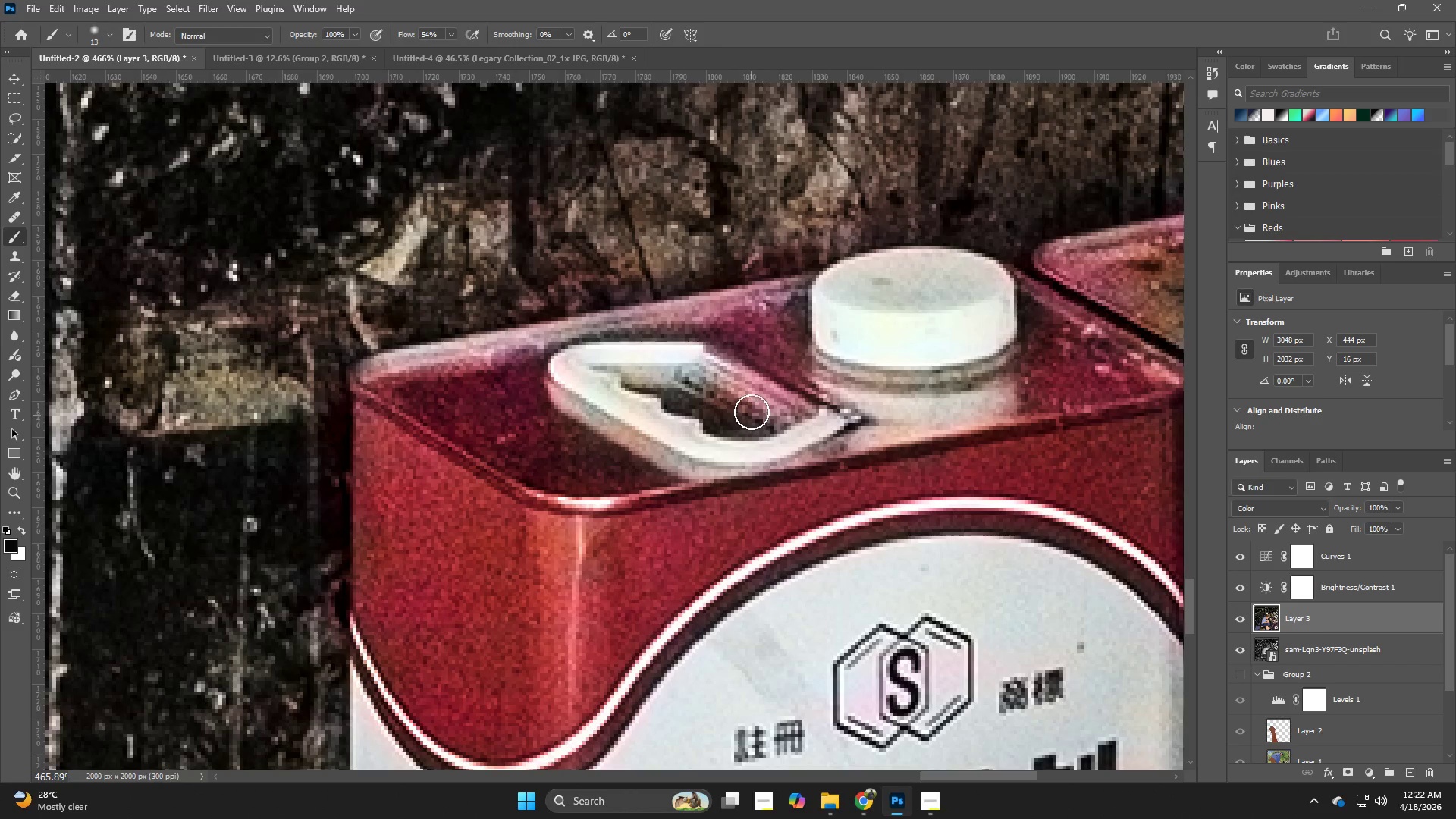 
left_click_drag(start_coordinate=[795, 359], to_coordinate=[831, 384])
 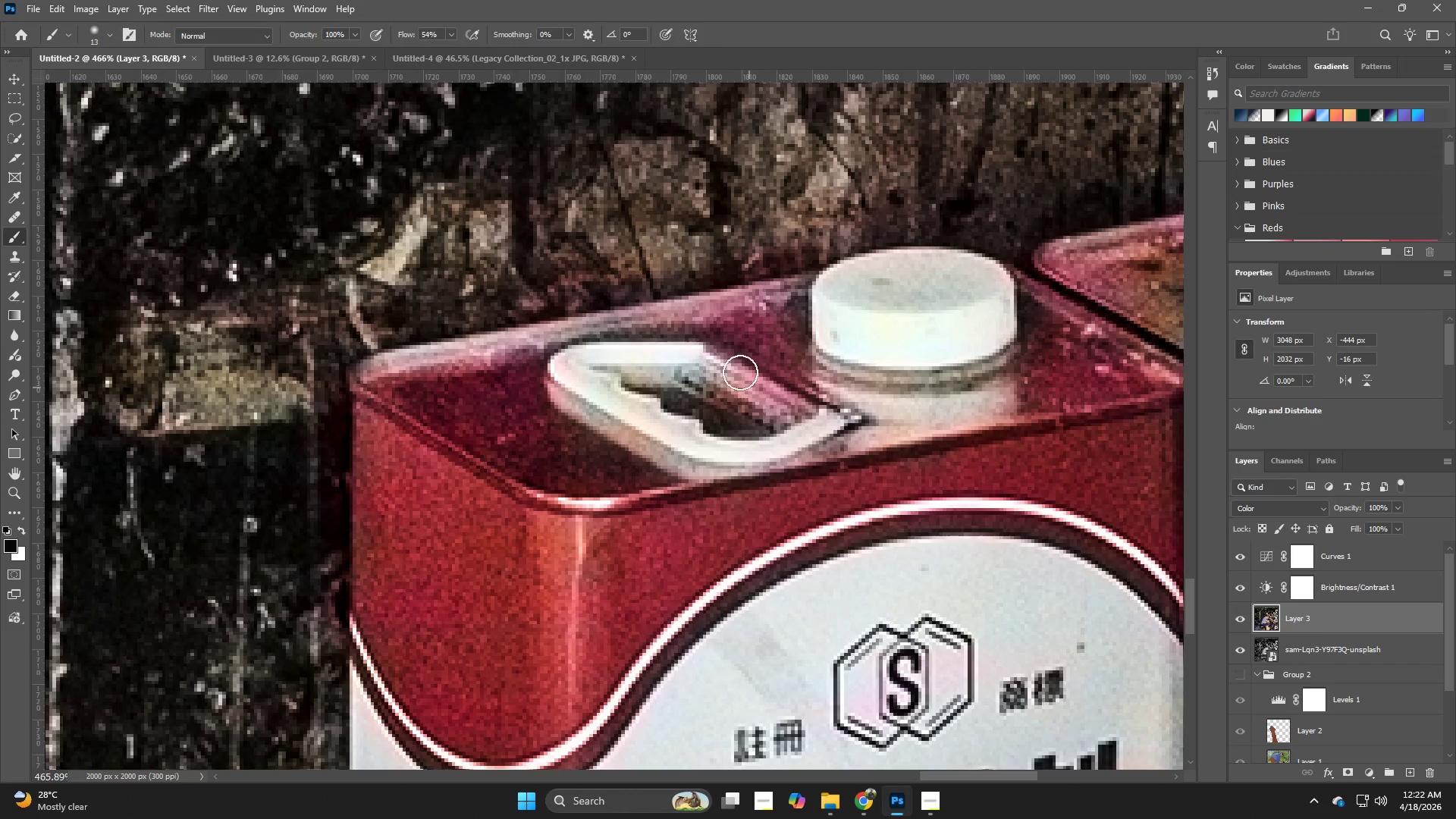 
hold_key(key=Z, duration=0.36)
 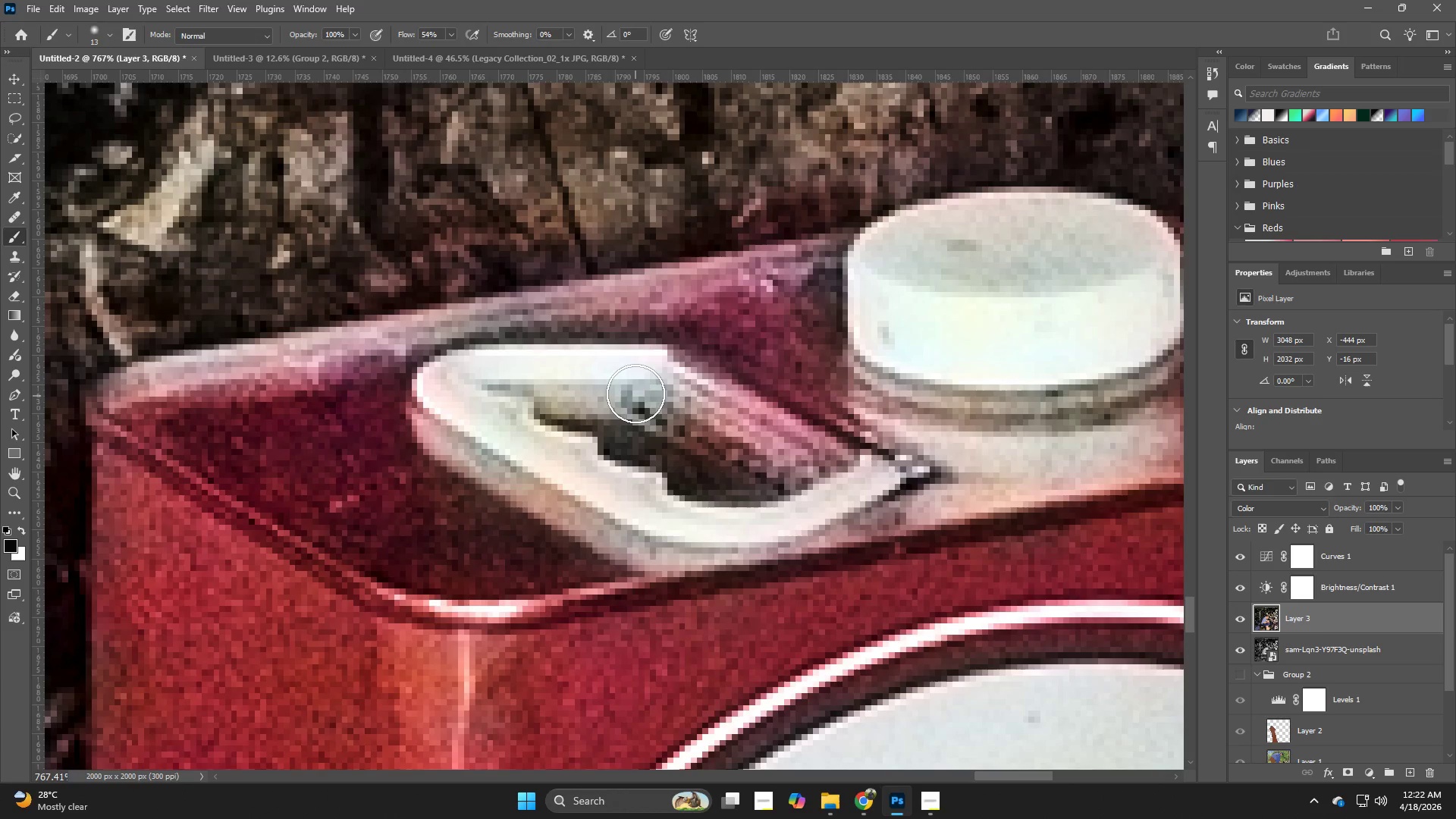 
left_click_drag(start_coordinate=[757, 338], to_coordinate=[794, 355])
 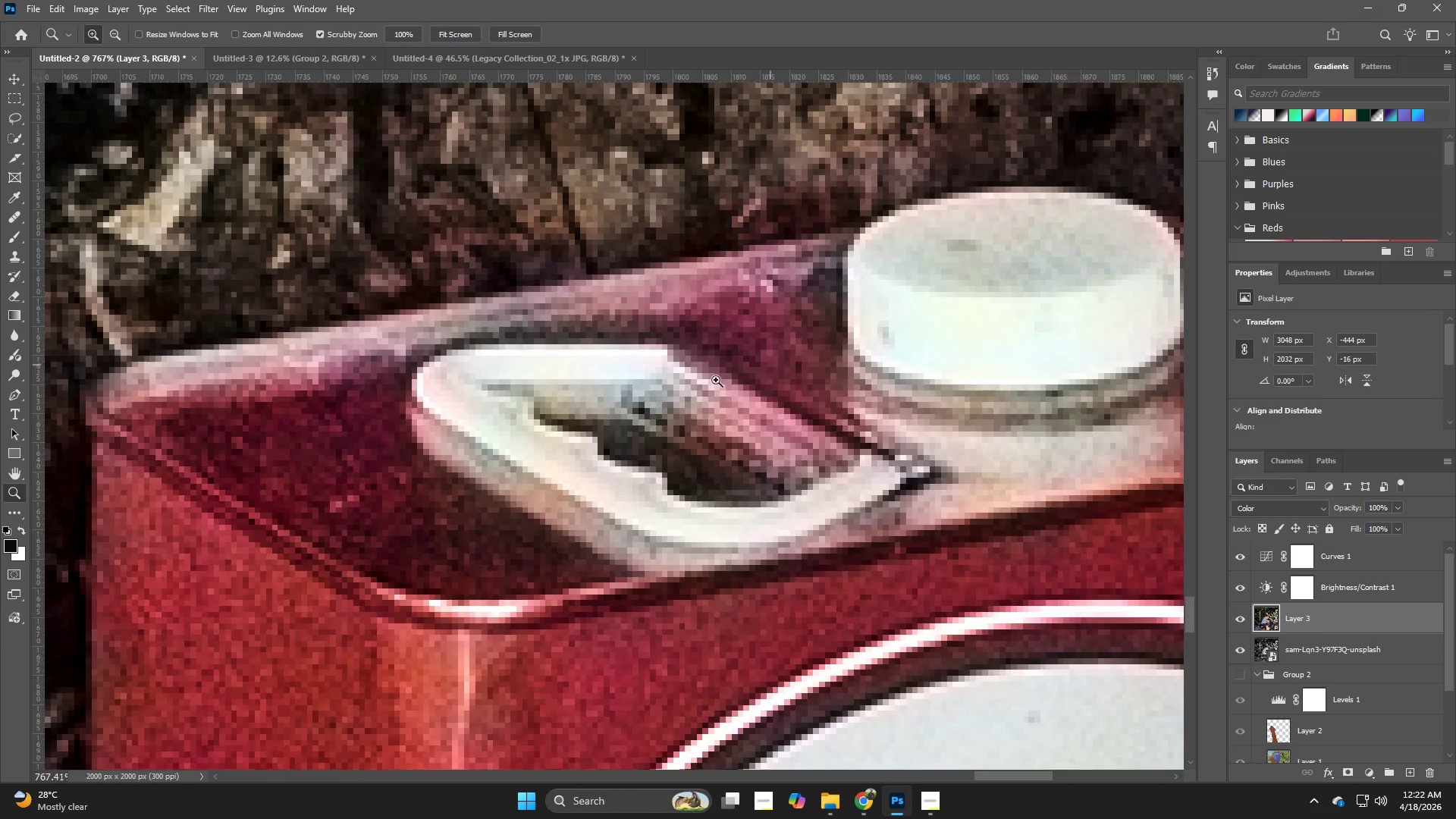 
key(B)
 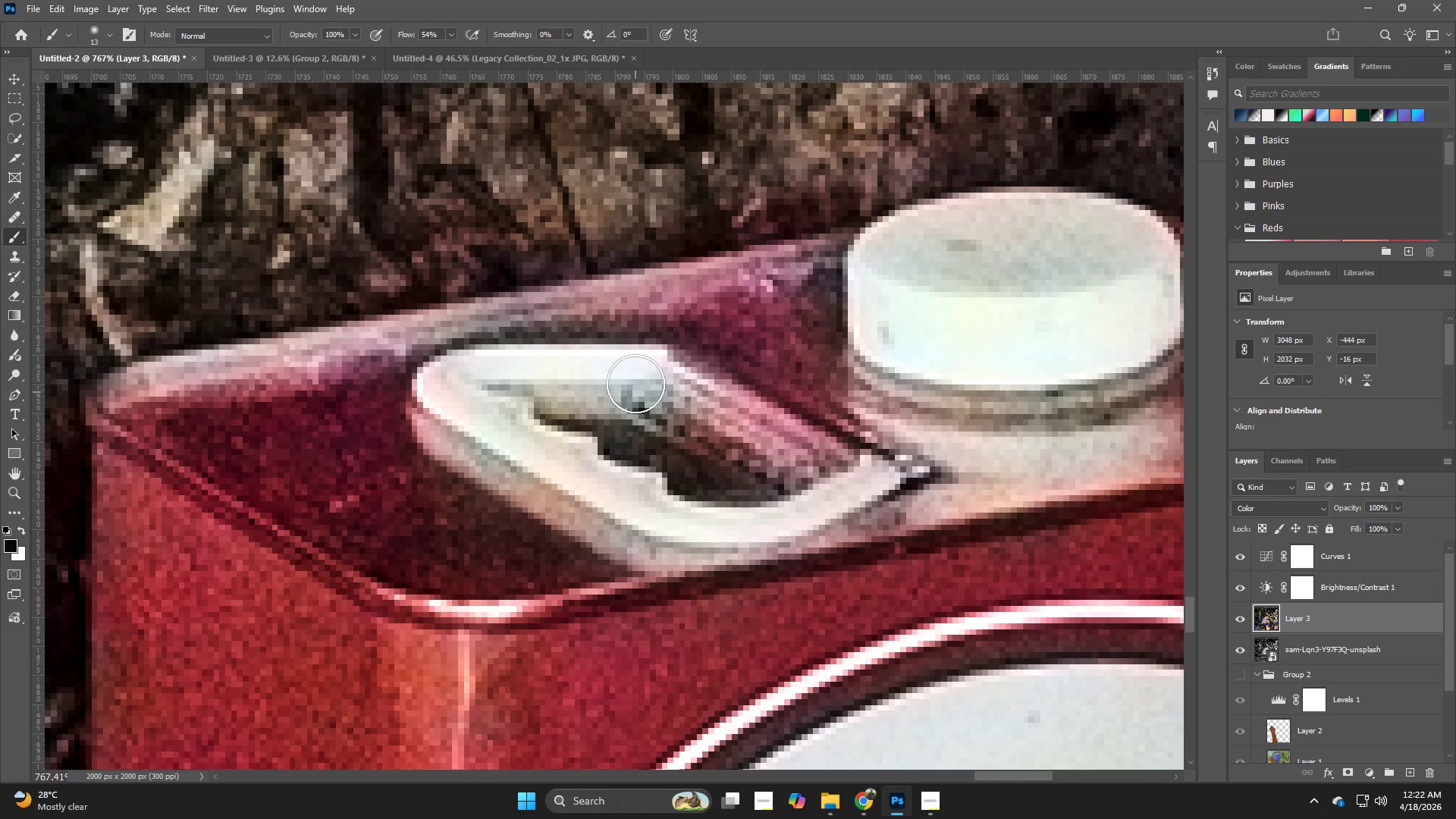 
hold_key(key=AltLeft, duration=0.52)
left_click([626, 366])
 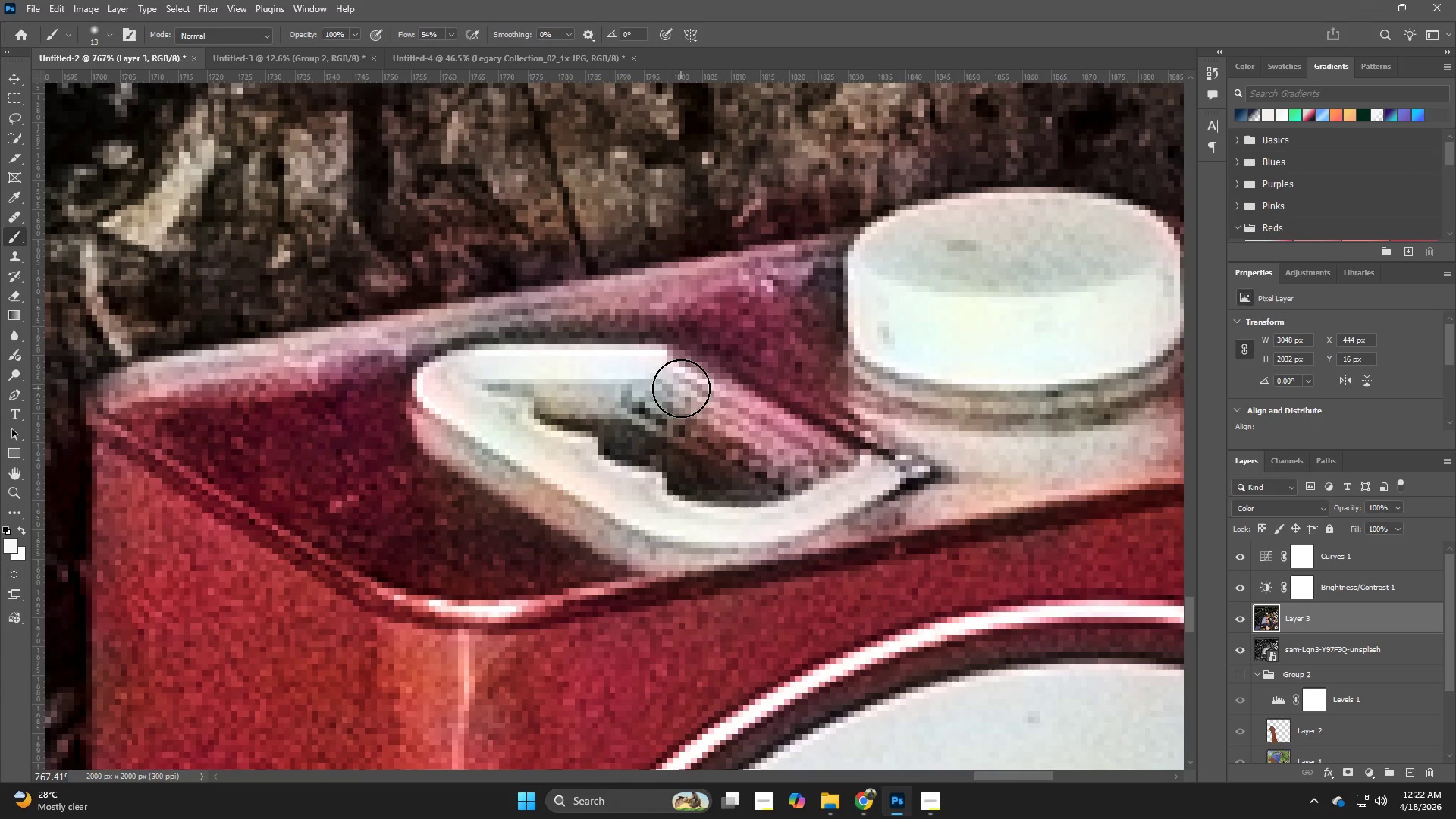 
left_click_drag(start_coordinate=[681, 388], to_coordinate=[841, 471])
 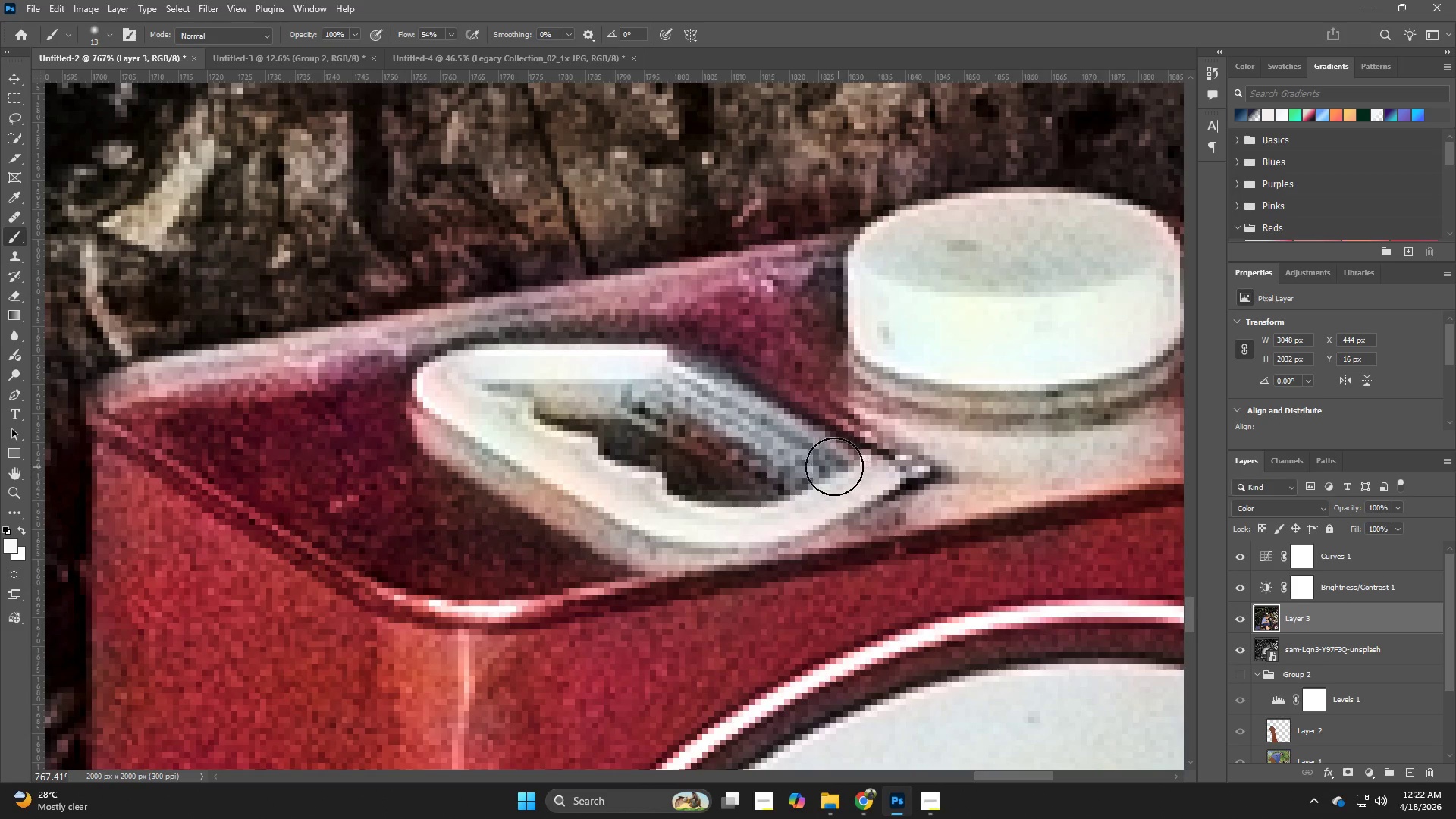 
left_click_drag(start_coordinate=[833, 466], to_coordinate=[767, 463])
 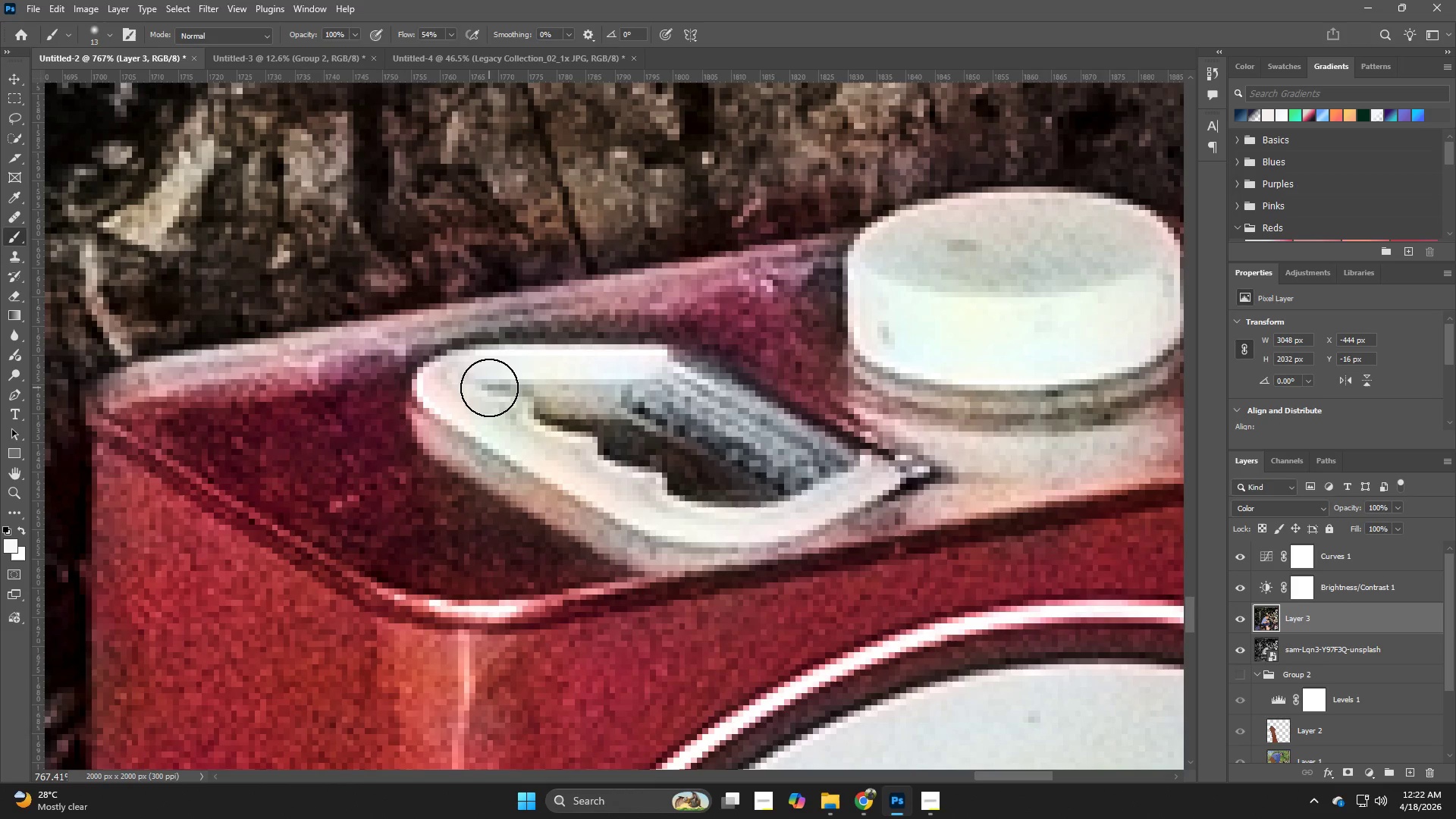 
hold_key(key=AltLeft, duration=0.48)
left_click([469, 388])
 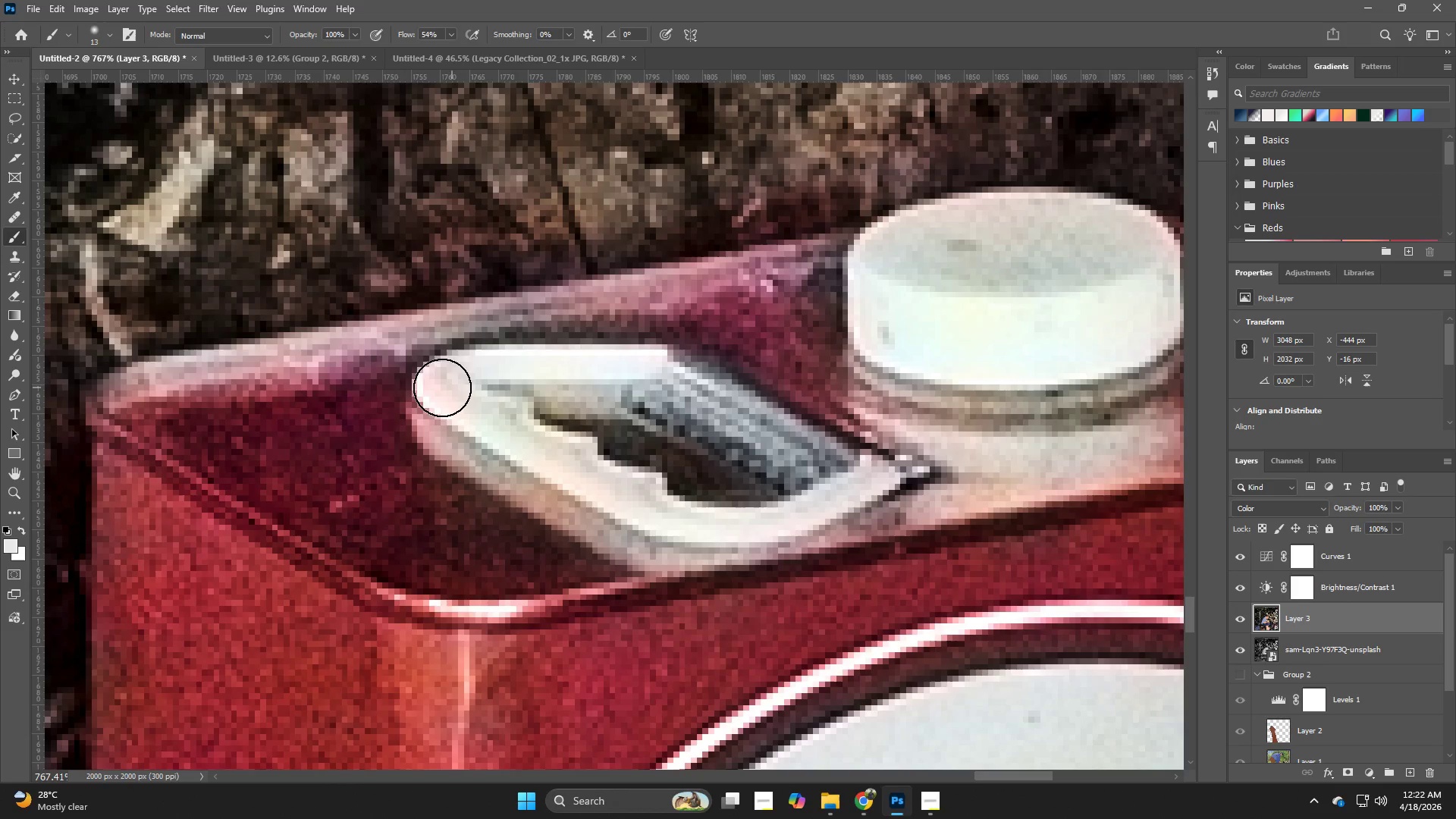 
left_click_drag(start_coordinate=[440, 380], to_coordinate=[667, 556])
 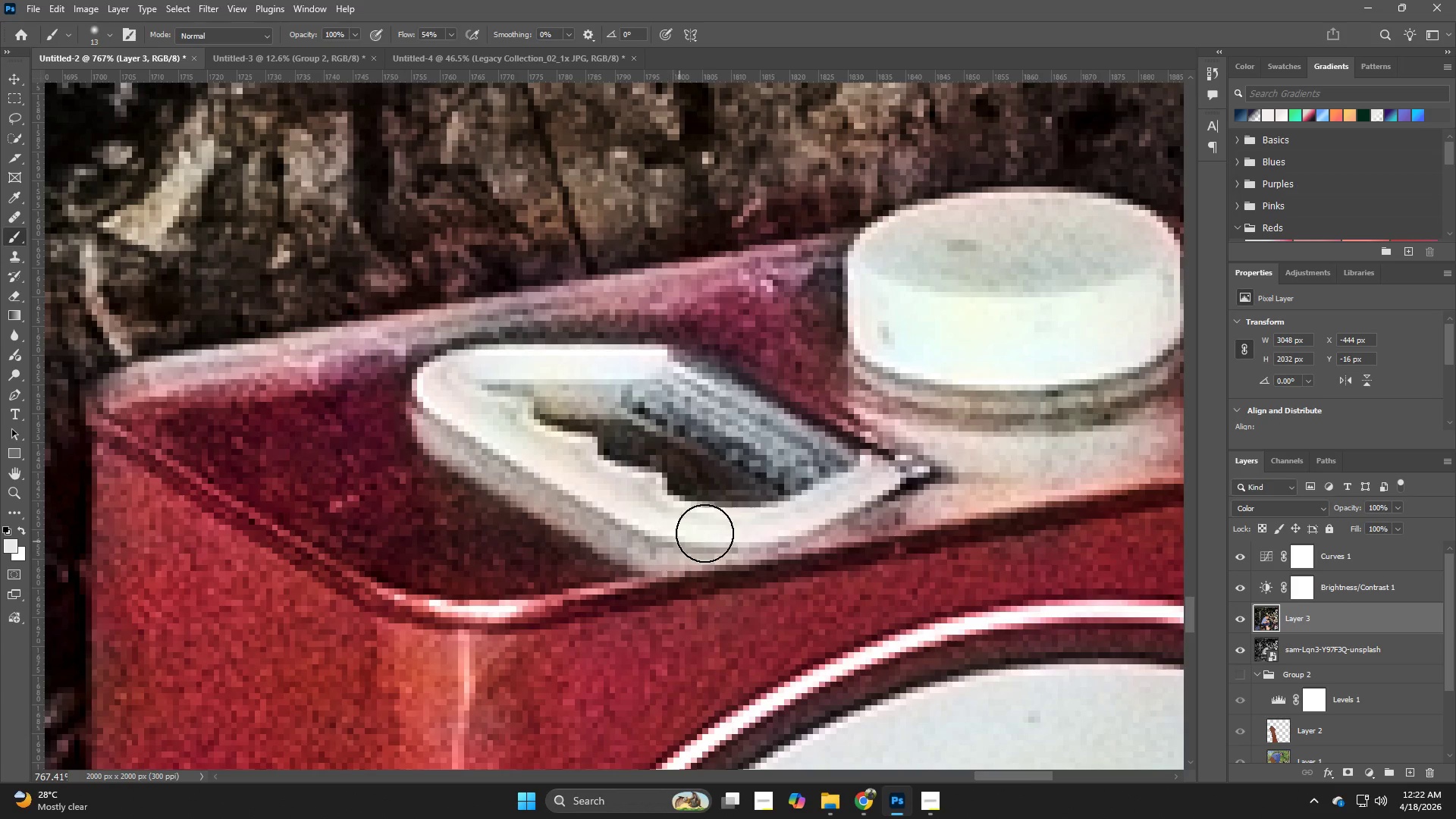 
hold_key(key=Space, duration=0.69)
 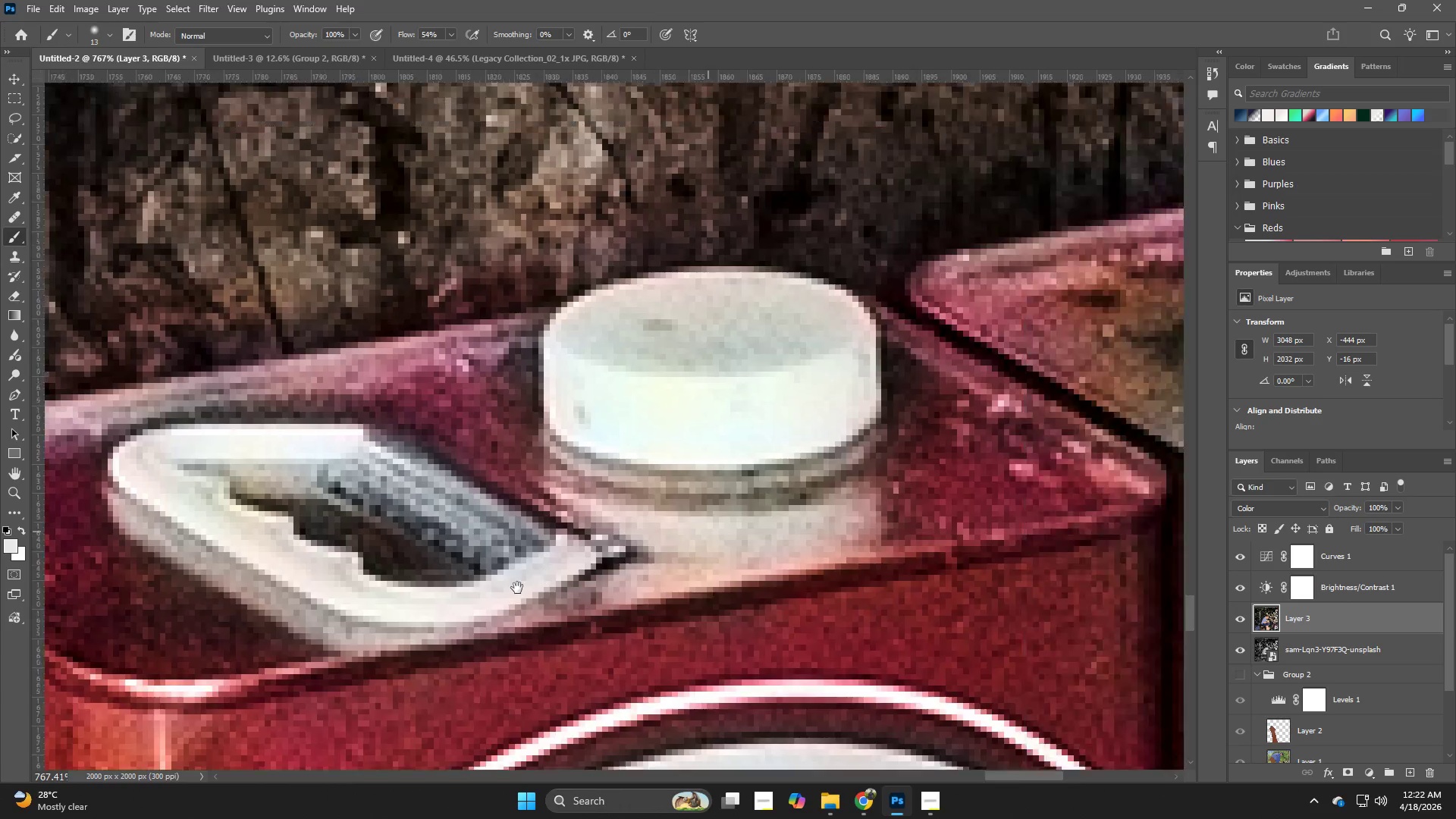 
left_click_drag(start_coordinate=[745, 507], to_coordinate=[617, 539])
 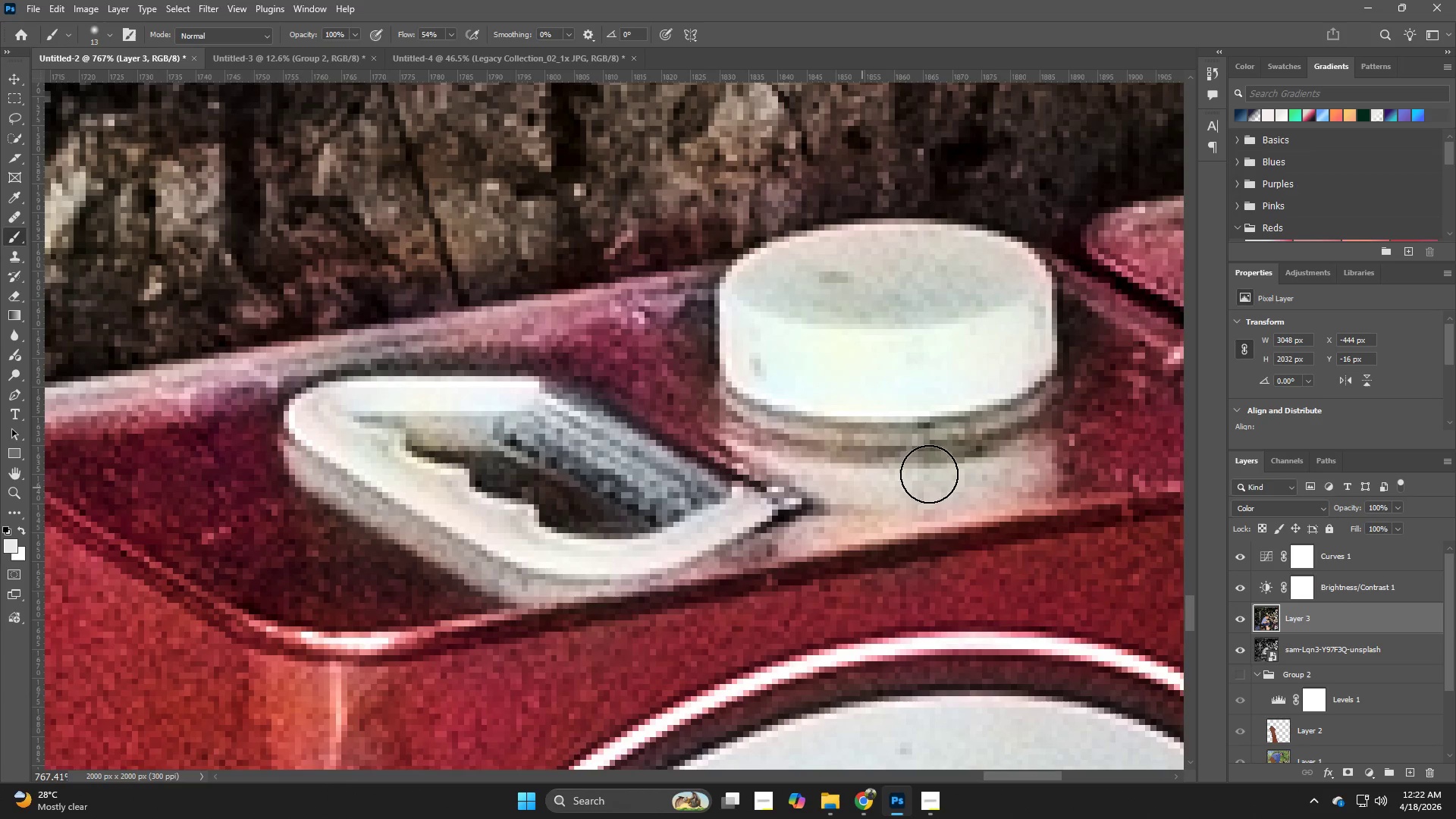 
hold_key(key=Space, duration=0.58)
 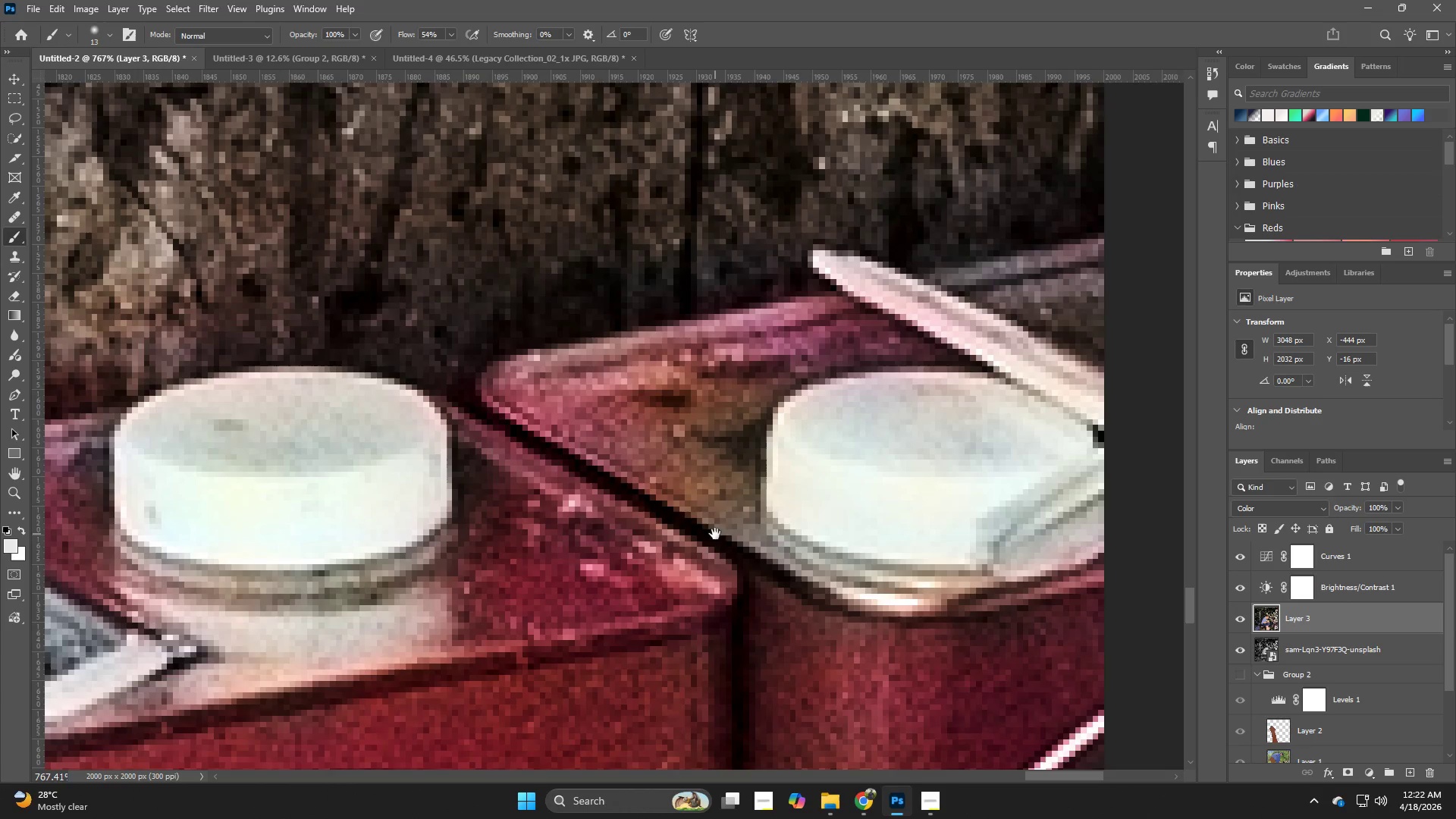 
left_click_drag(start_coordinate=[978, 458], to_coordinate=[475, 606])
 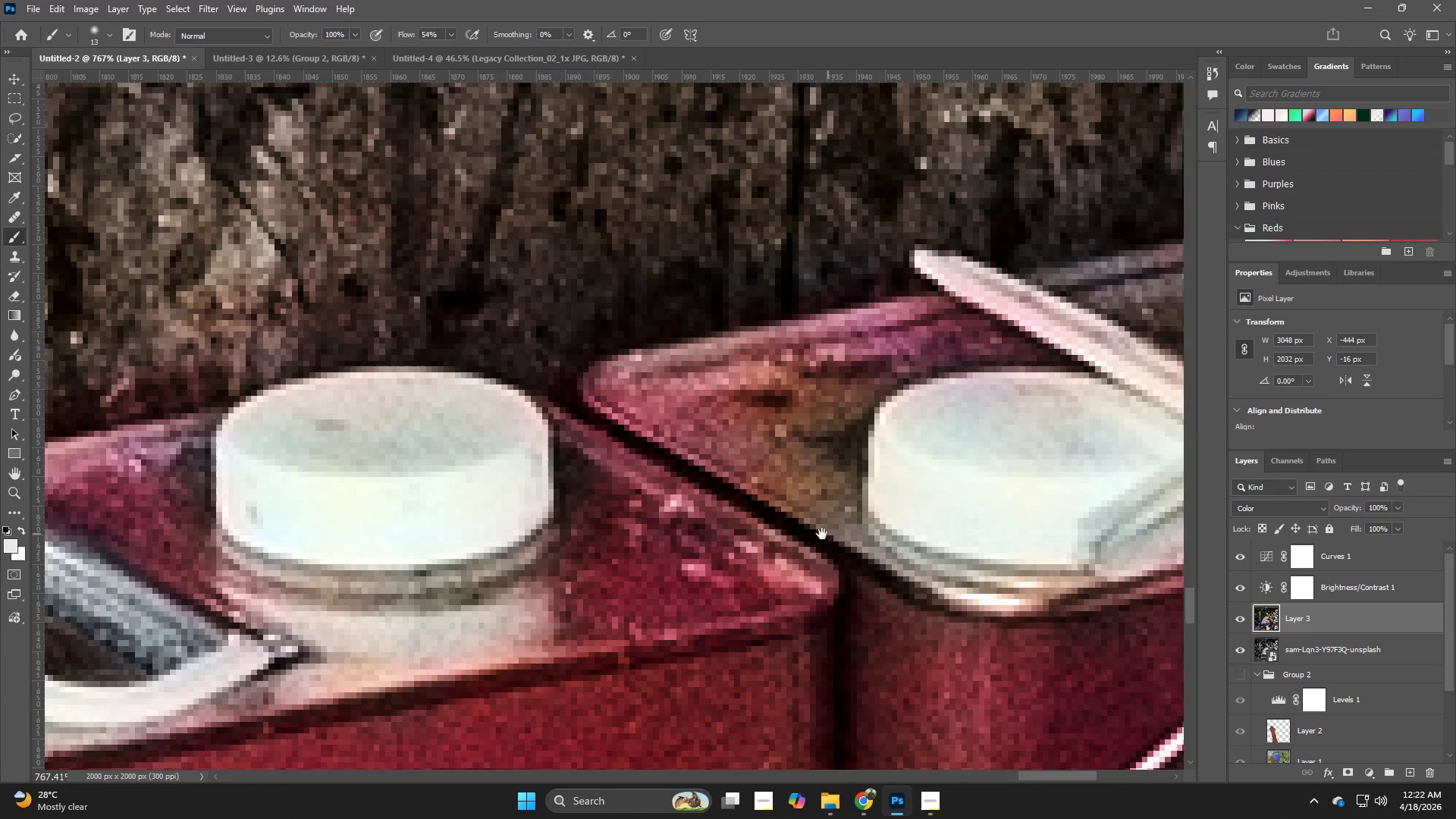 
hold_key(key=Space, duration=0.39)
 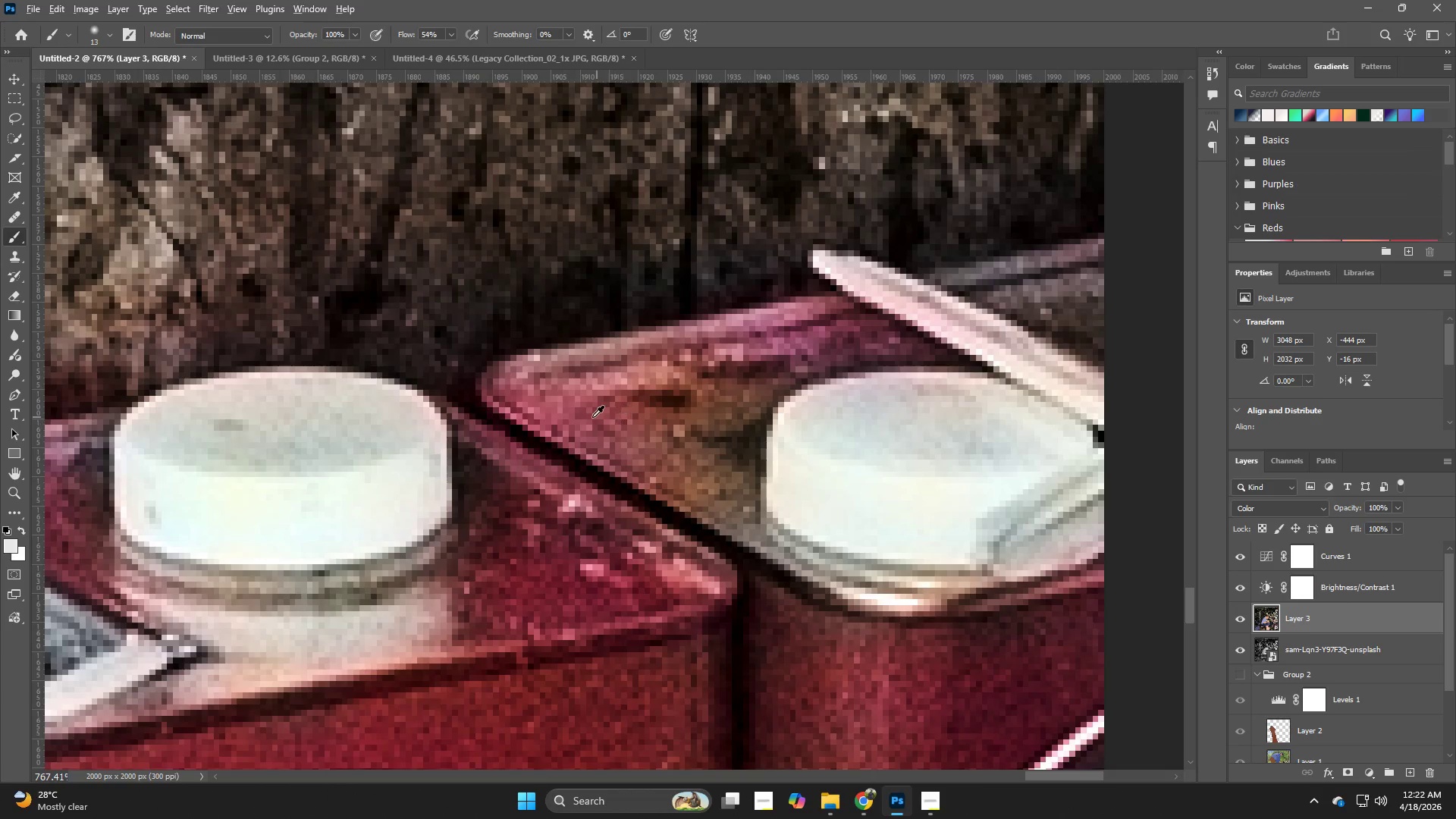 
left_click_drag(start_coordinate=[817, 534], to_coordinate=[715, 534])
 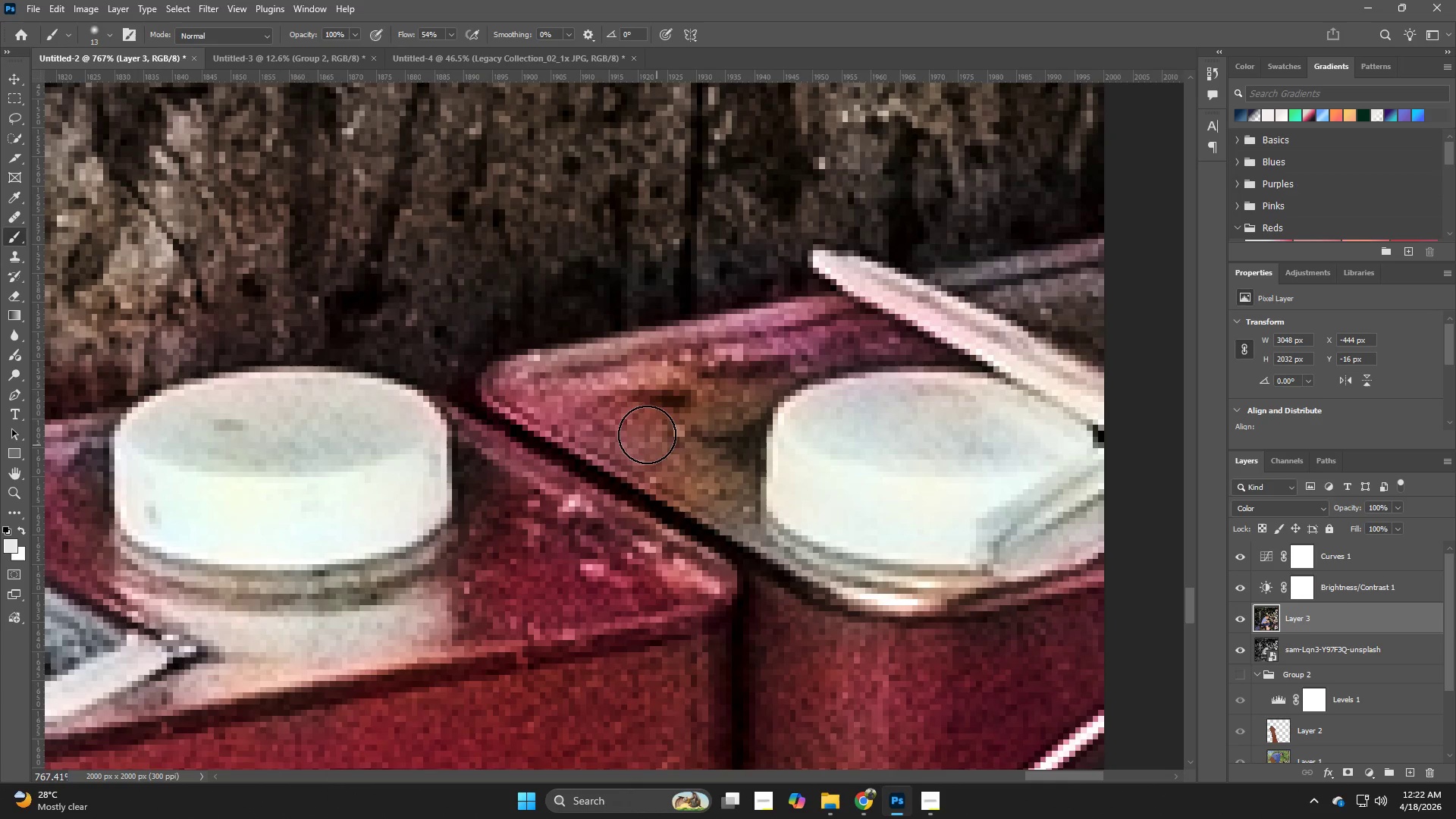 
hold_key(key=AltLeft, duration=0.58)
 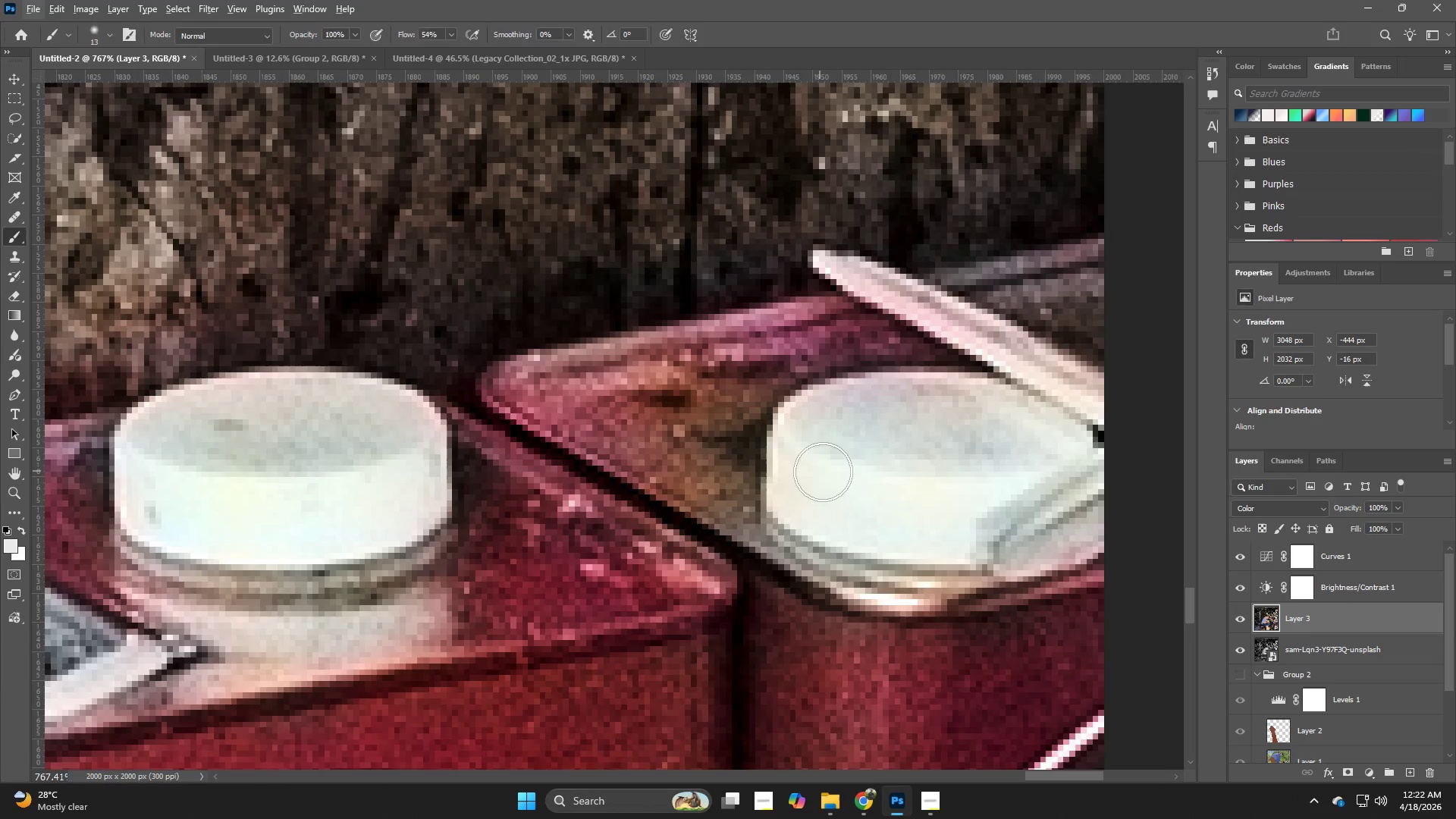 
hold_key(key=Z, duration=0.34)
 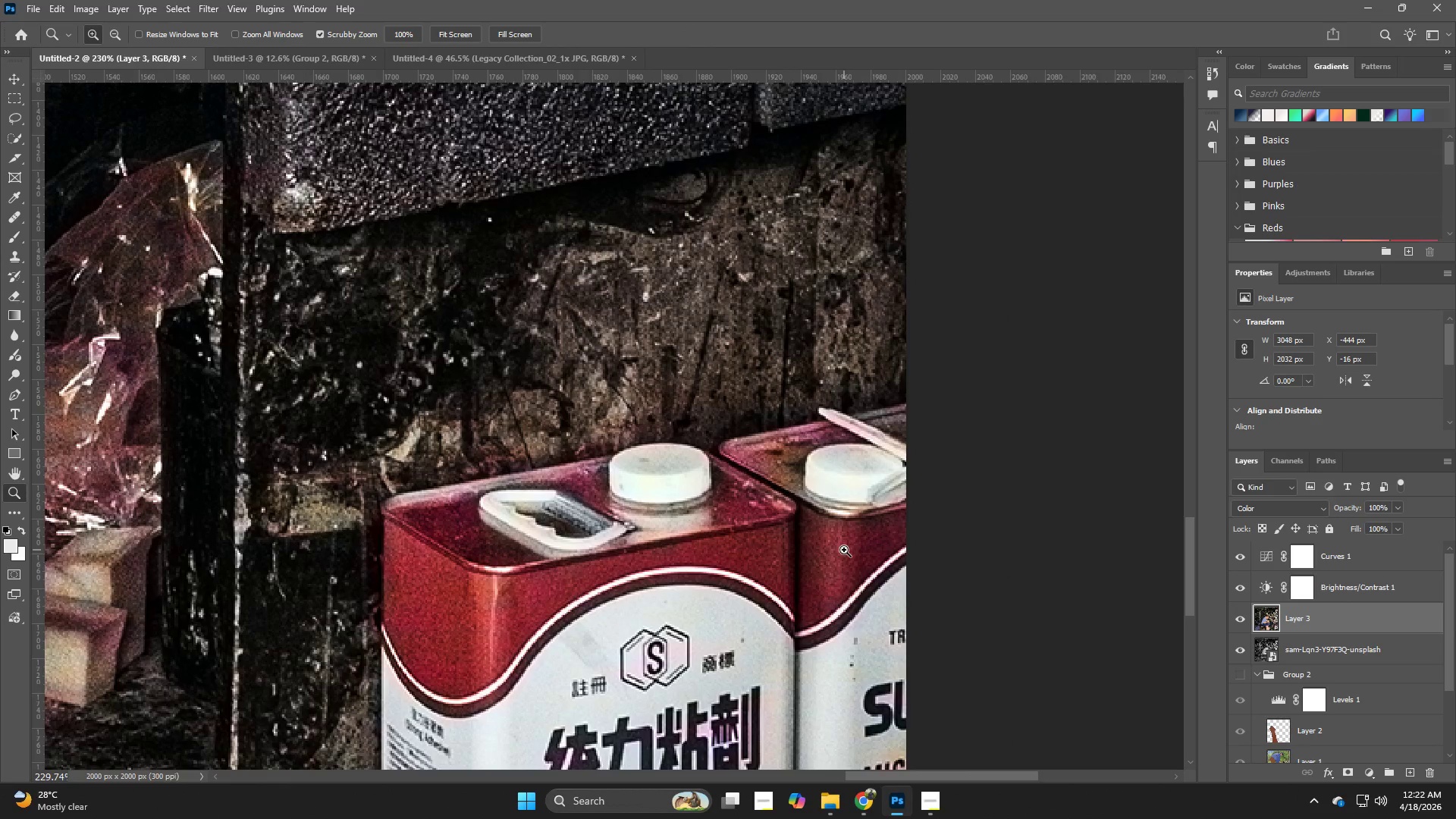 
left_click_drag(start_coordinate=[821, 475], to_coordinate=[745, 495])
 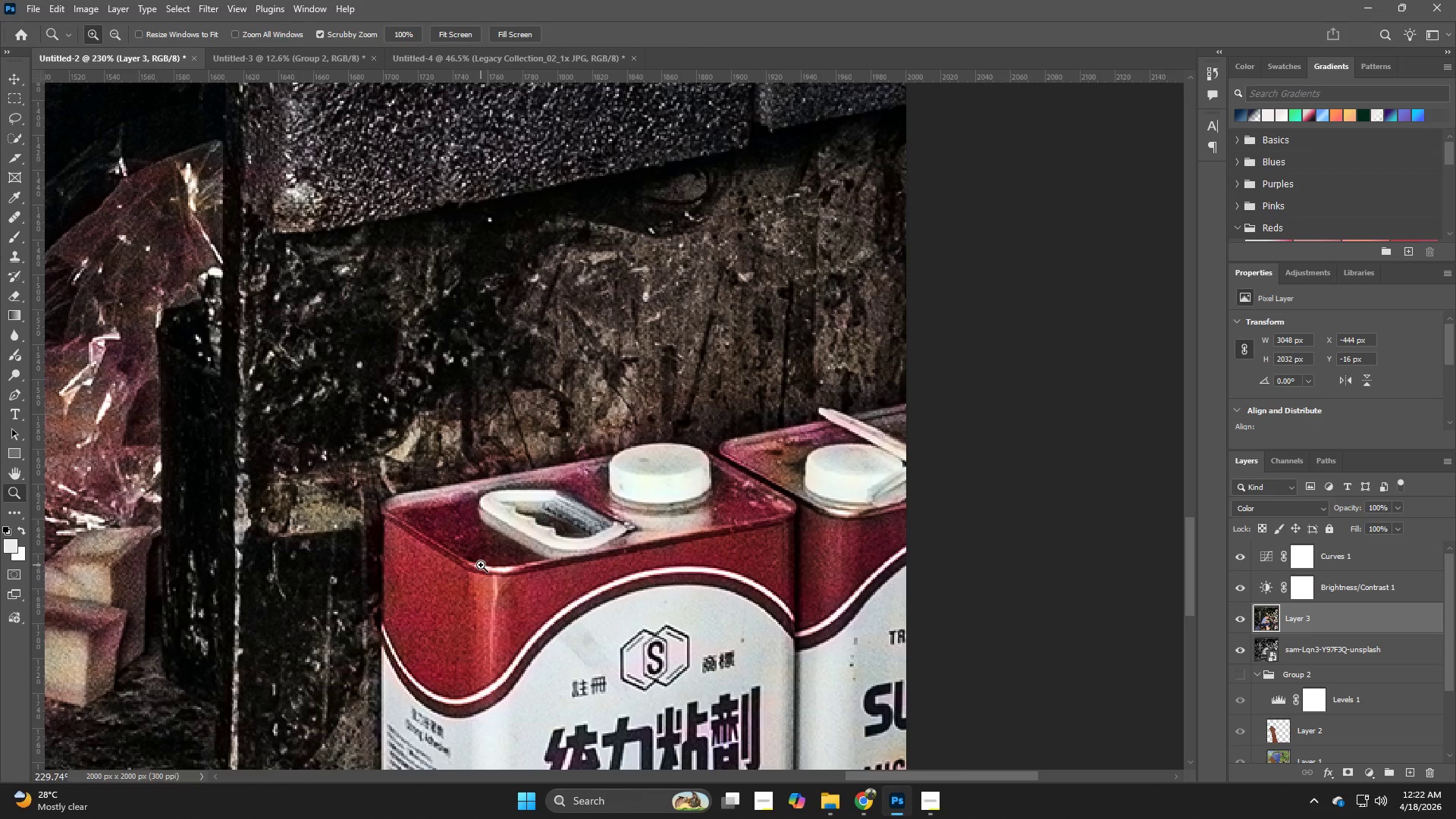 
hold_key(key=Space, duration=0.41)
 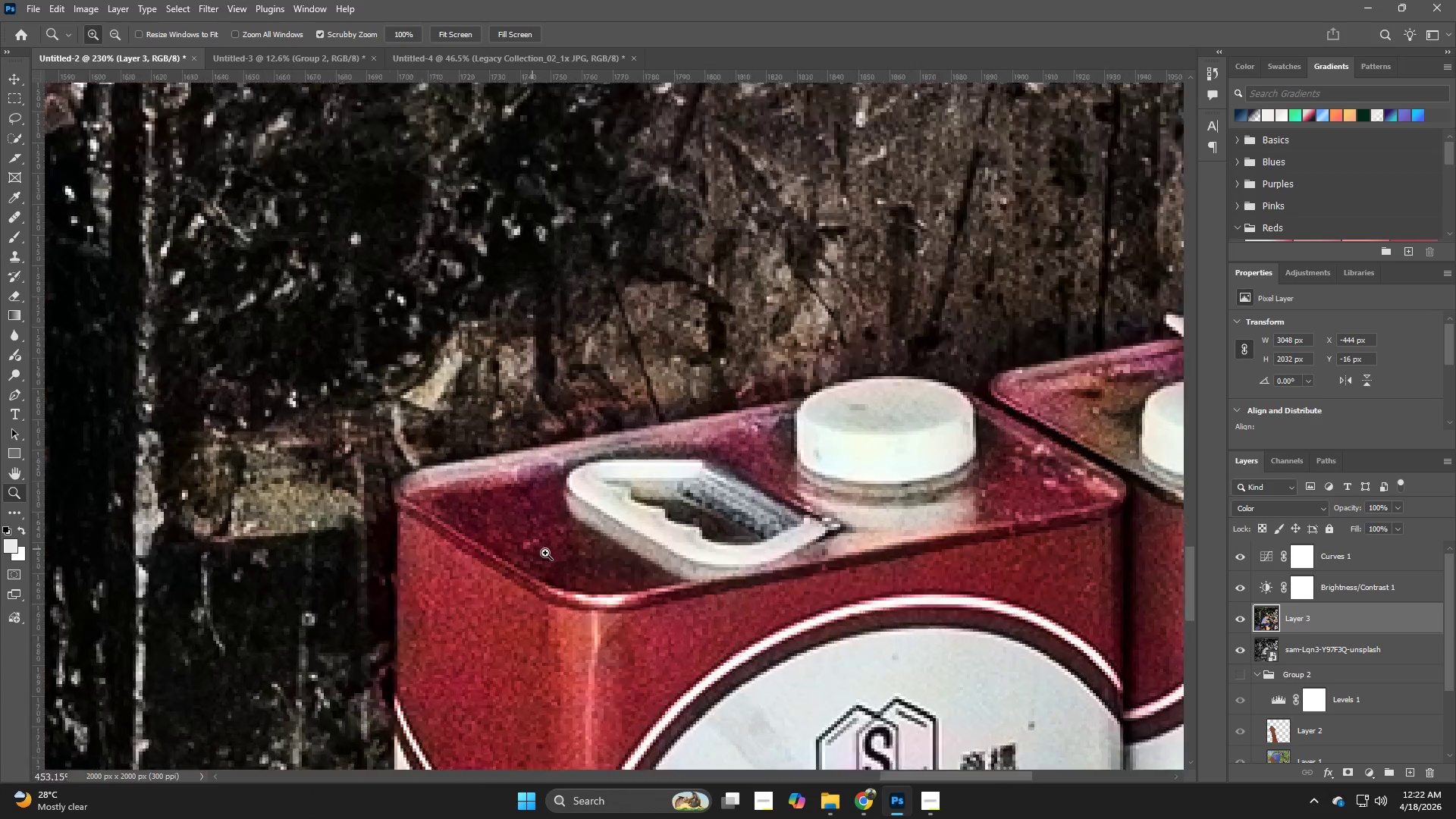 
left_click_drag(start_coordinate=[443, 541], to_coordinate=[497, 547])
 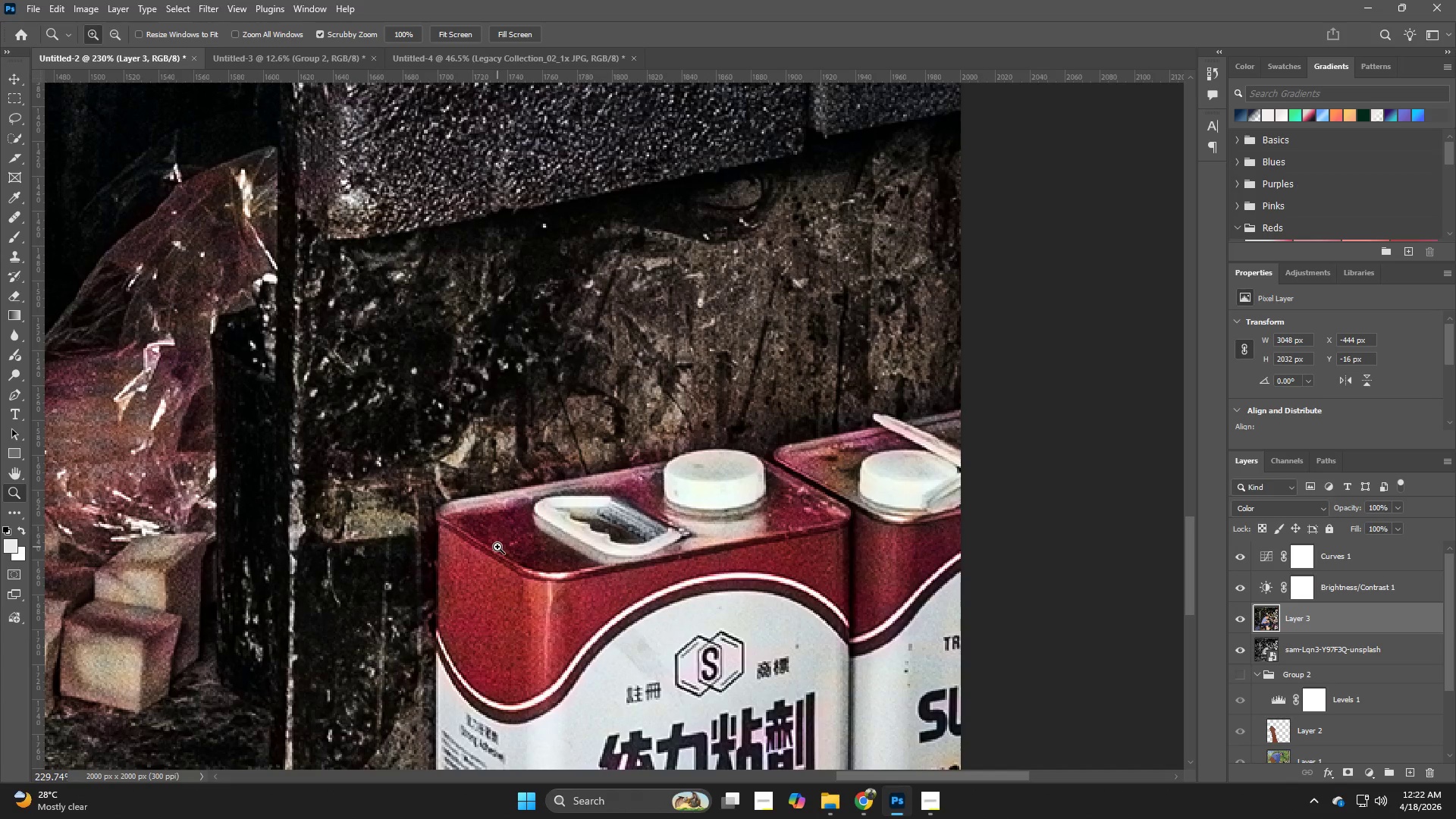 
hold_key(key=Z, duration=0.56)
 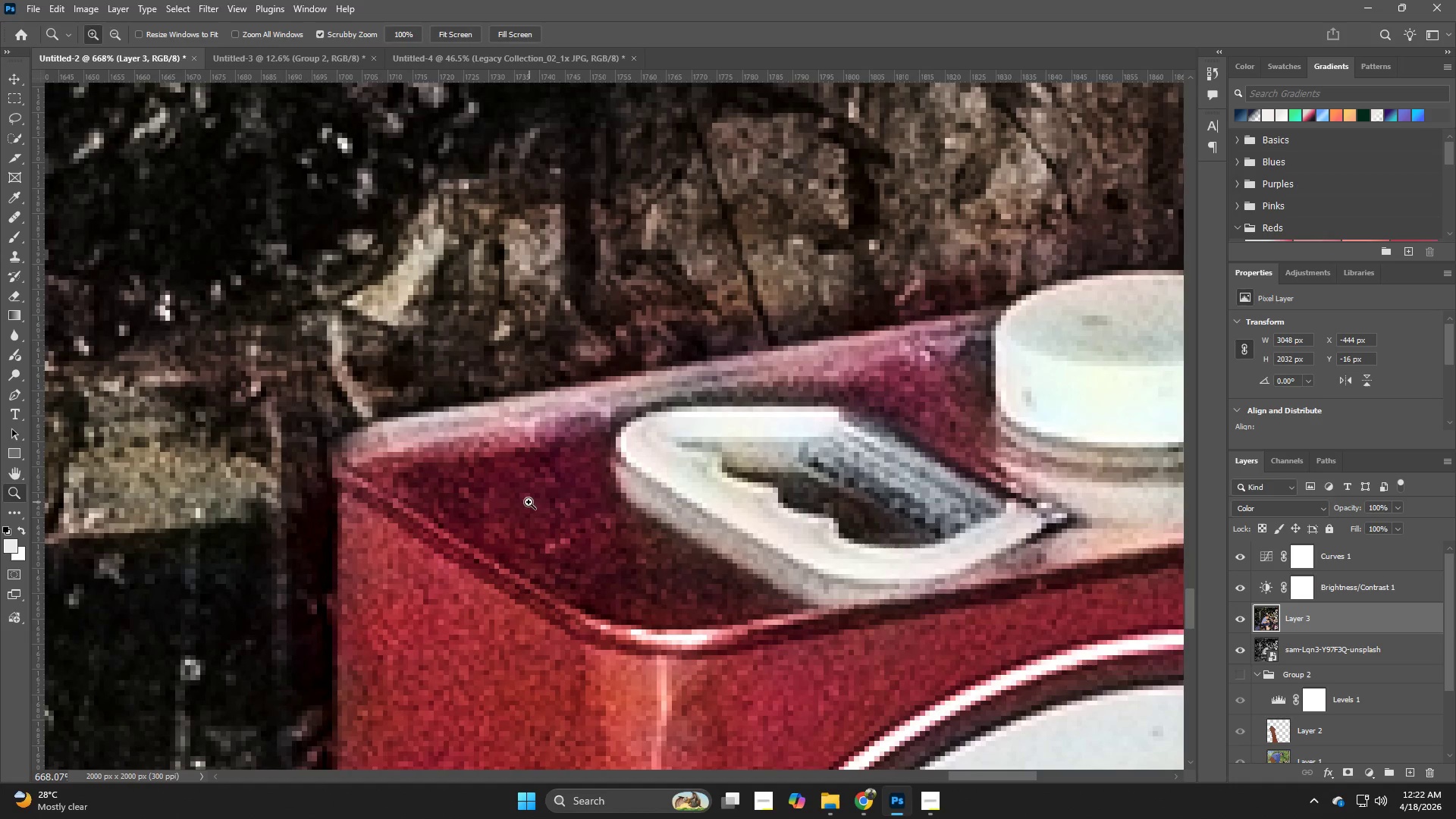 
left_click_drag(start_coordinate=[491, 542], to_coordinate=[560, 554])
 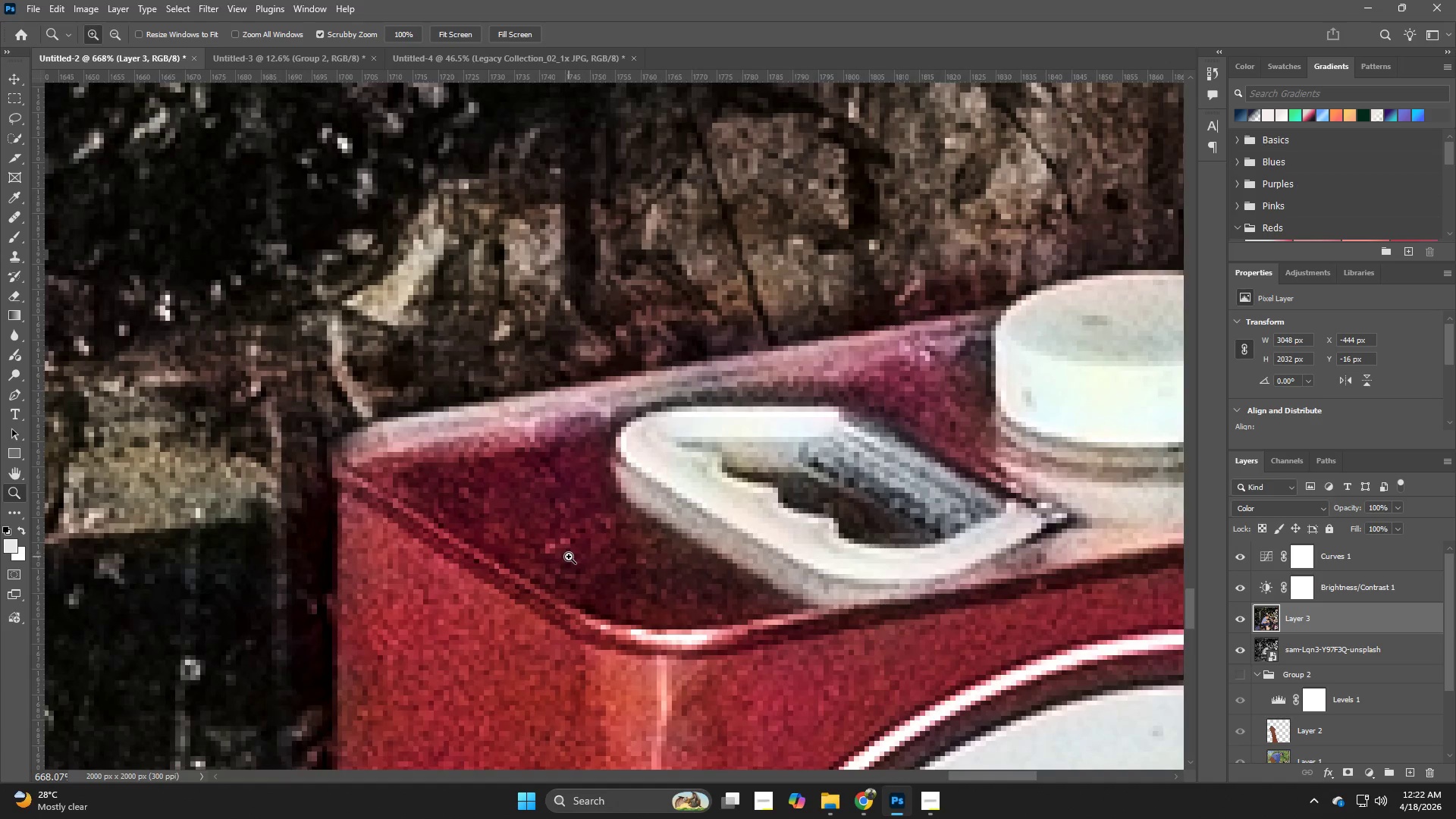 
type(bbb)
 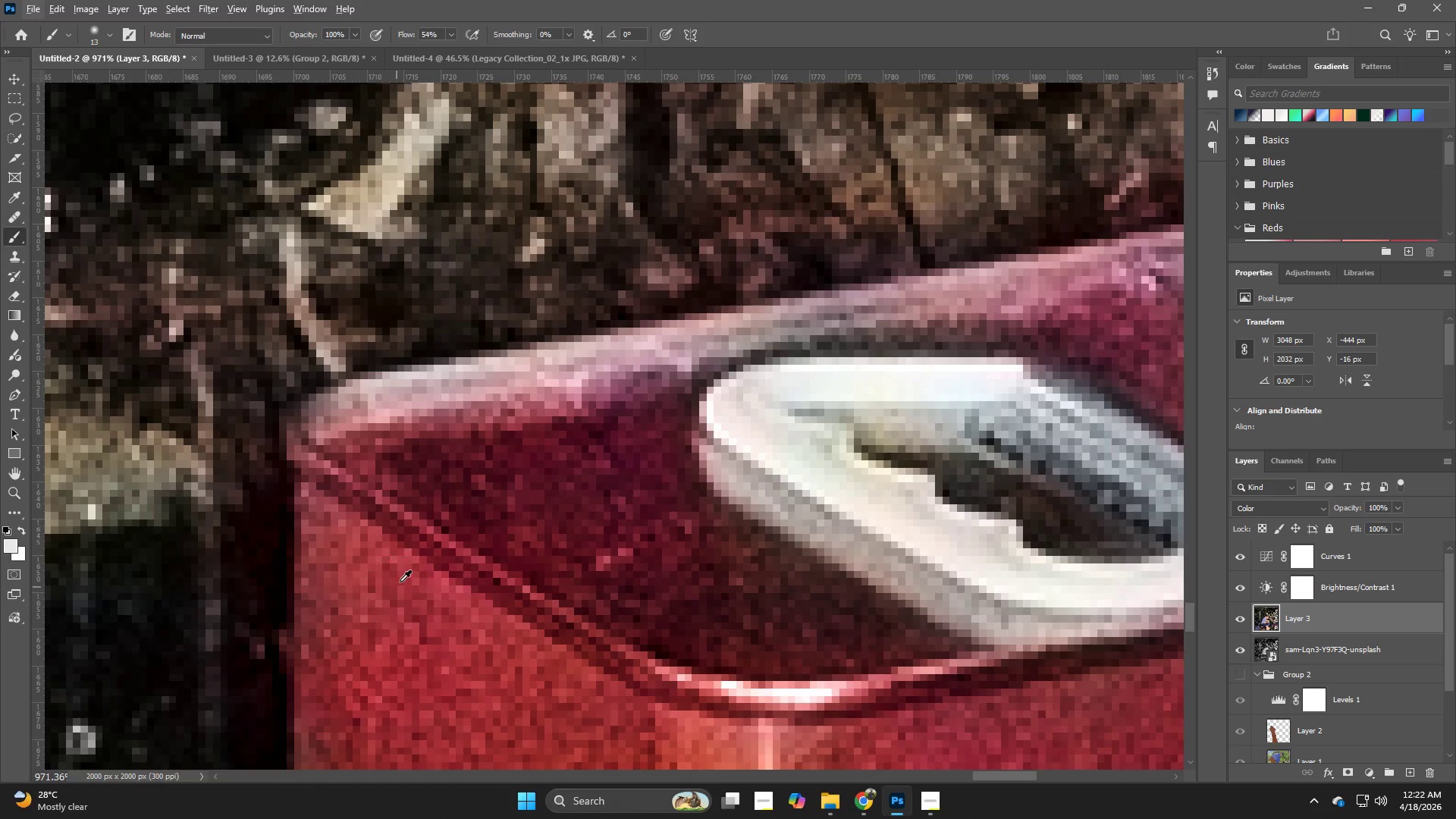 
hold_key(key=AltLeft, duration=0.83)
 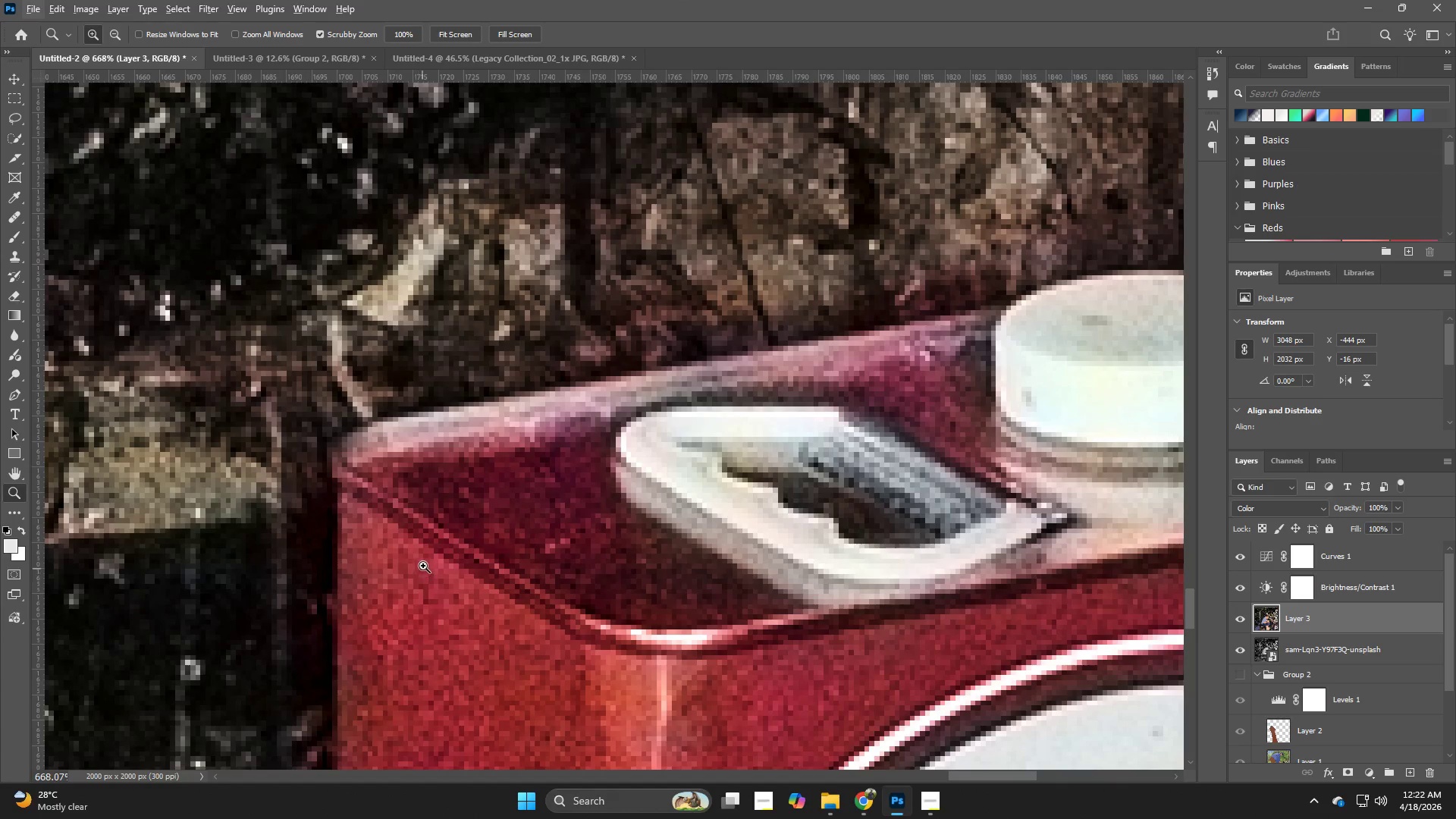 
hold_key(key=Z, duration=0.36)
 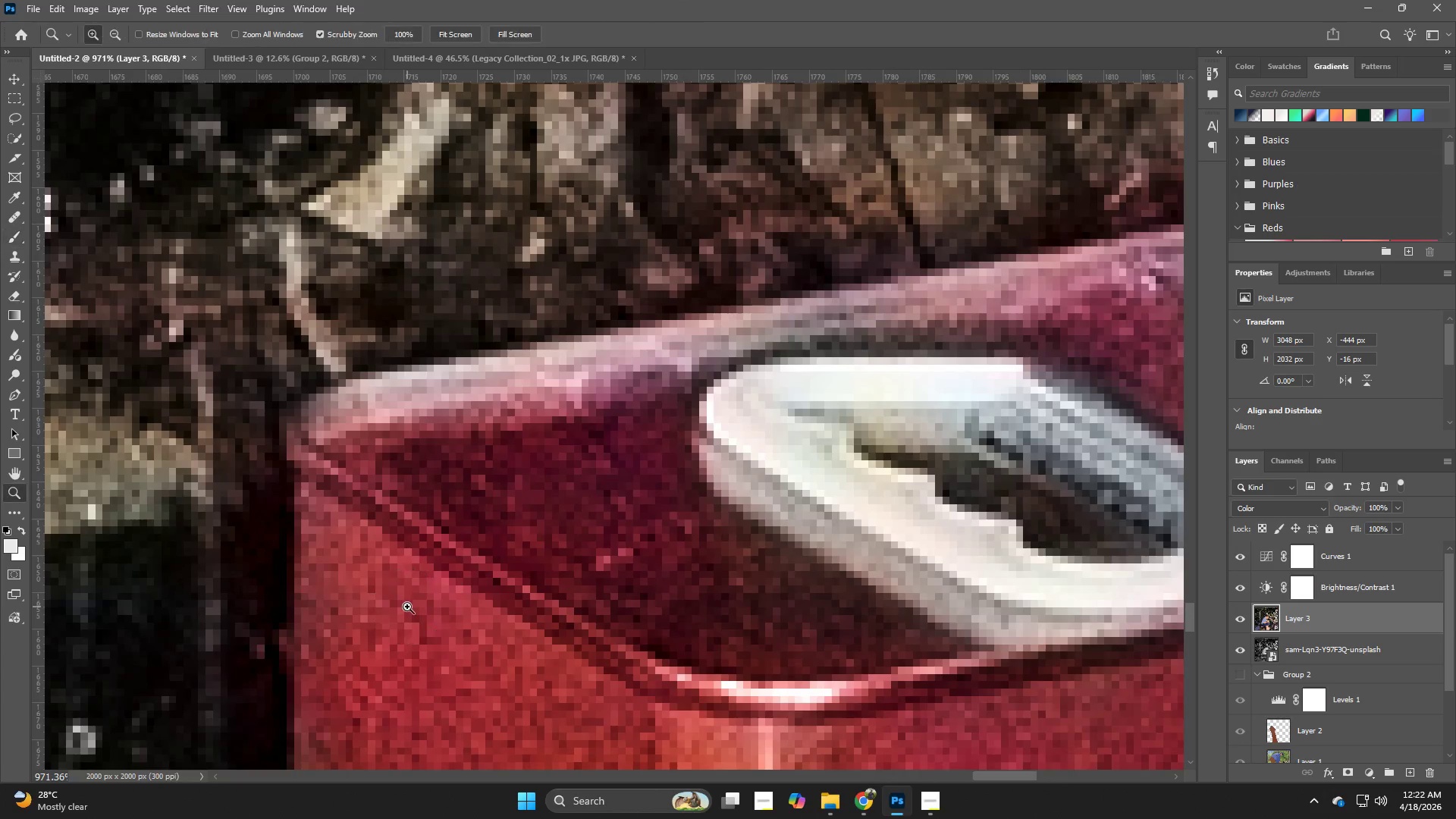 
left_click_drag(start_coordinate=[433, 515], to_coordinate=[463, 522])
 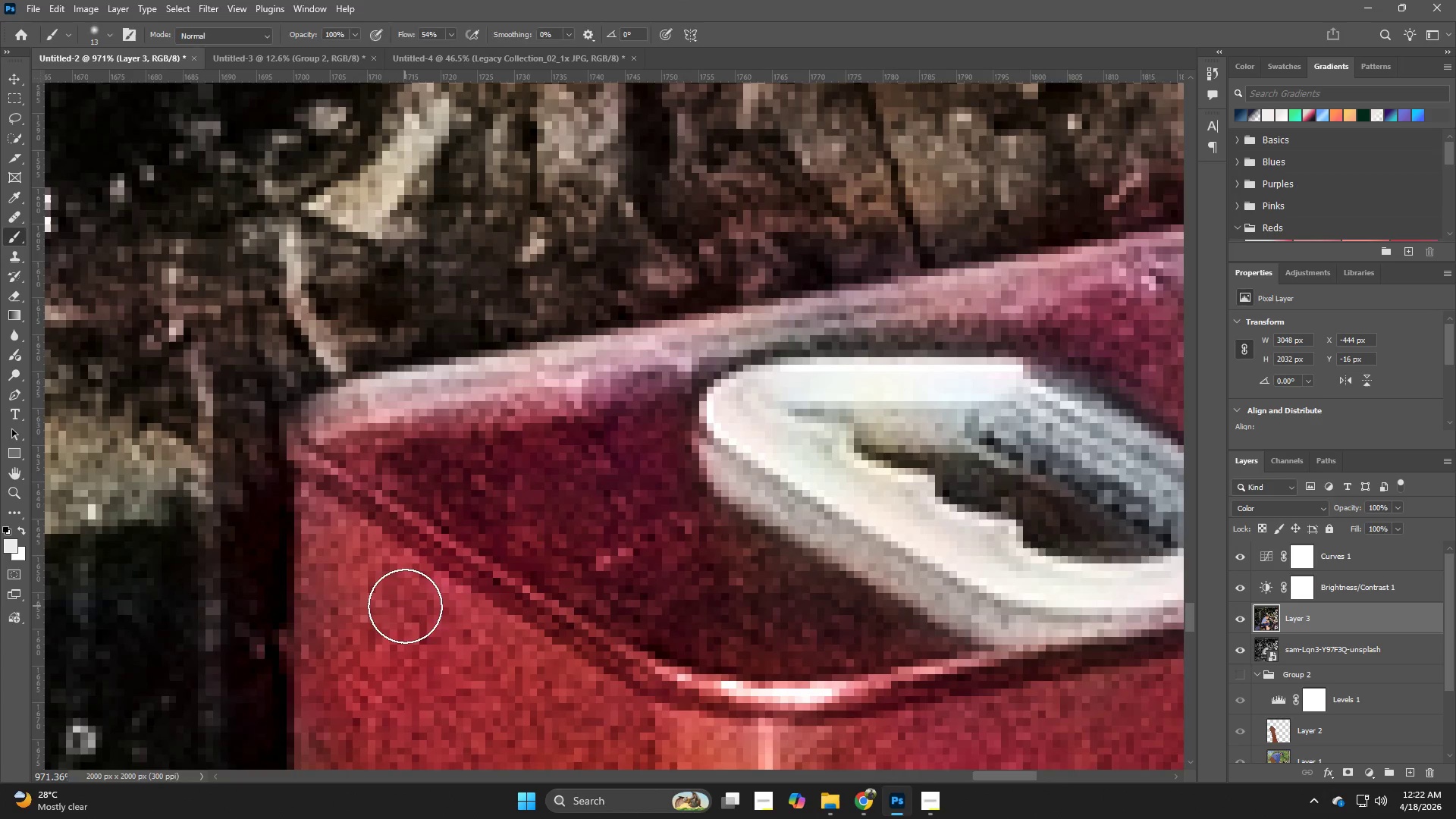 
hold_key(key=AltLeft, duration=0.42)
 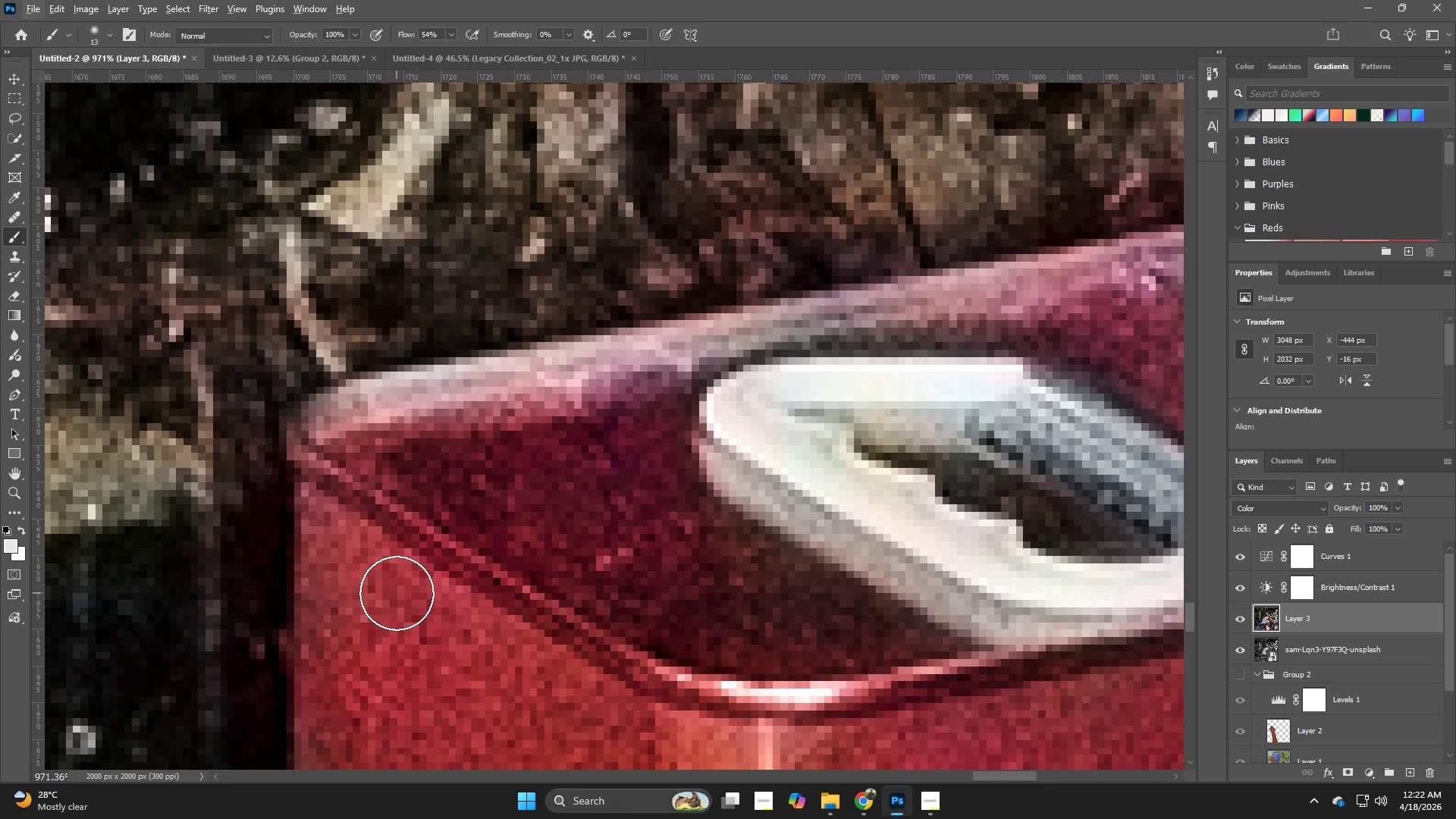 
hold_key(key=AltLeft, duration=0.53)
left_click([405, 573])
 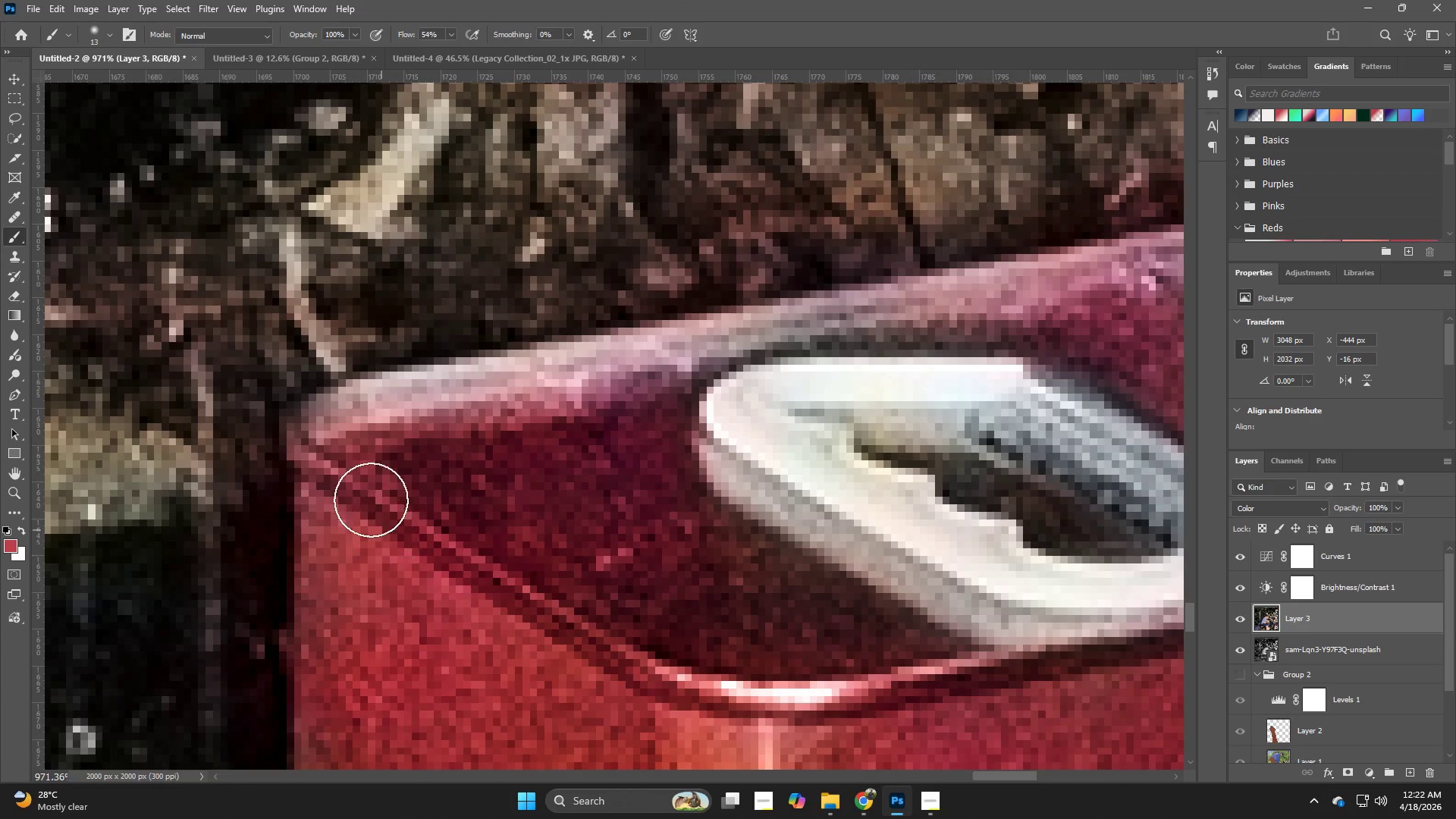 
key(Alt+AltLeft)
 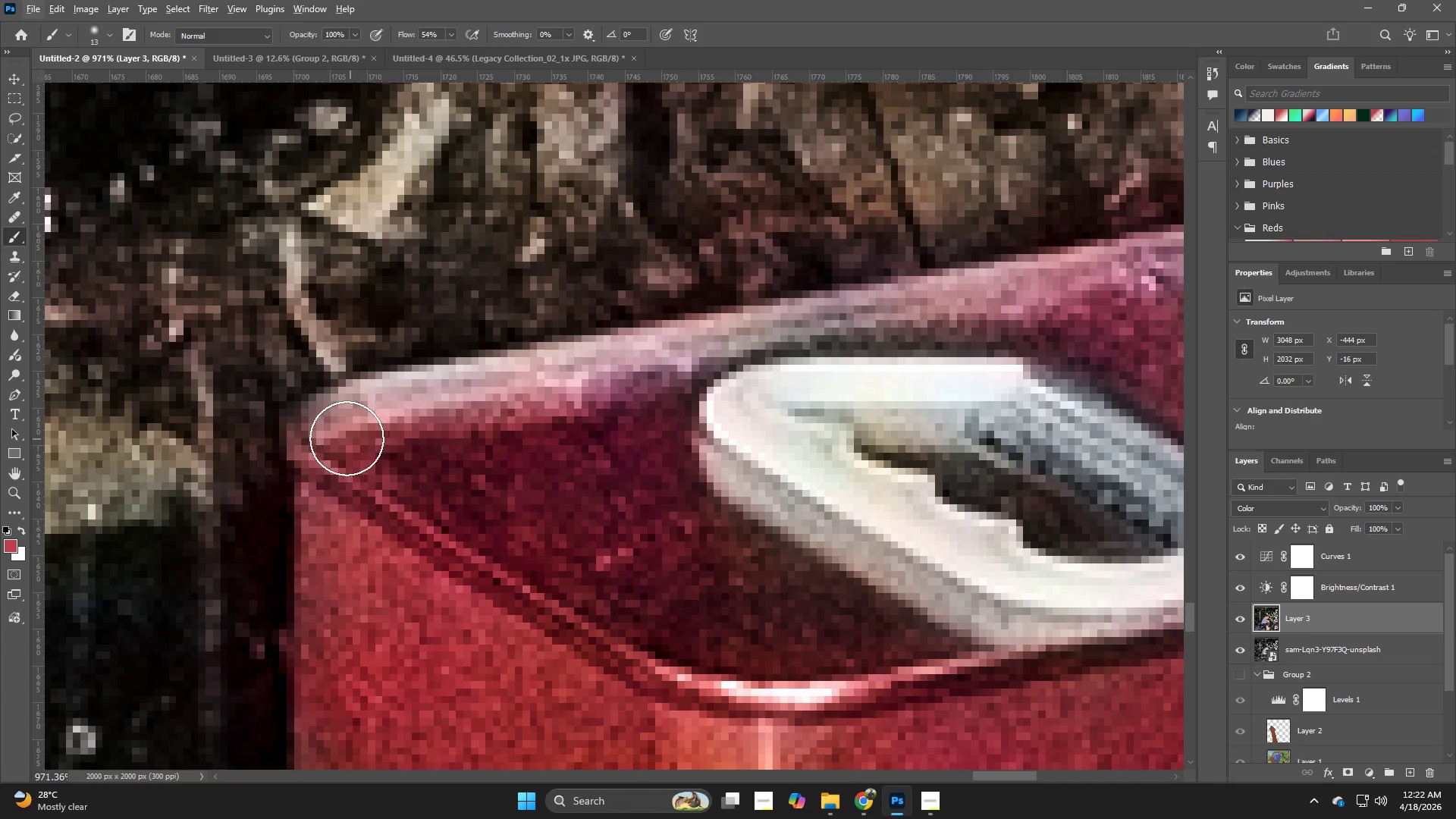 
left_click_drag(start_coordinate=[336, 430], to_coordinate=[541, 381])
 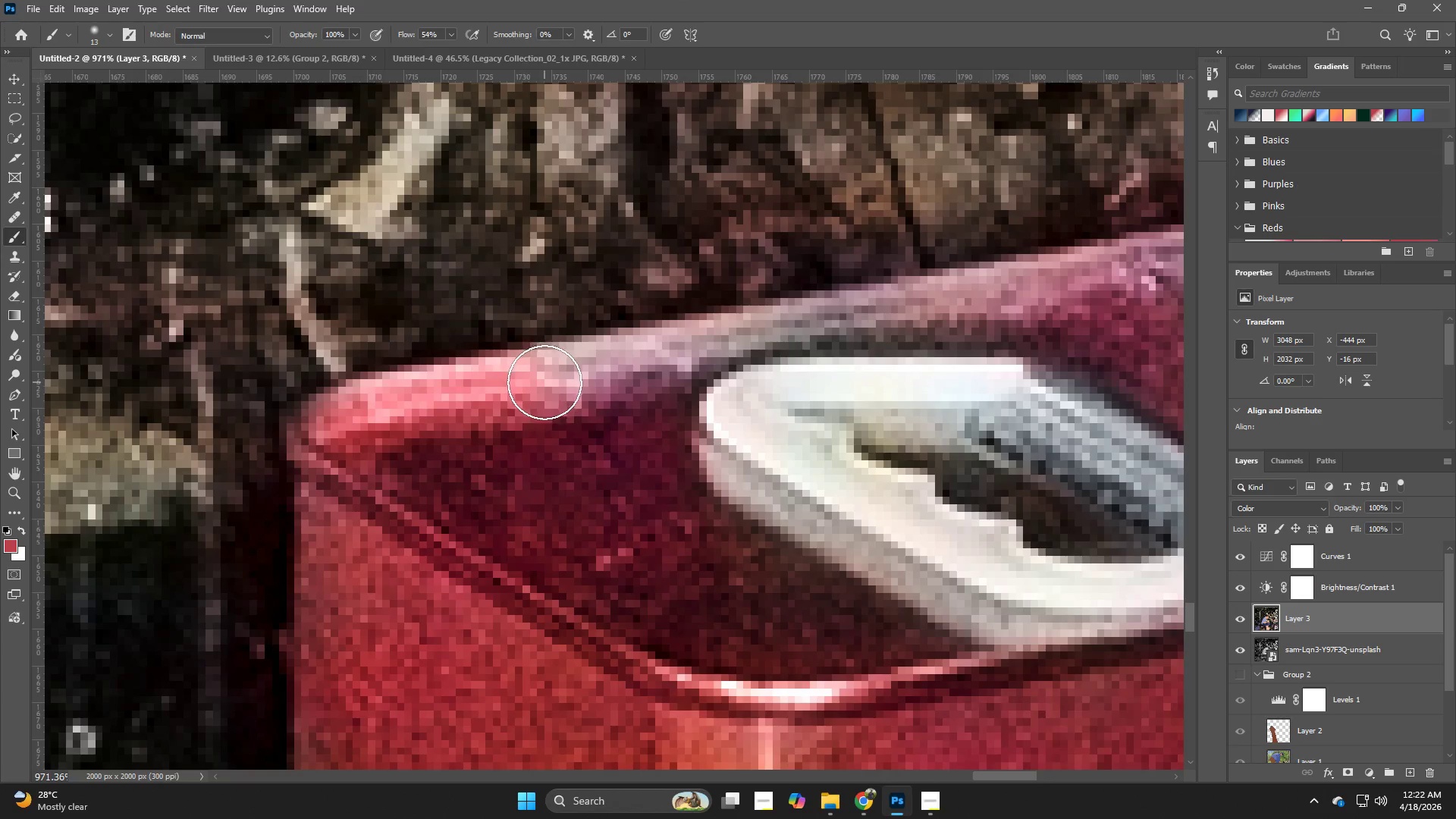 
hold_key(key=AltLeft, duration=0.39)
 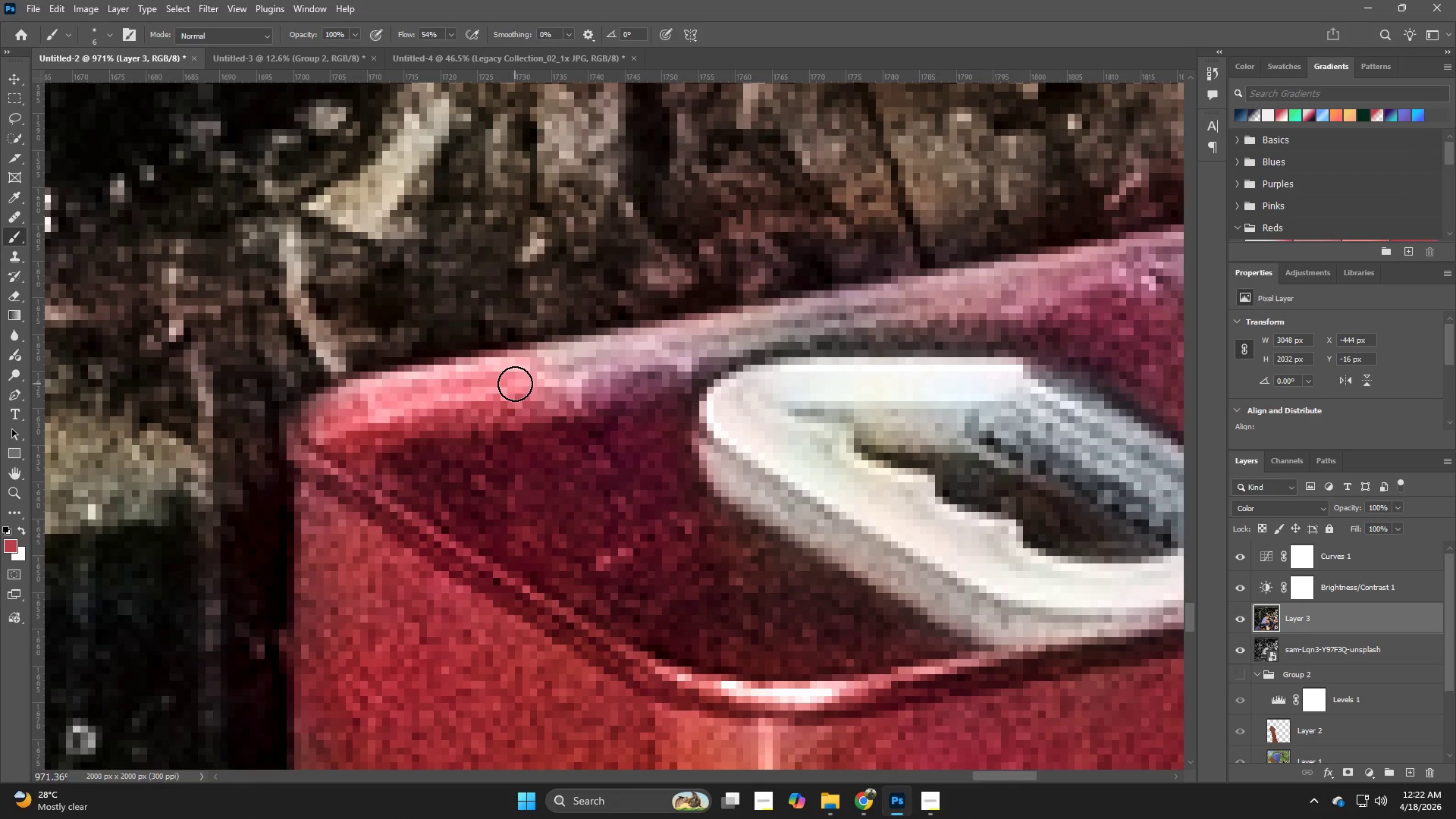 
left_click_drag(start_coordinate=[519, 381], to_coordinate=[645, 358])
 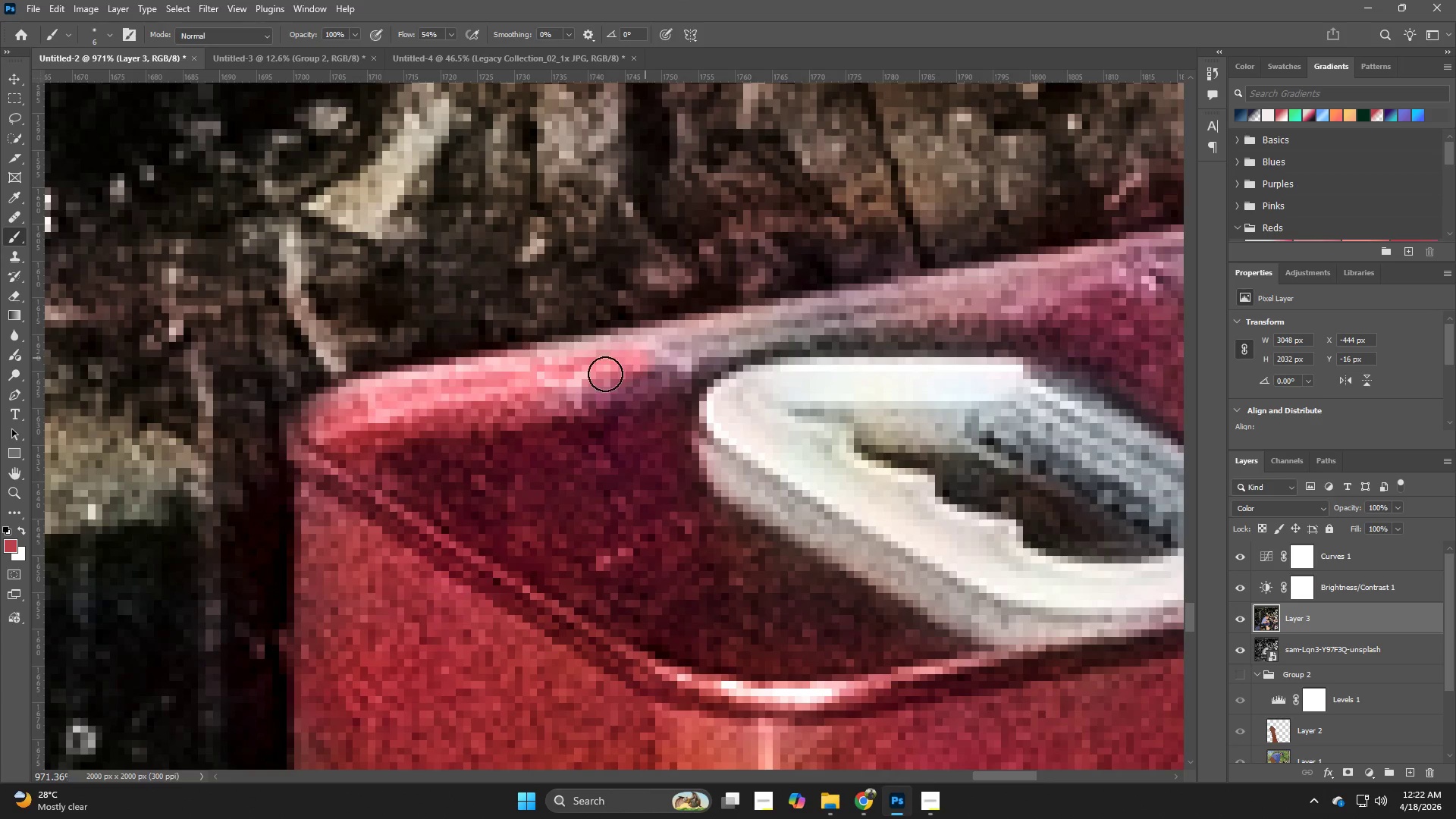 
hold_key(key=AltLeft, duration=0.31)
 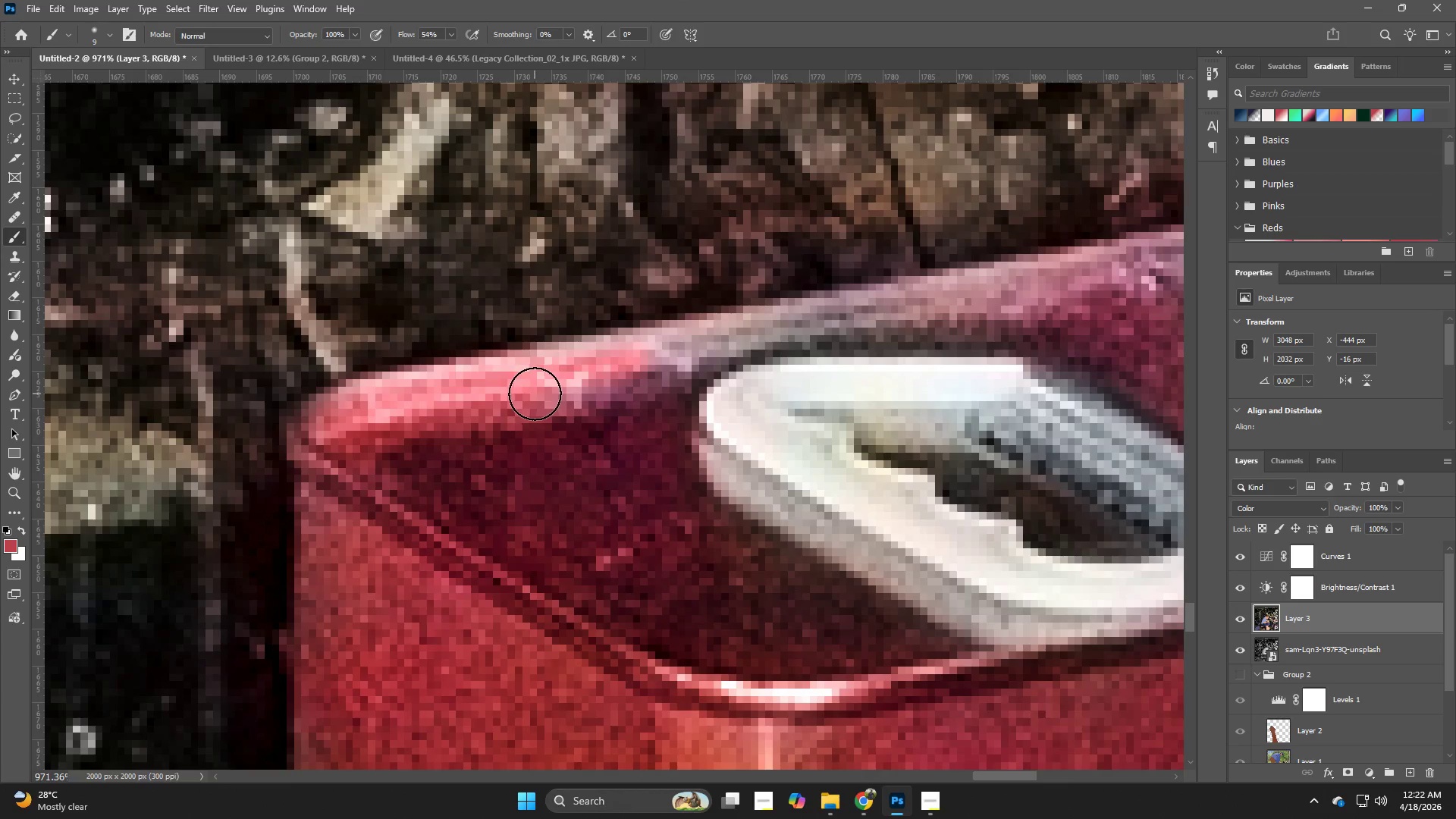 
left_click_drag(start_coordinate=[534, 394], to_coordinate=[632, 383])
 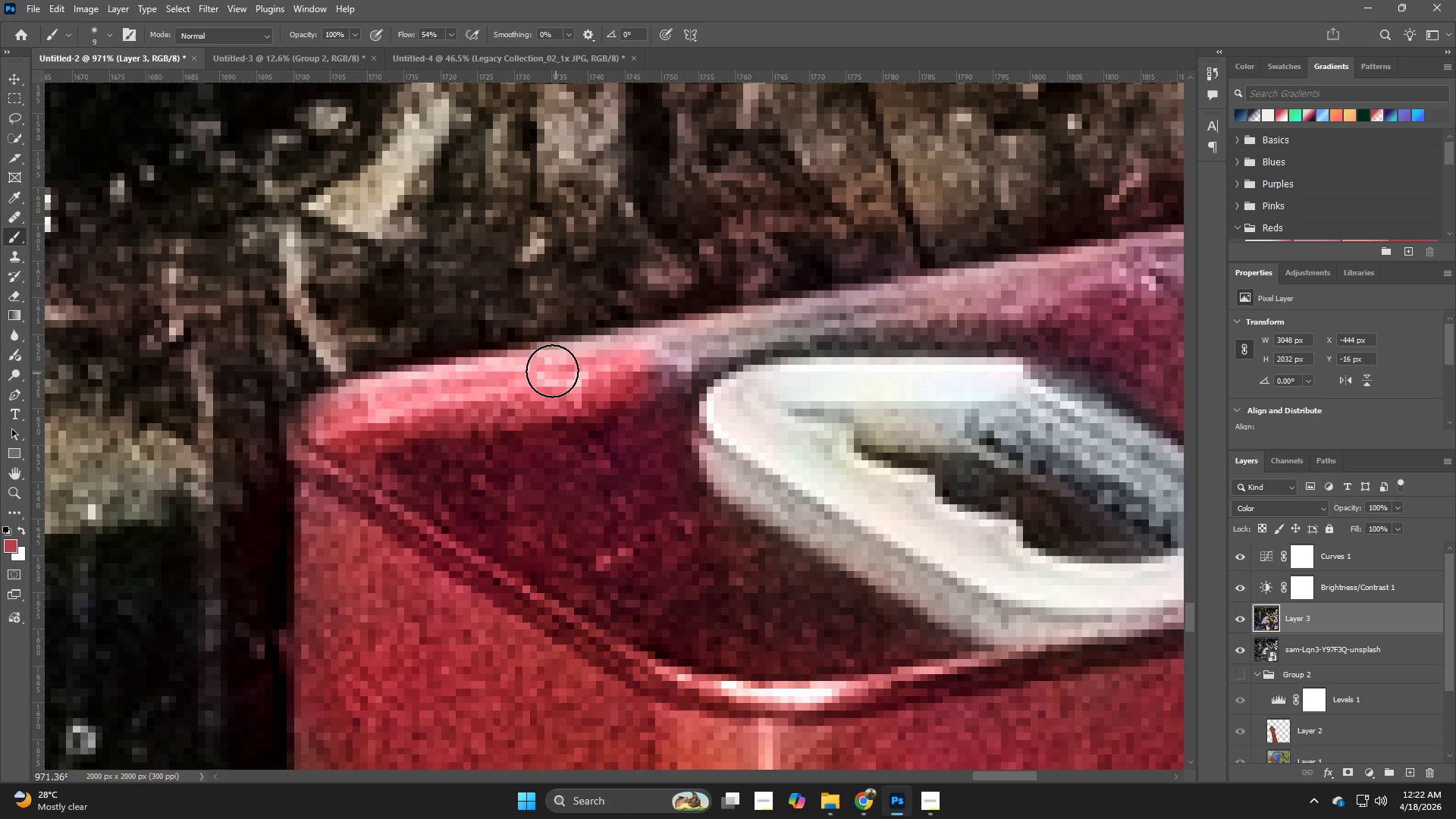 
left_click_drag(start_coordinate=[557, 367], to_coordinate=[792, 325])
 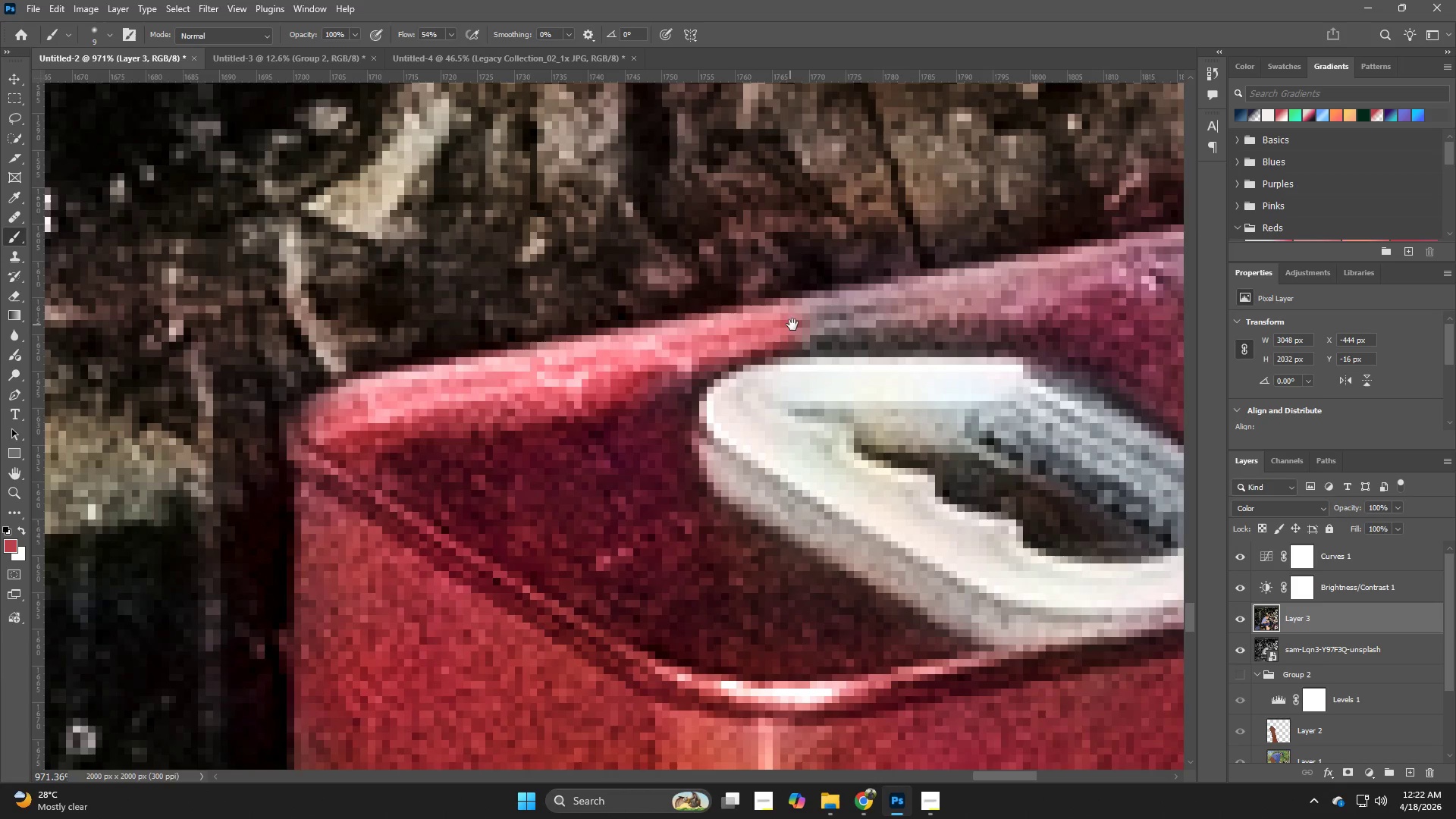 
hold_key(key=Space, duration=0.66)
 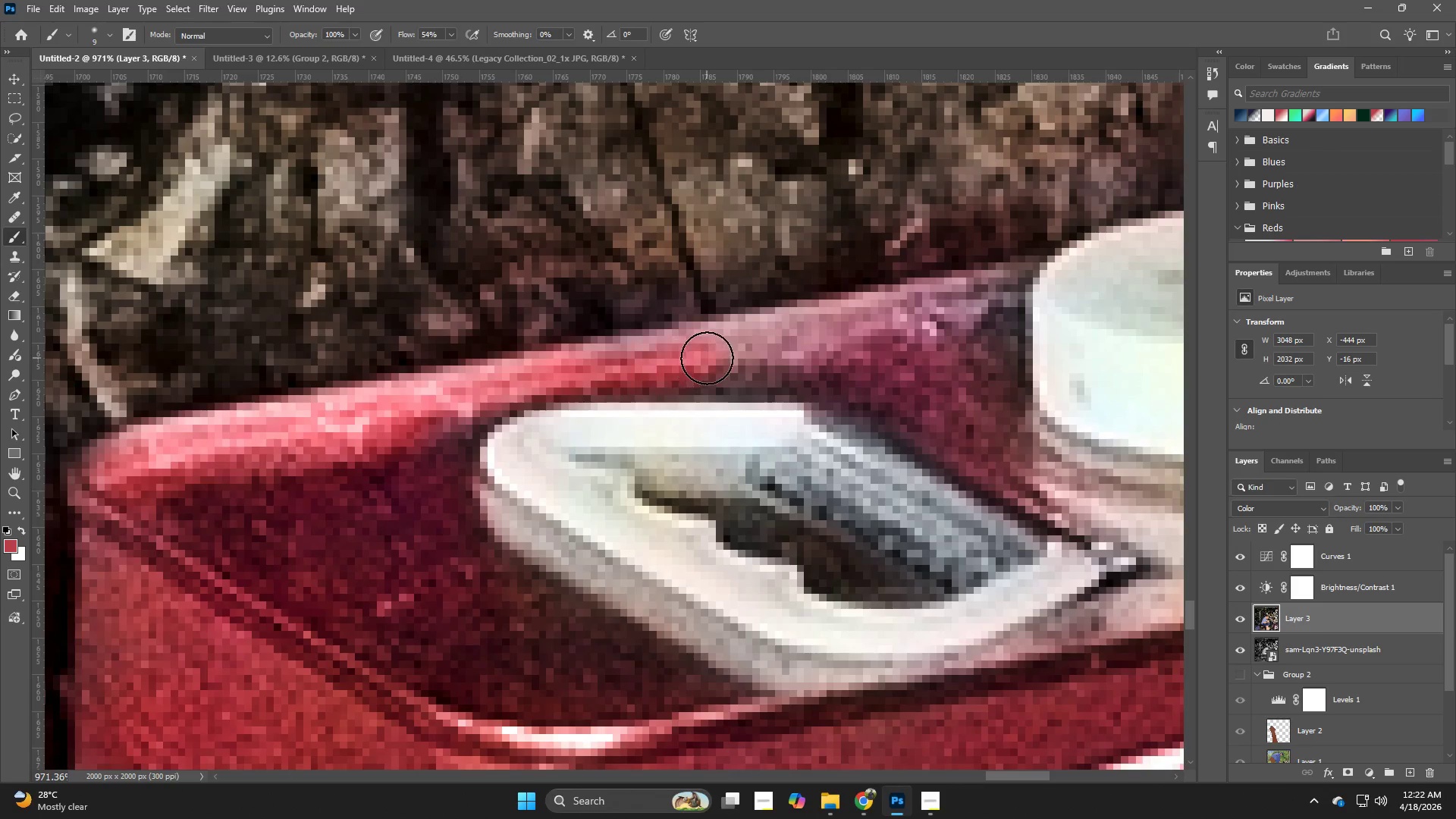 
left_click_drag(start_coordinate=[794, 327], to_coordinate=[575, 372])
 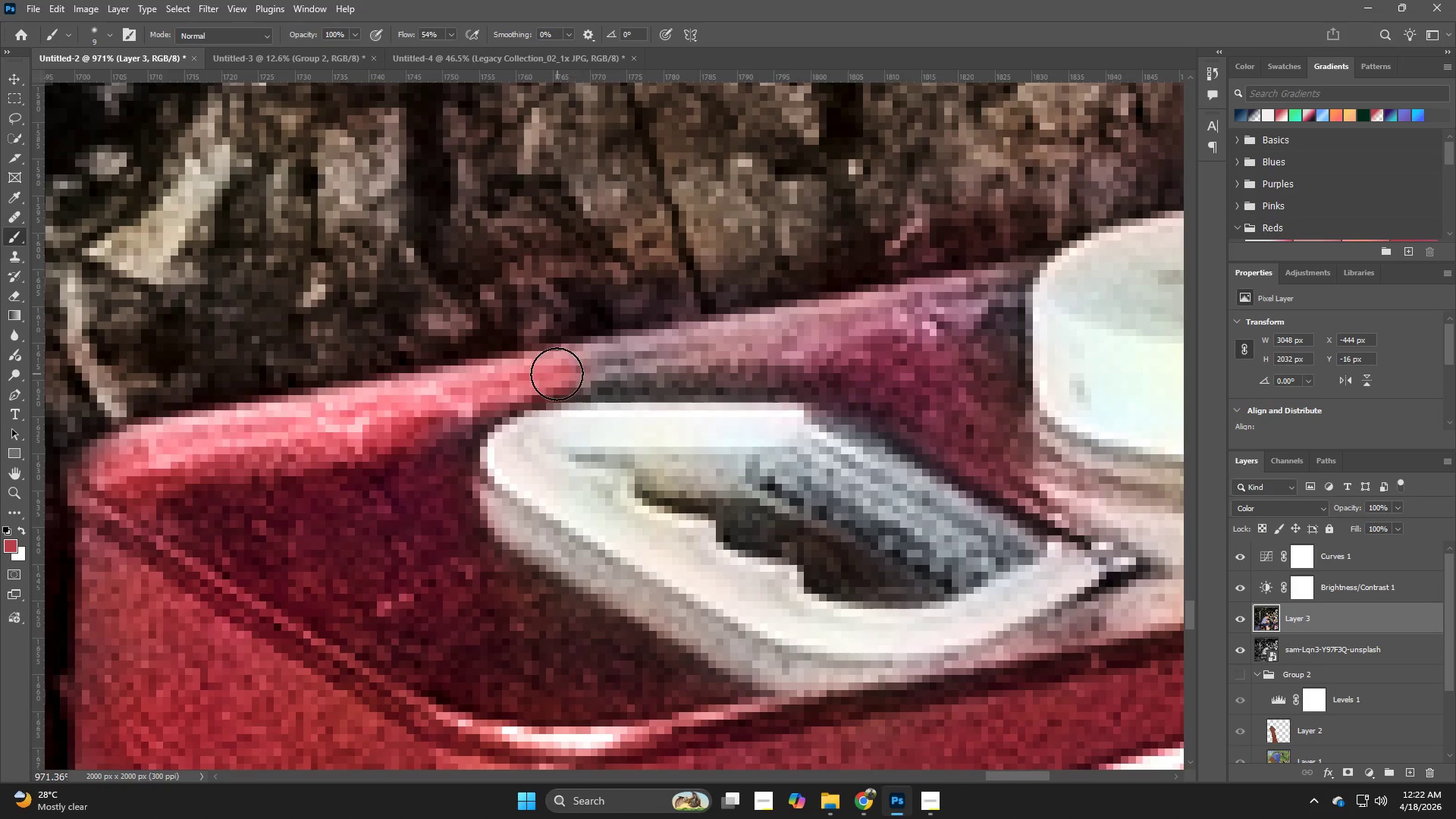 
left_click_drag(start_coordinate=[557, 374], to_coordinate=[676, 364])
 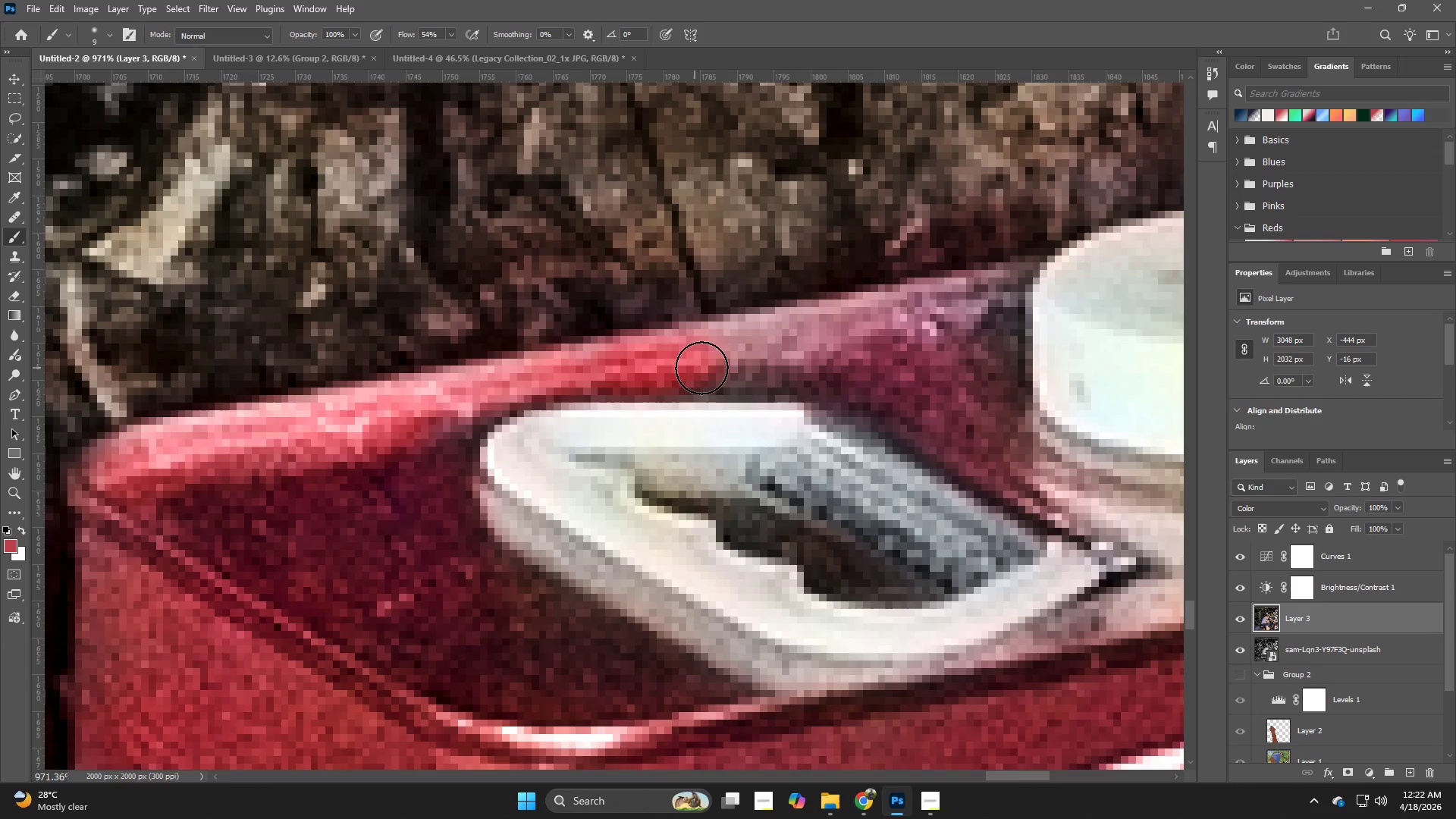 
type(zb)
 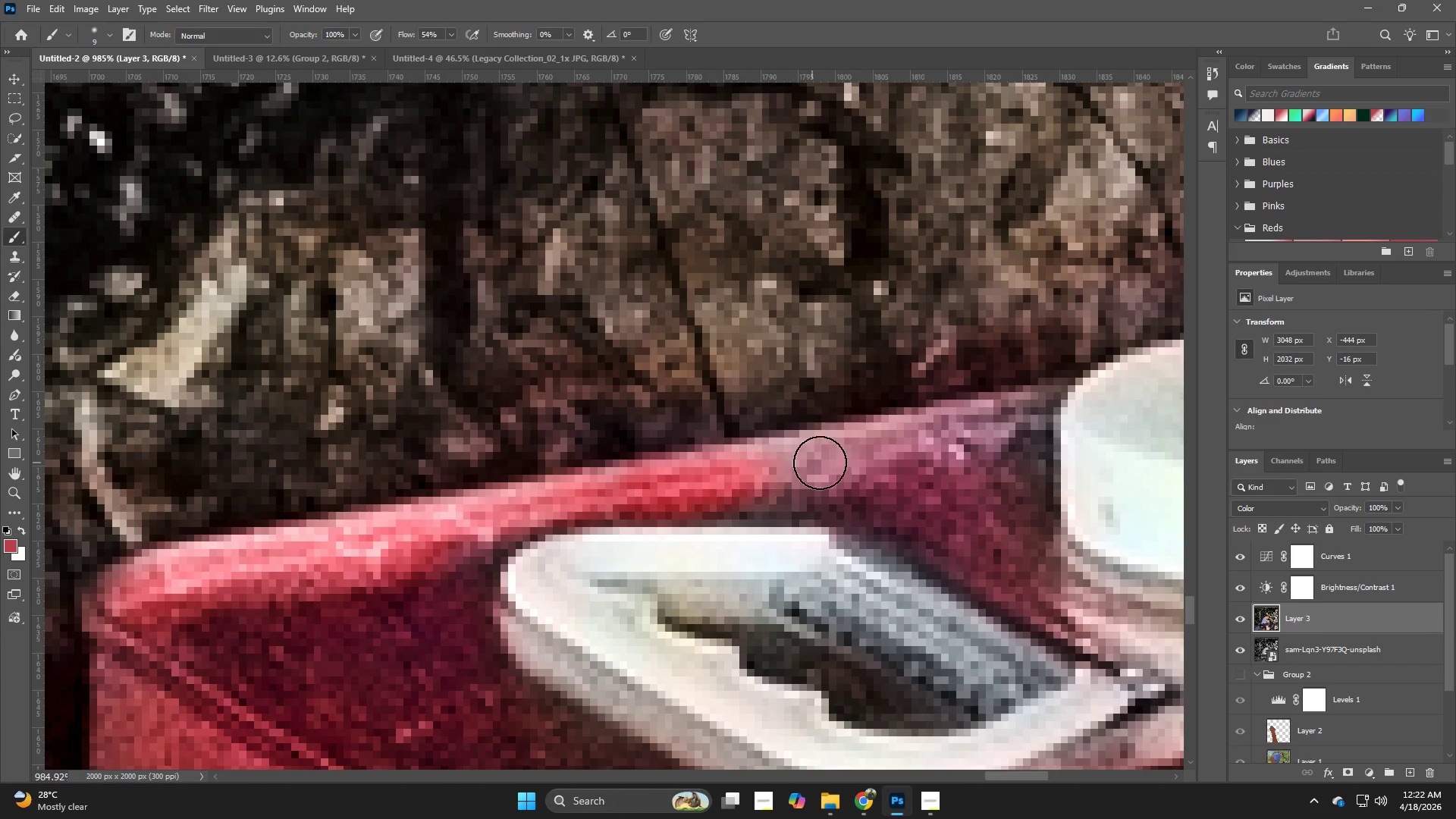 
left_click_drag(start_coordinate=[755, 378], to_coordinate=[635, 415])
 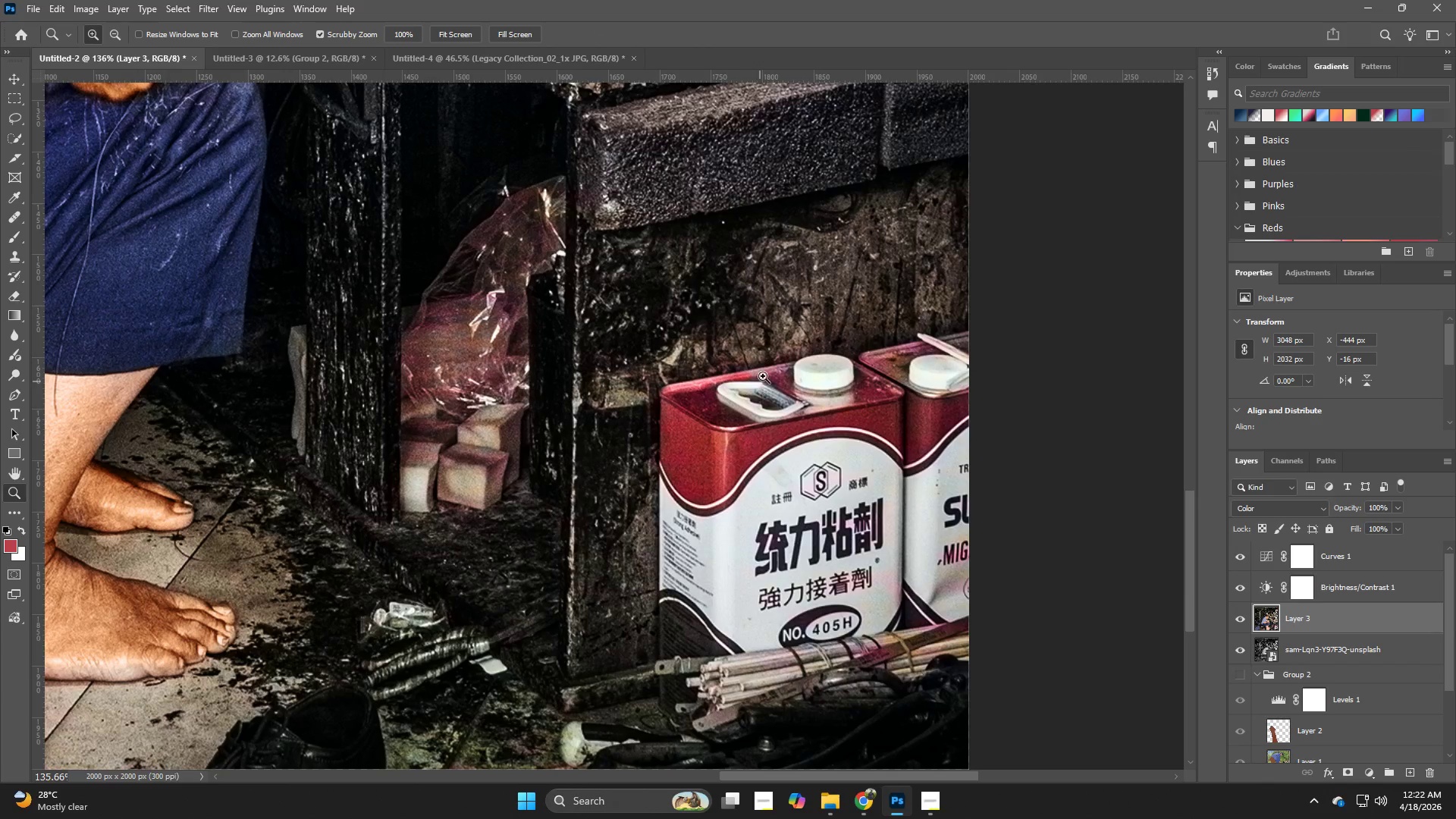 
left_click_drag(start_coordinate=[752, 359], to_coordinate=[870, 460])
 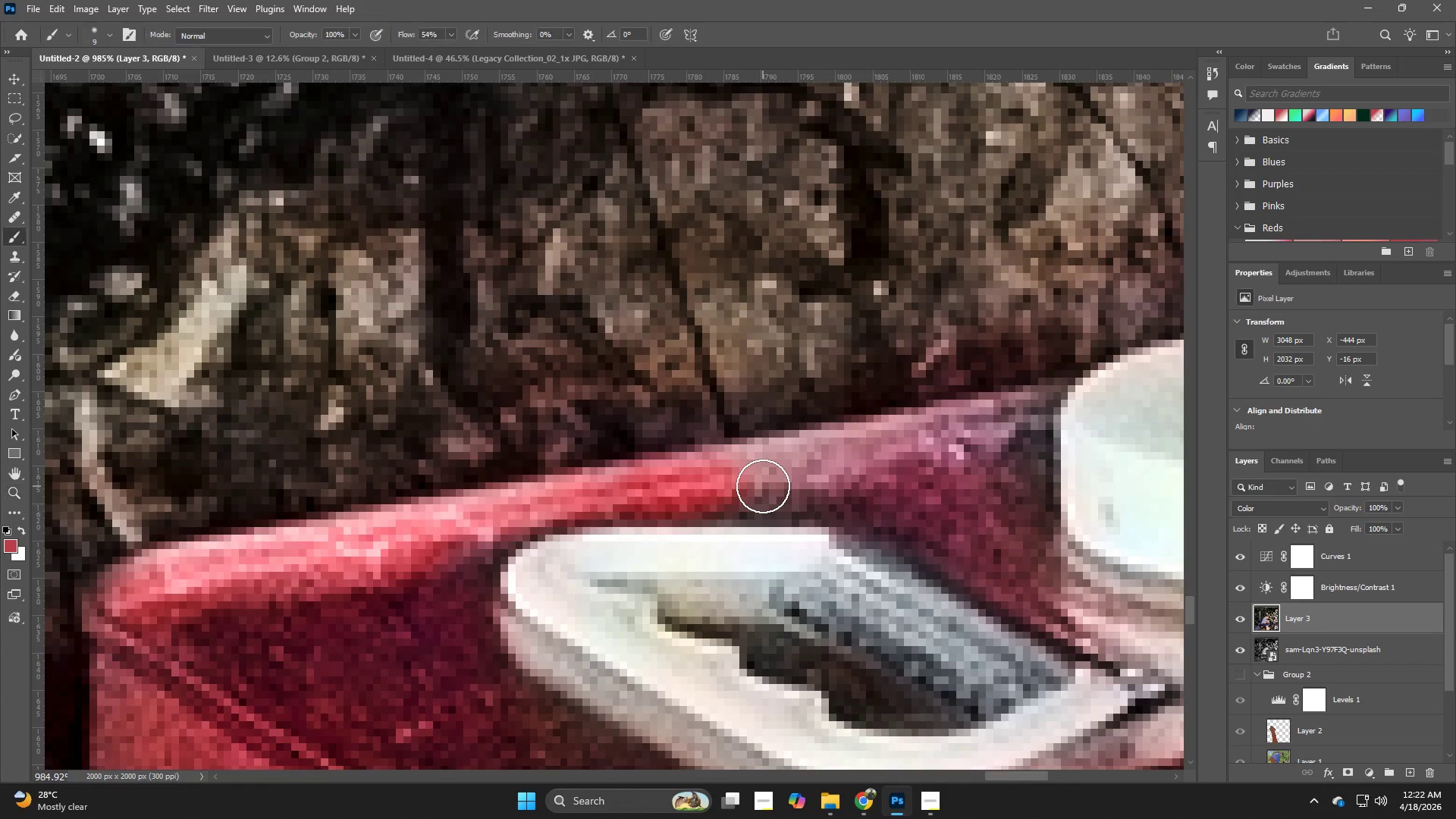 
left_click_drag(start_coordinate=[723, 478], to_coordinate=[668, 488])
 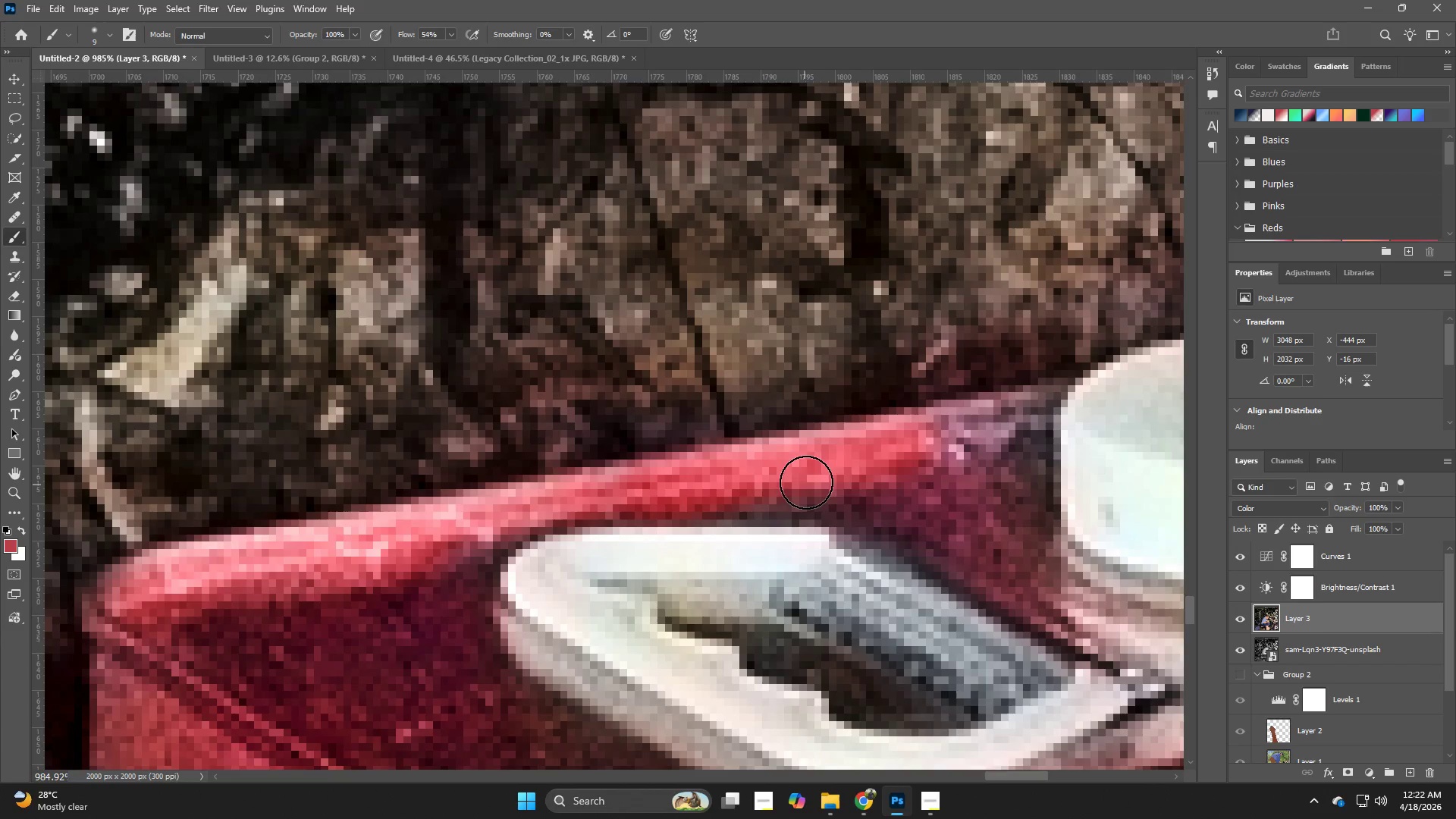 
left_click_drag(start_coordinate=[827, 475], to_coordinate=[883, 441])
 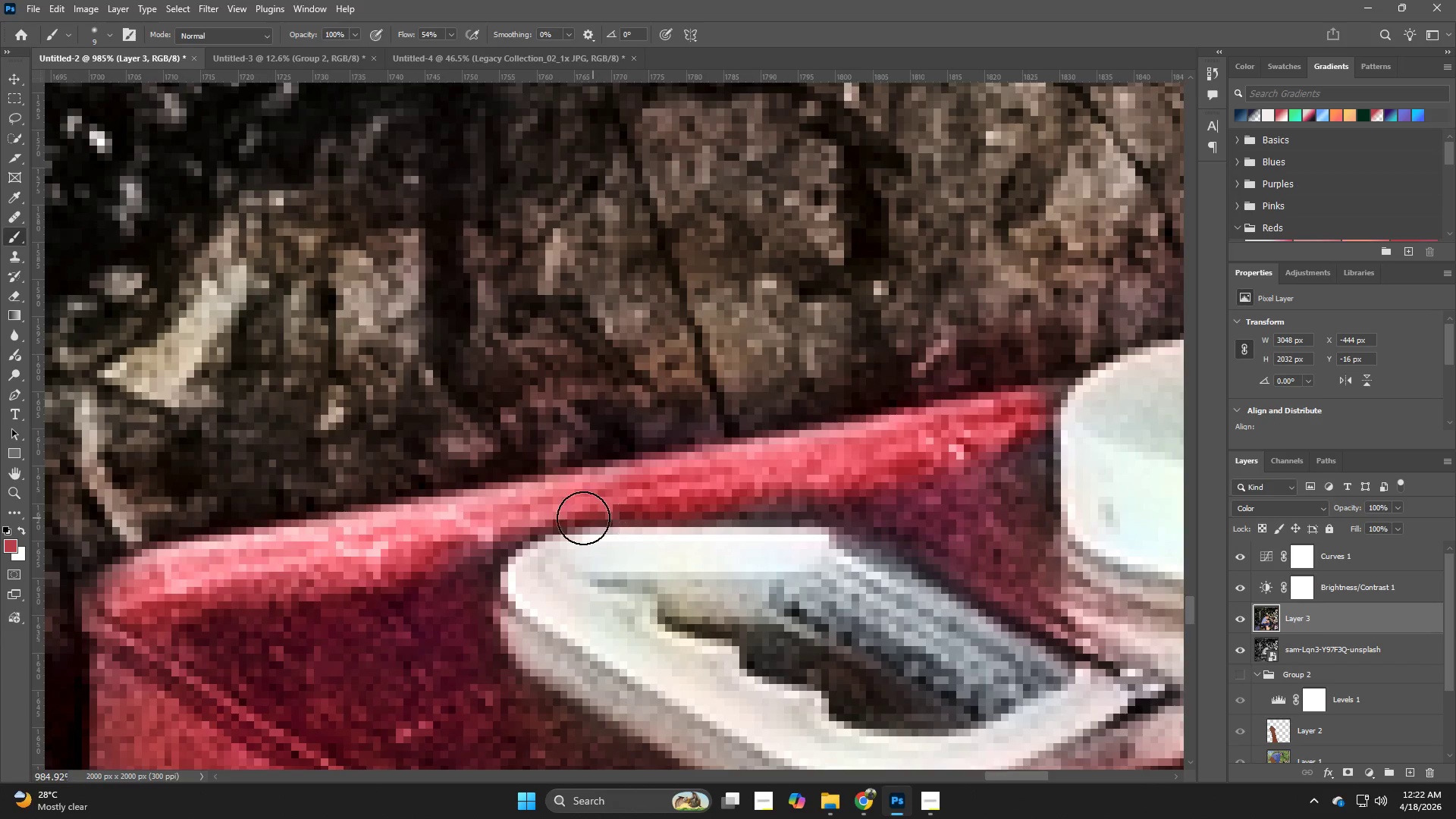 
left_click_drag(start_coordinate=[548, 510], to_coordinate=[389, 543])
 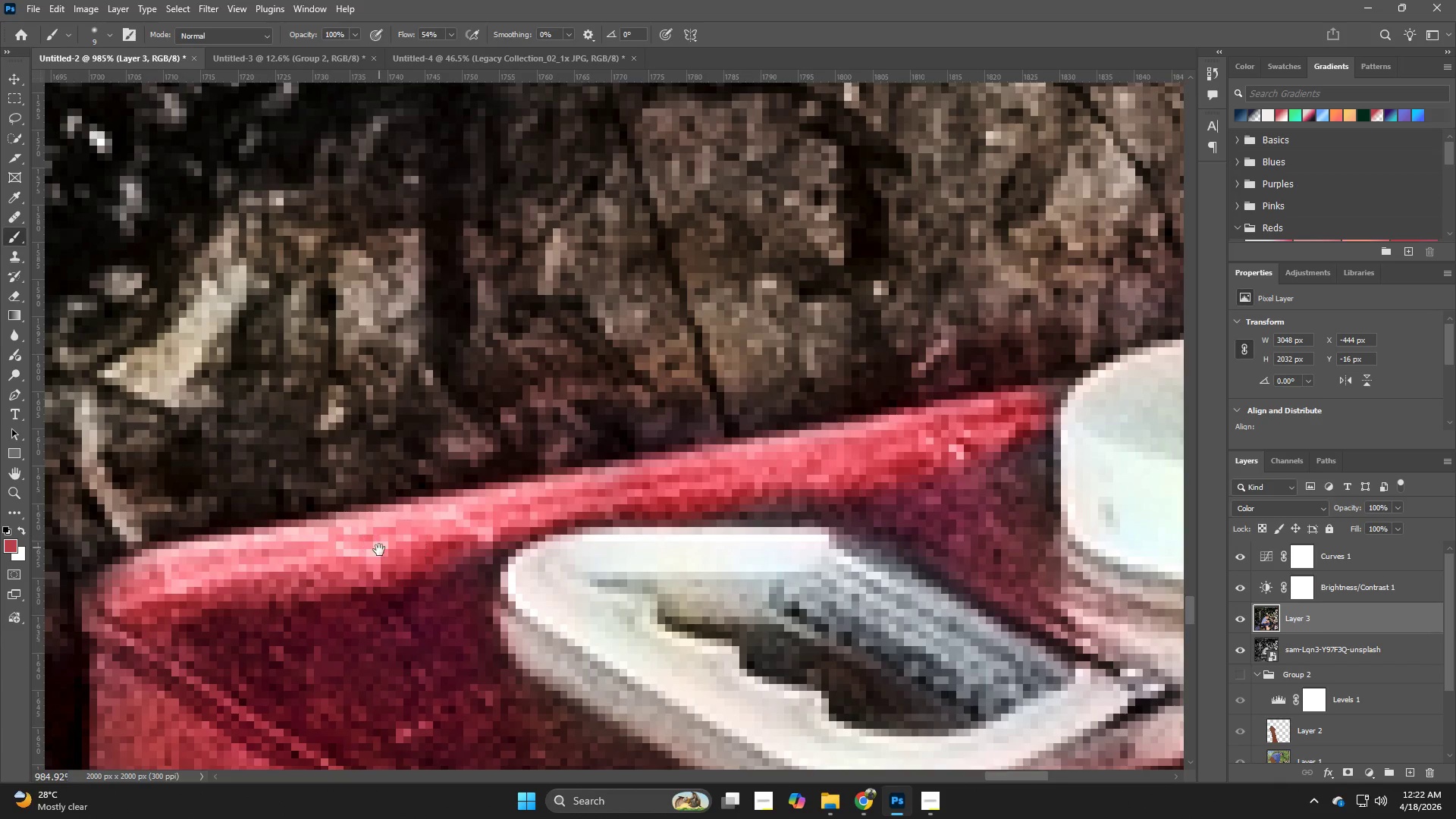 
hold_key(key=Space, duration=0.61)
 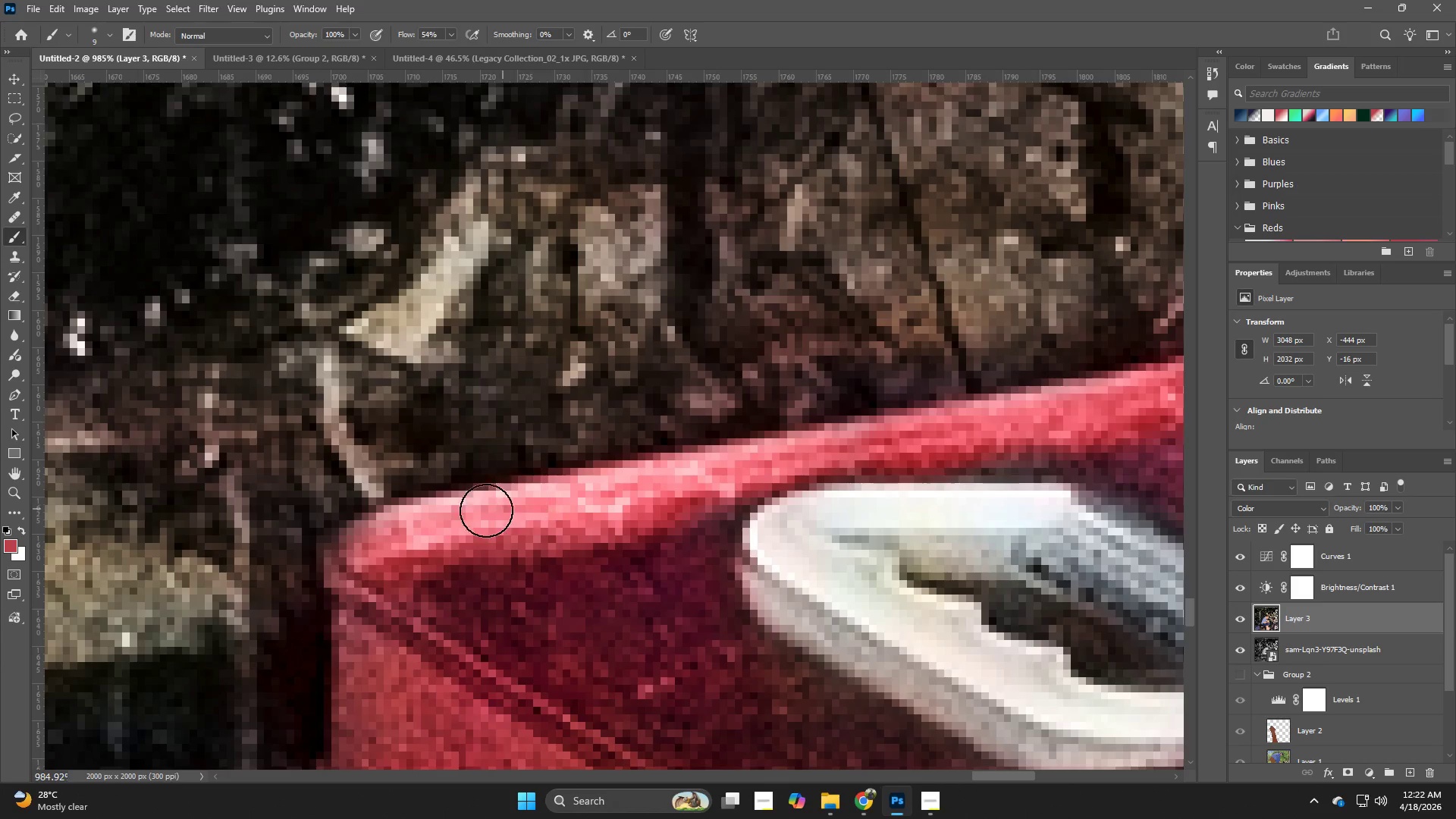 
left_click_drag(start_coordinate=[405, 543], to_coordinate=[647, 499])
 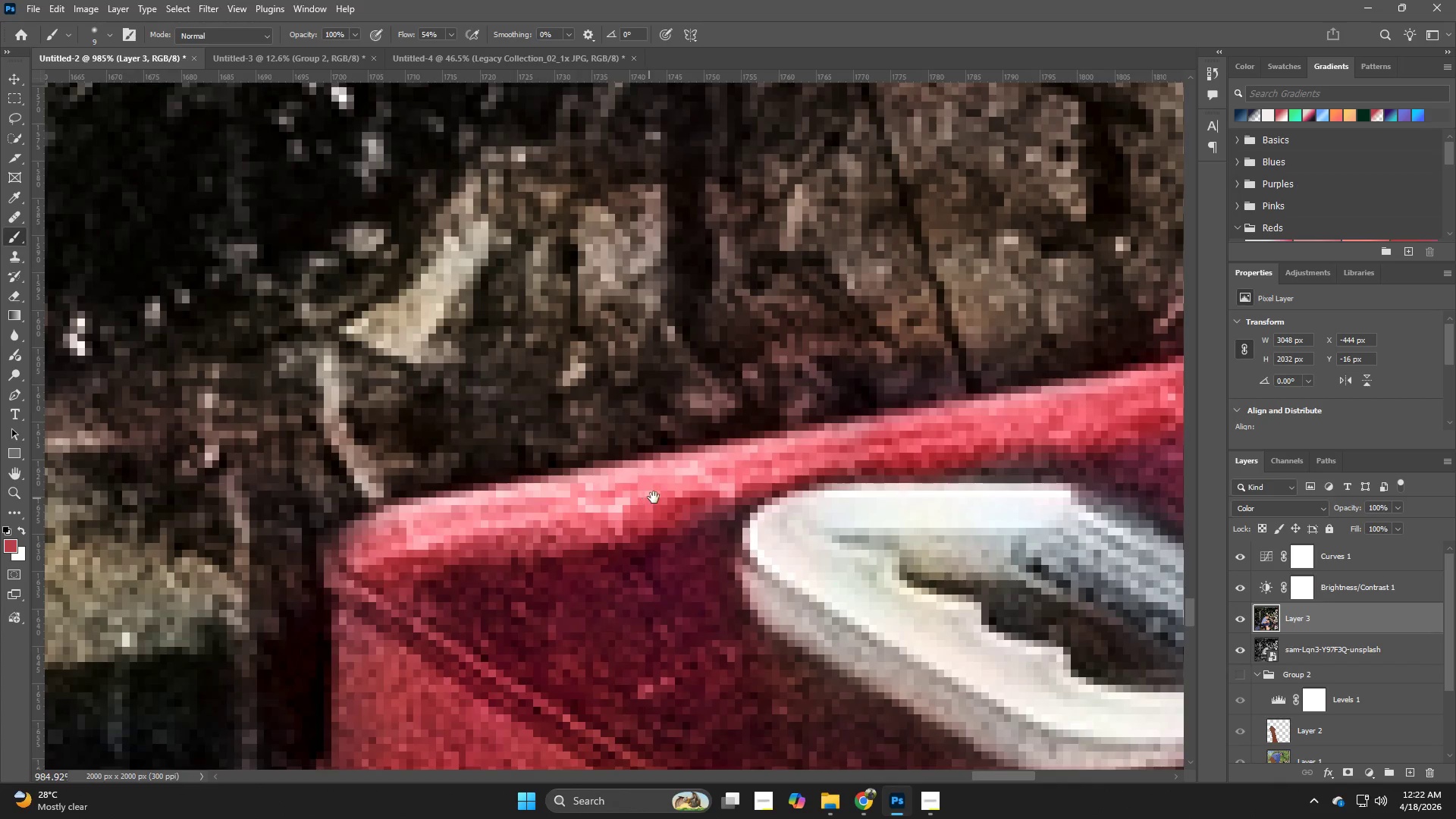 
hold_key(key=Space, duration=1.84)
 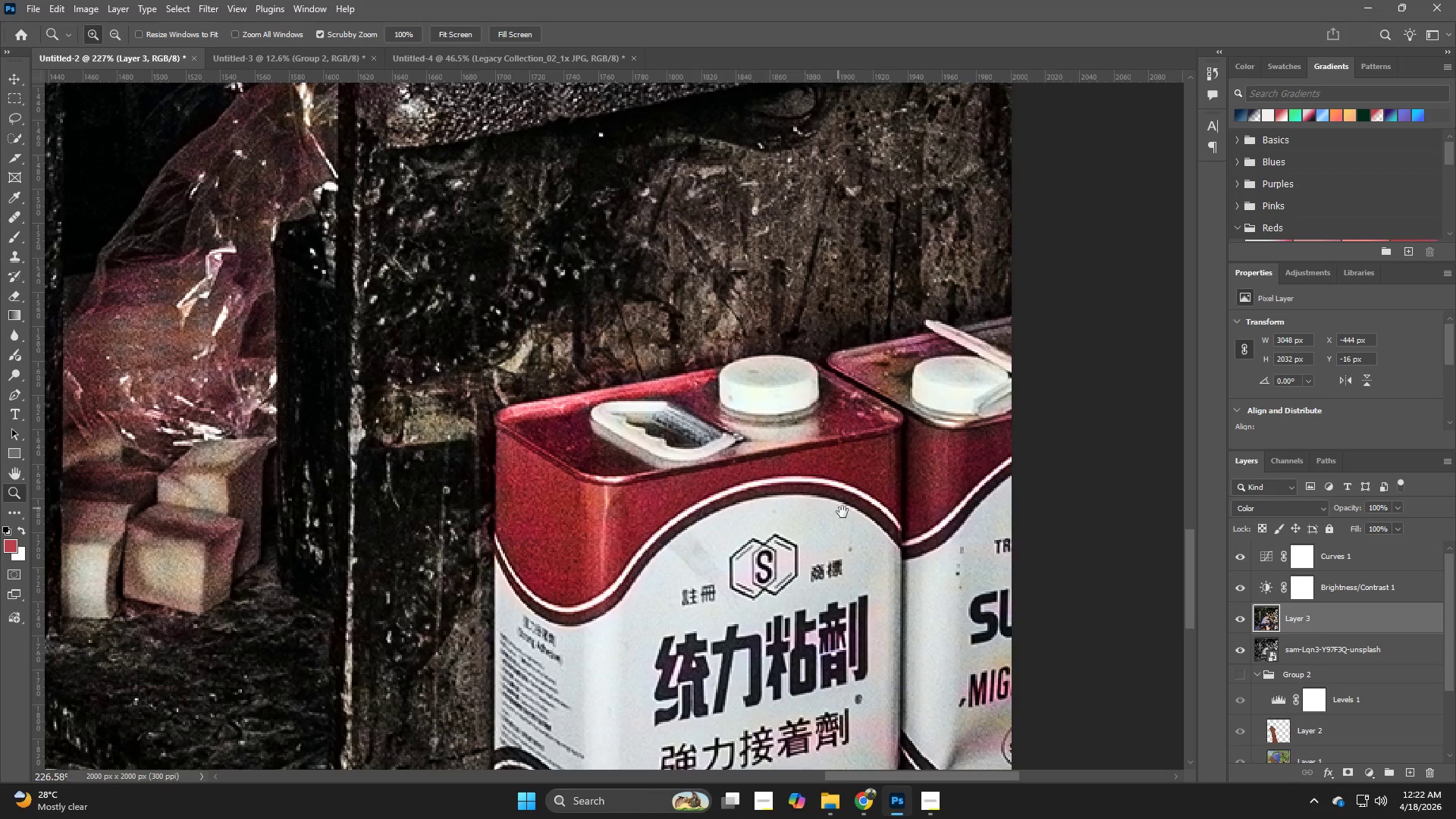 
left_click_drag(start_coordinate=[672, 484], to_coordinate=[350, 556])
 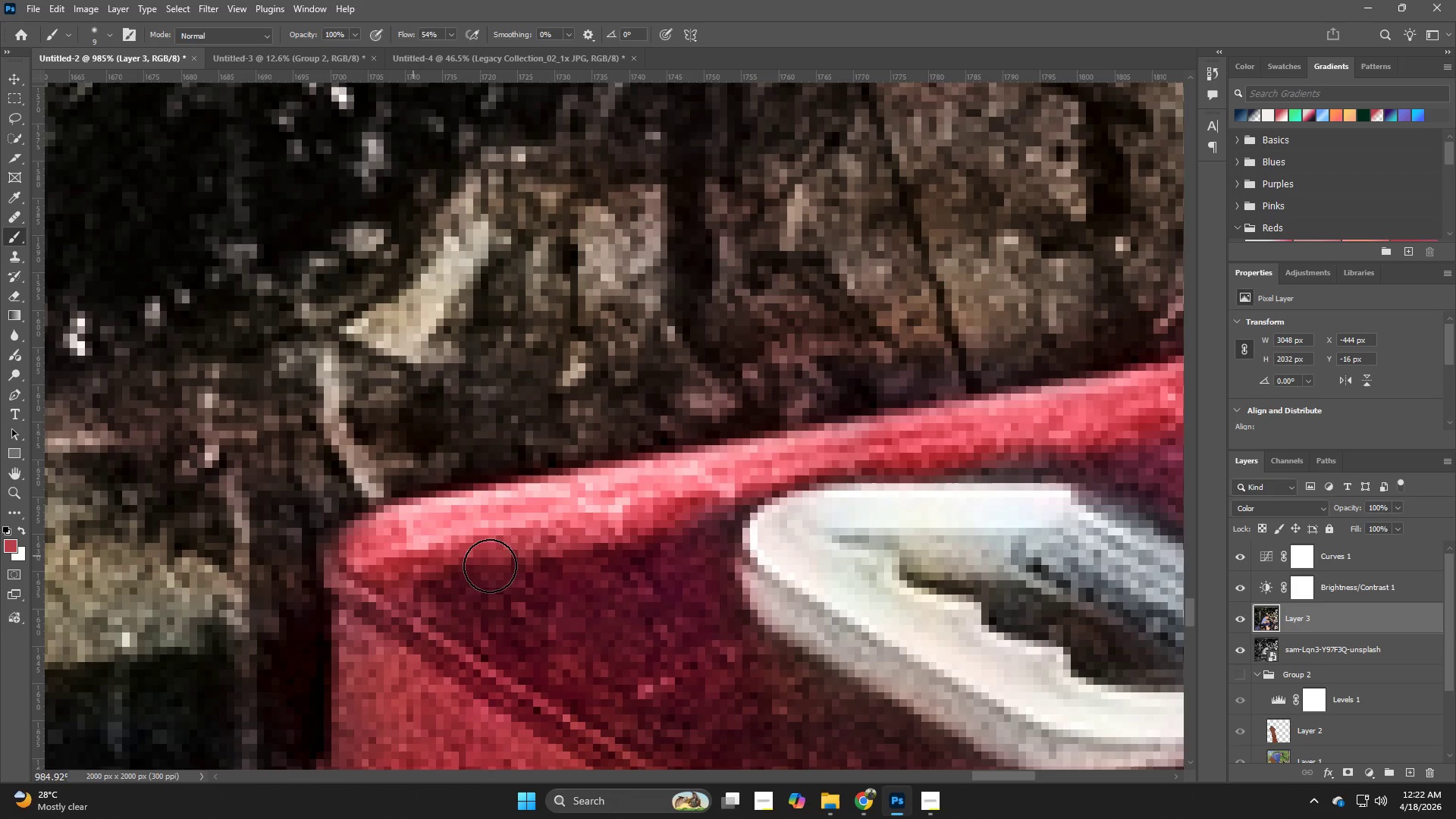 
type(z      bb)
 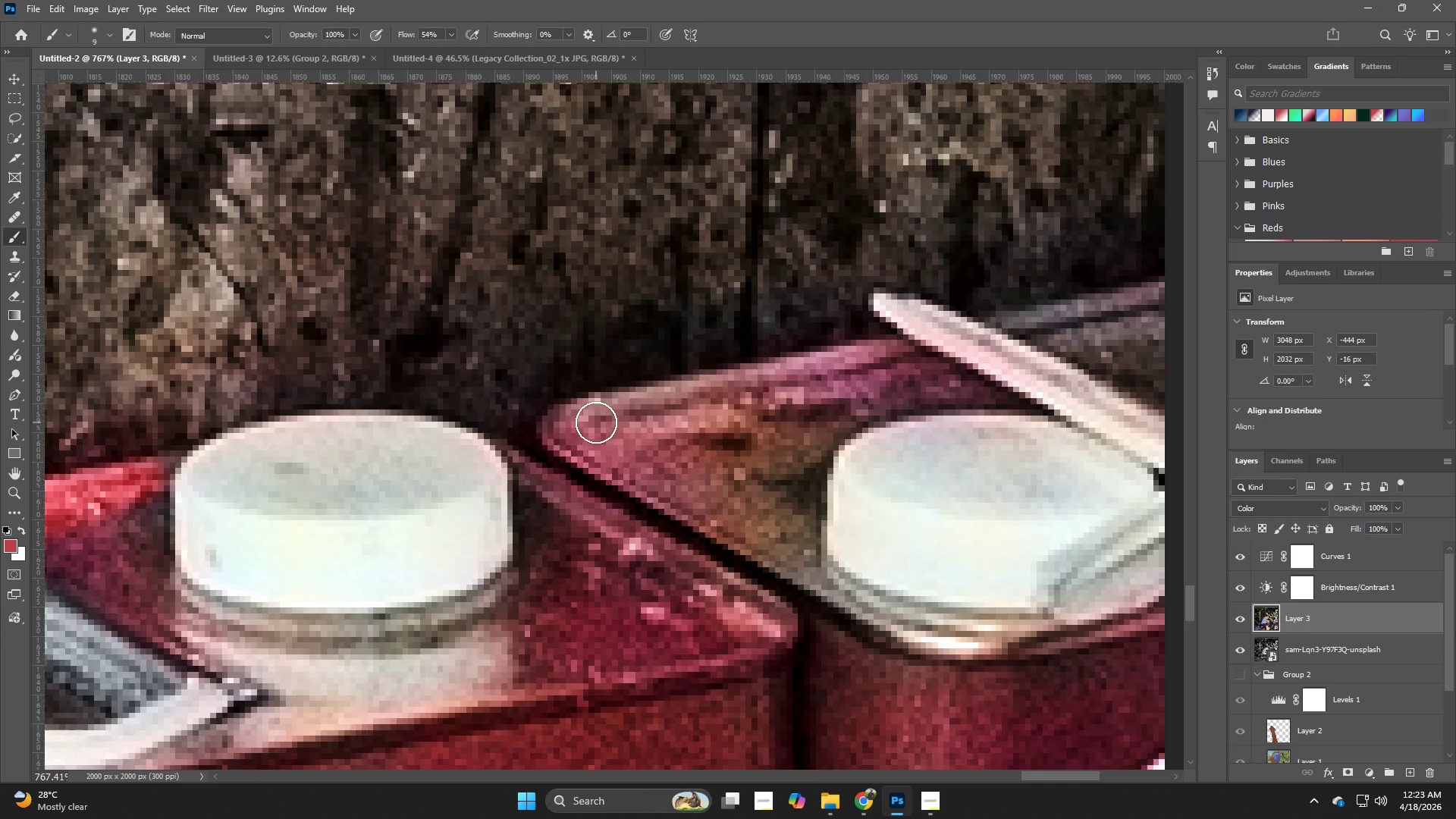 
left_click_drag(start_coordinate=[573, 550], to_coordinate=[473, 563])
 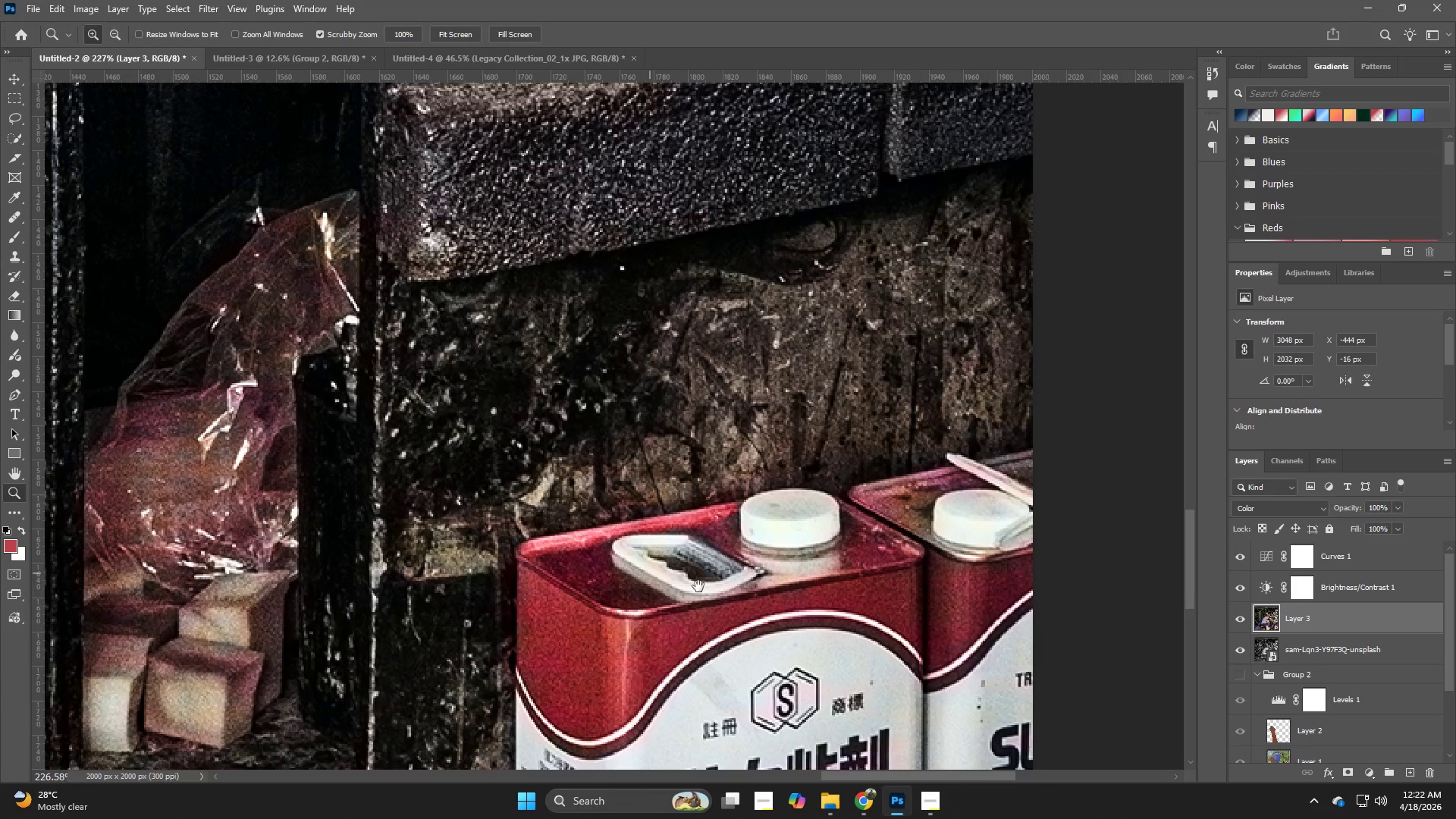 
left_click_drag(start_coordinate=[699, 587], to_coordinate=[678, 453])
 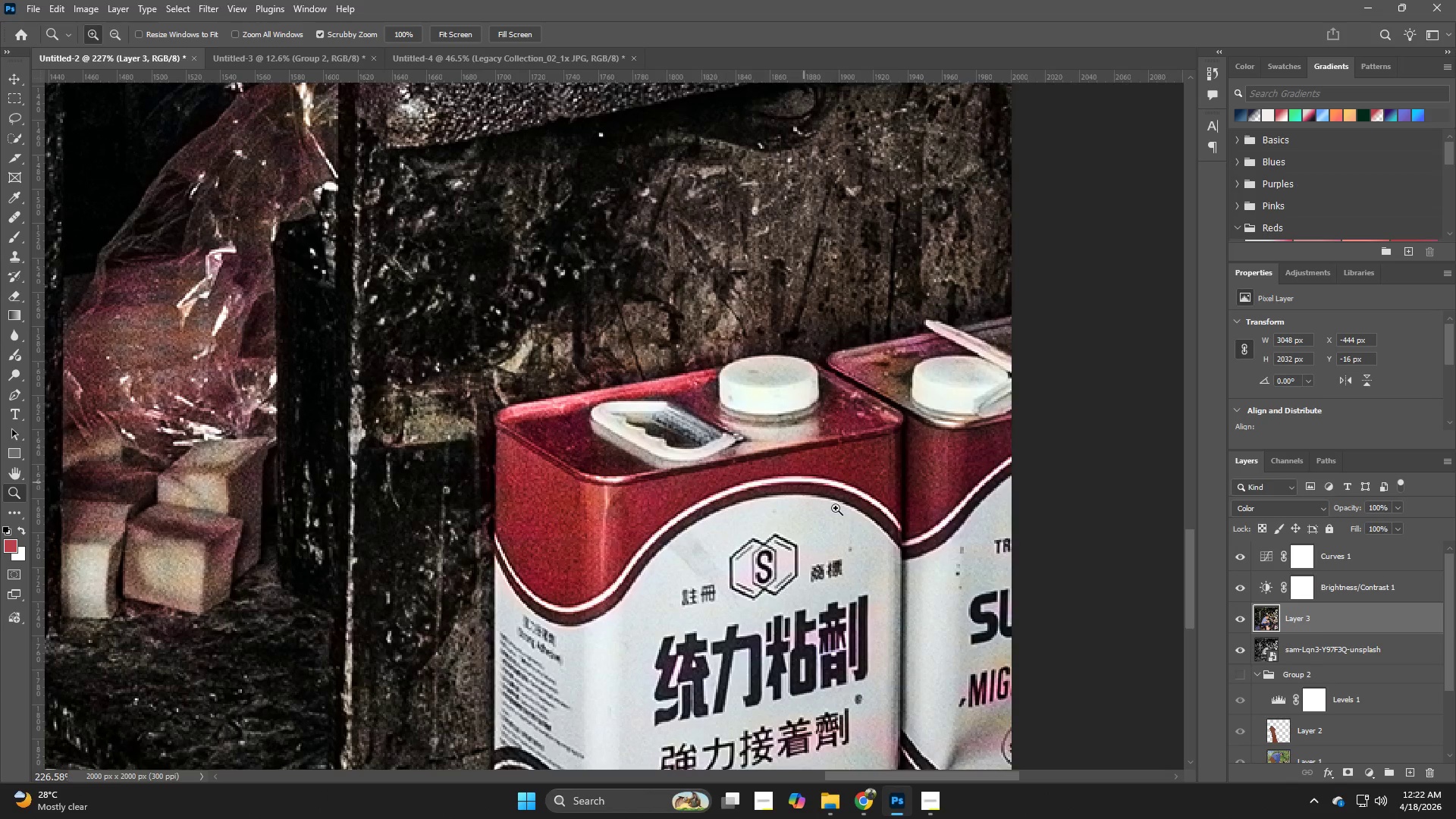 
left_click_drag(start_coordinate=[850, 512], to_coordinate=[698, 538])
 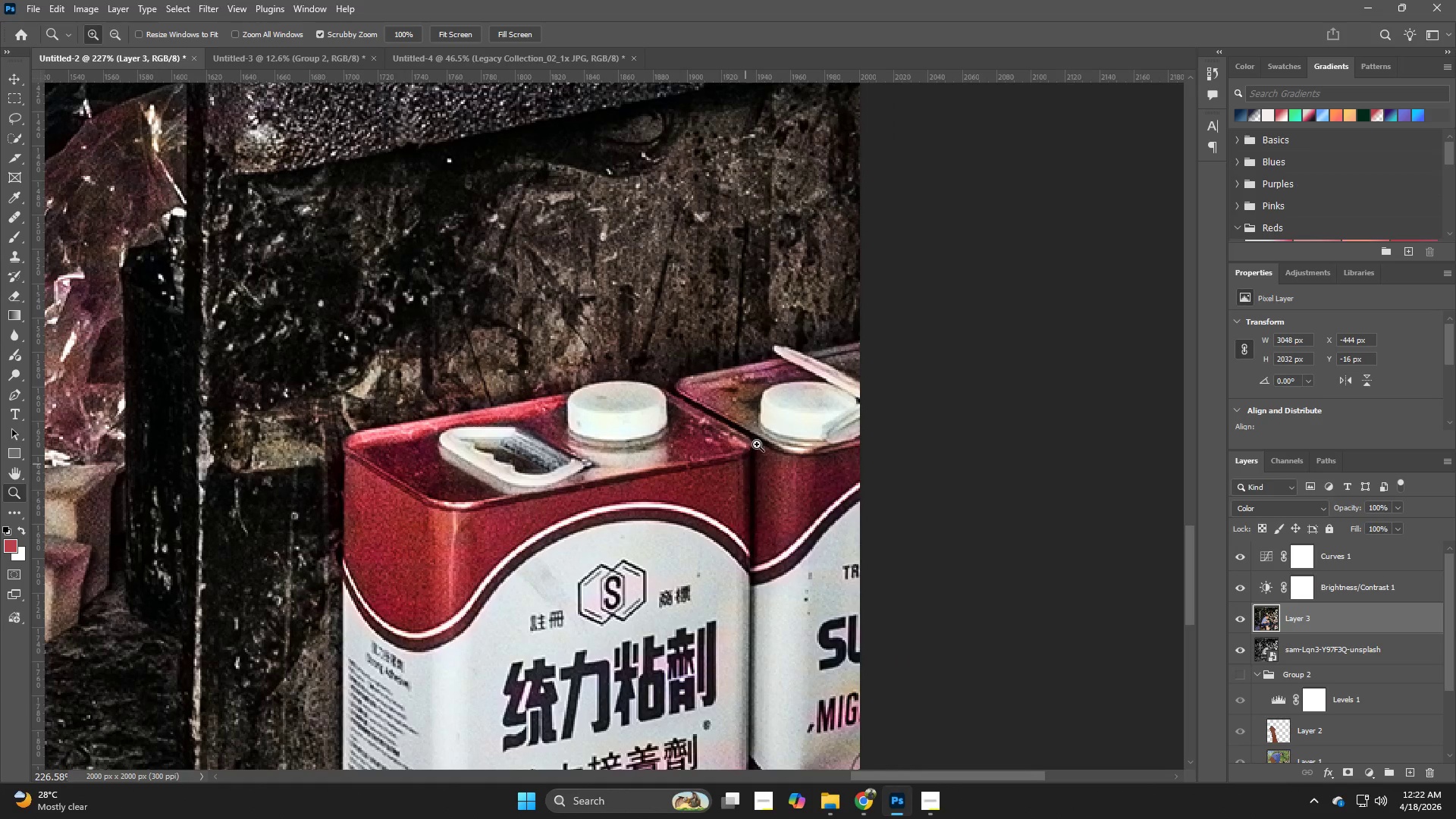 
left_click_drag(start_coordinate=[732, 368], to_coordinate=[808, 433])
 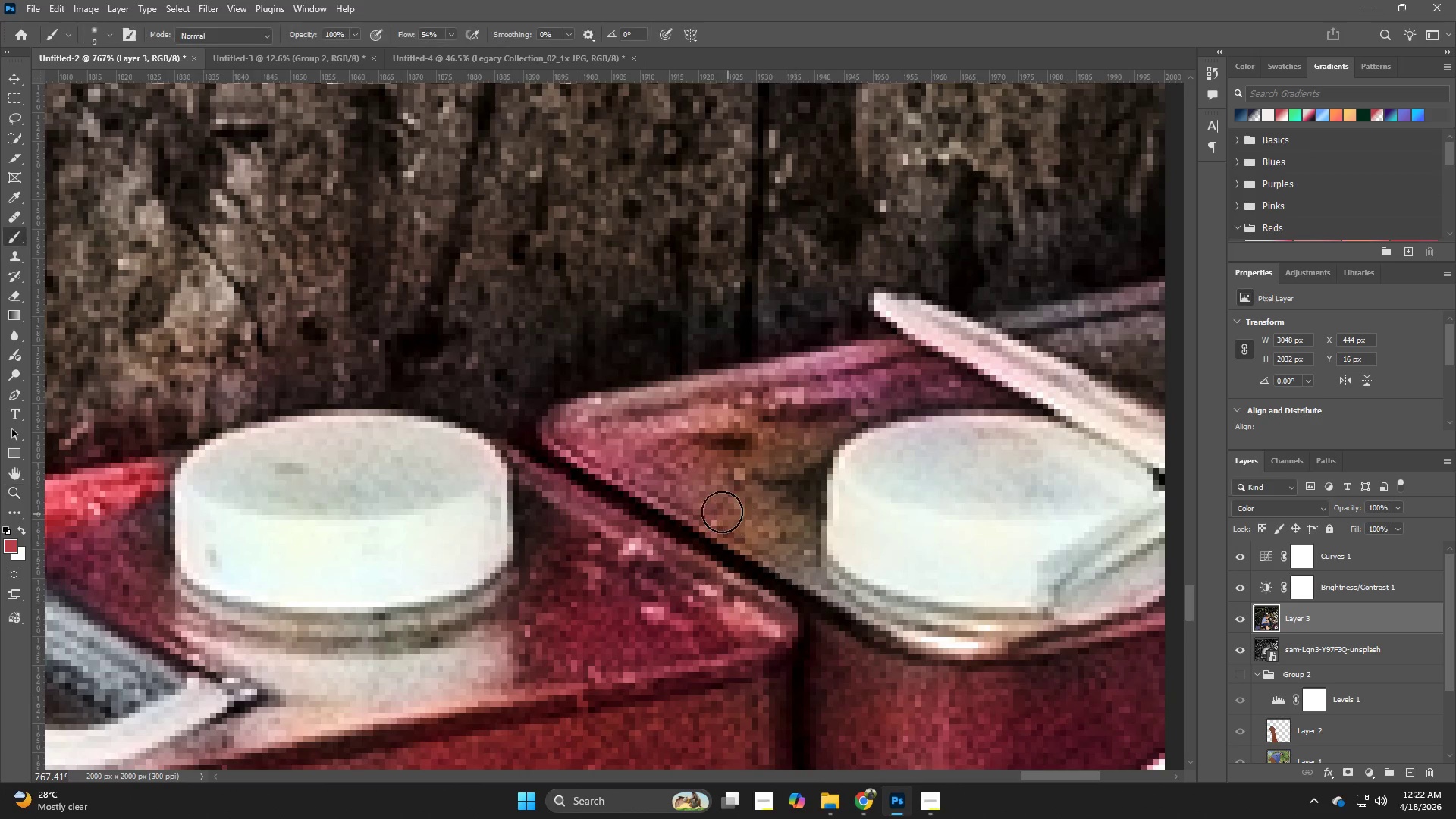 
hold_key(key=Z, duration=8.16)
 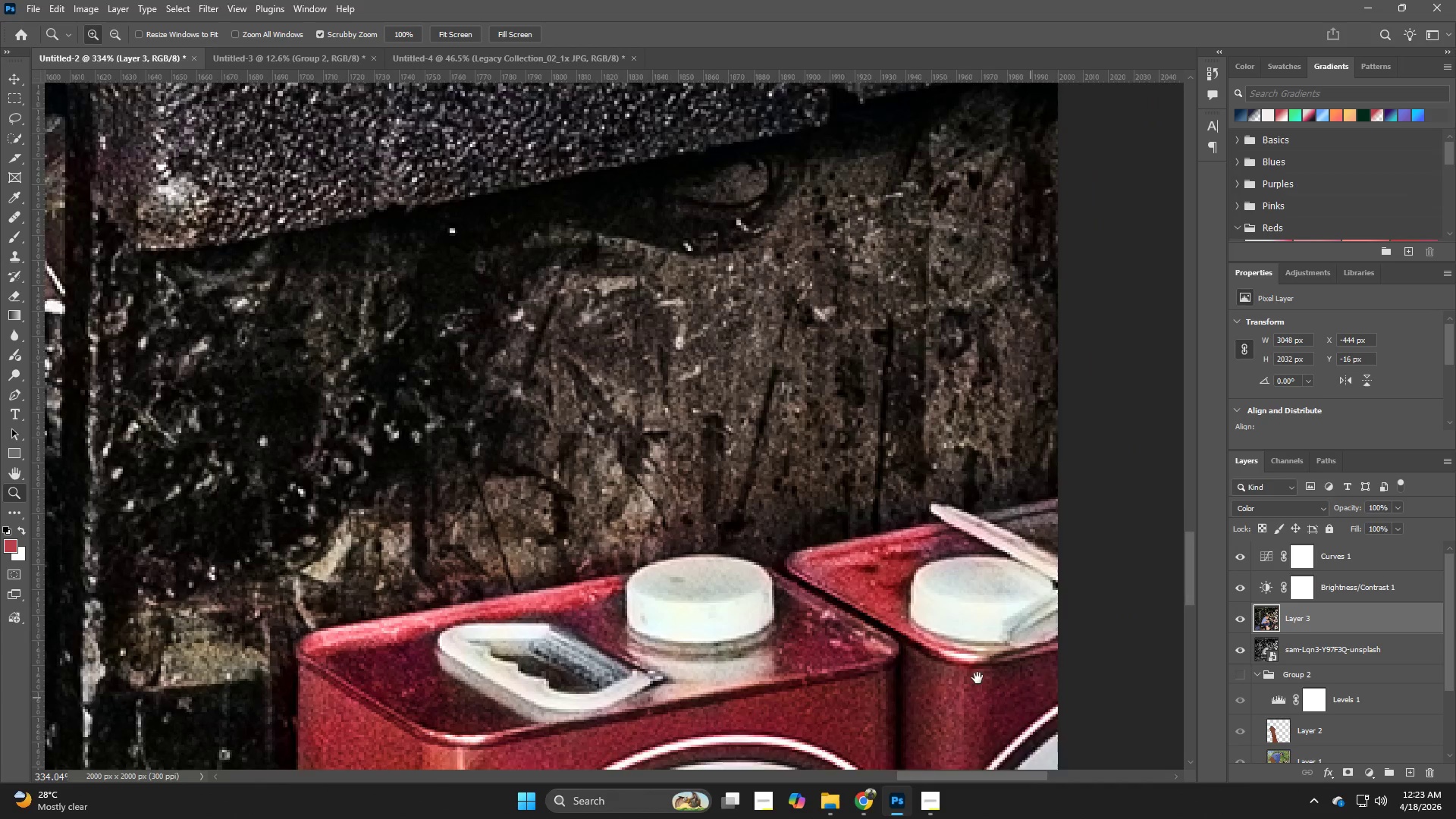 
left_click_drag(start_coordinate=[595, 419], to_coordinate=[870, 363])
 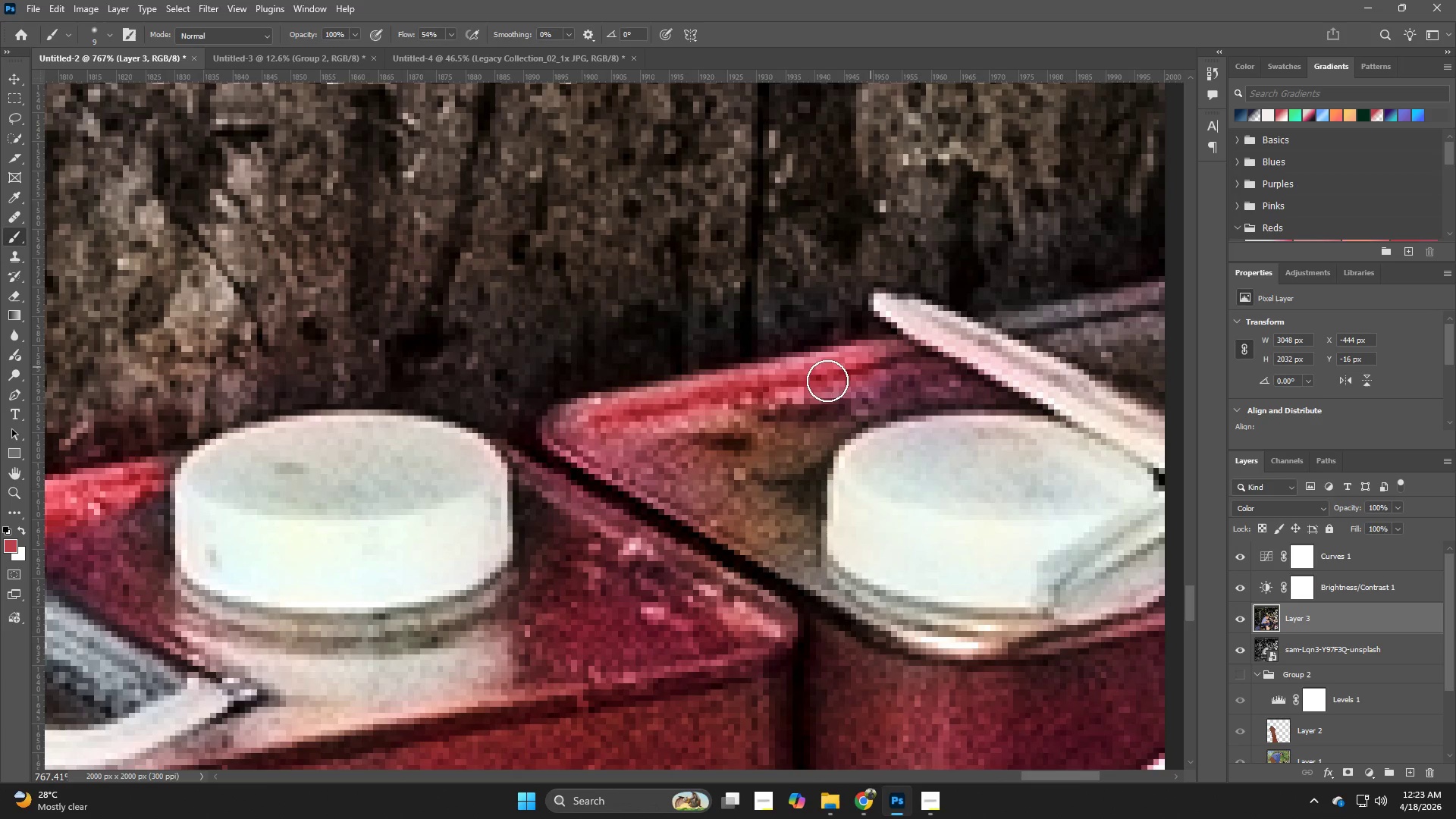 
left_click_drag(start_coordinate=[774, 400], to_coordinate=[679, 443])
 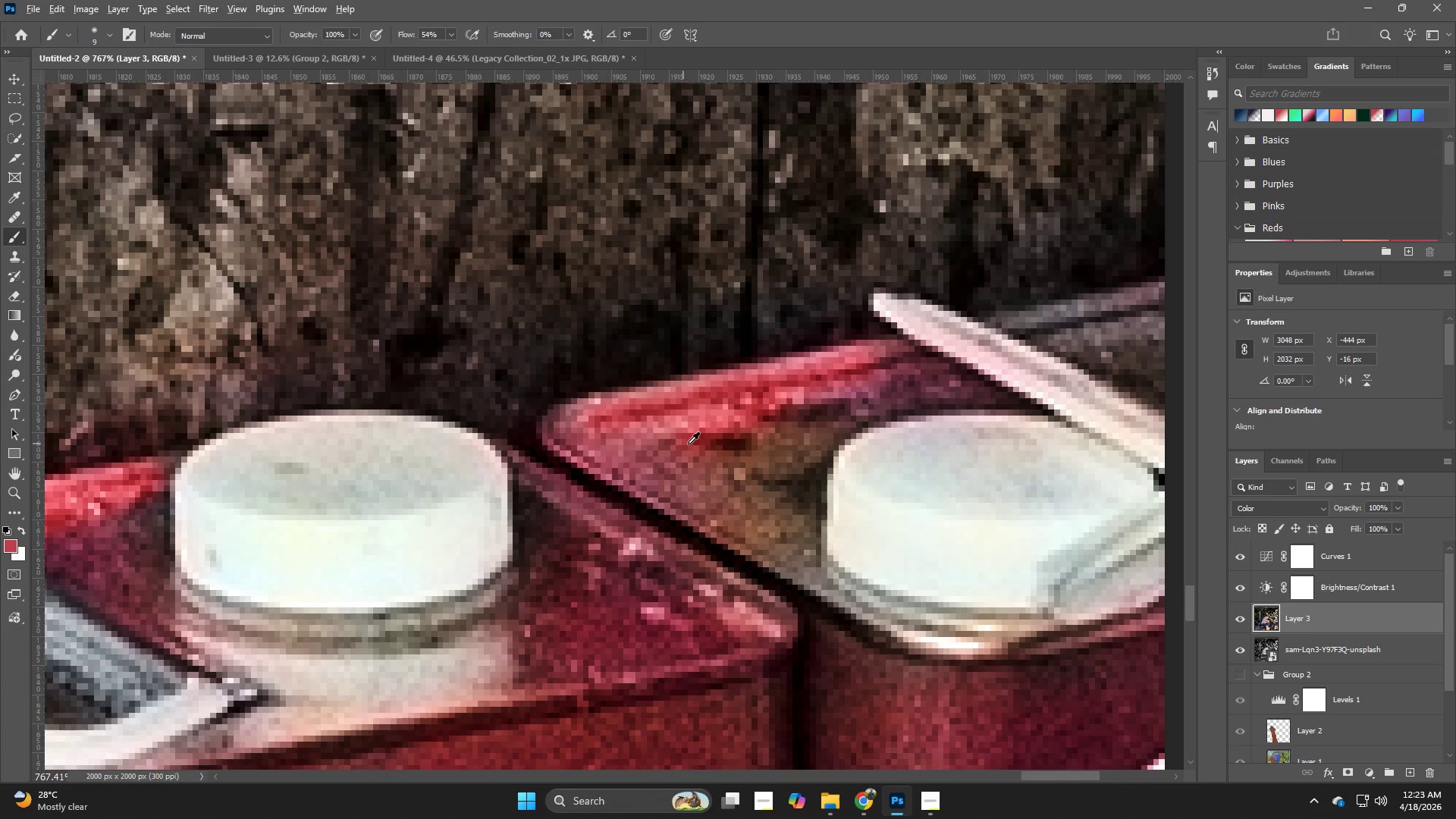 
hold_key(key=AltLeft, duration=0.91)
 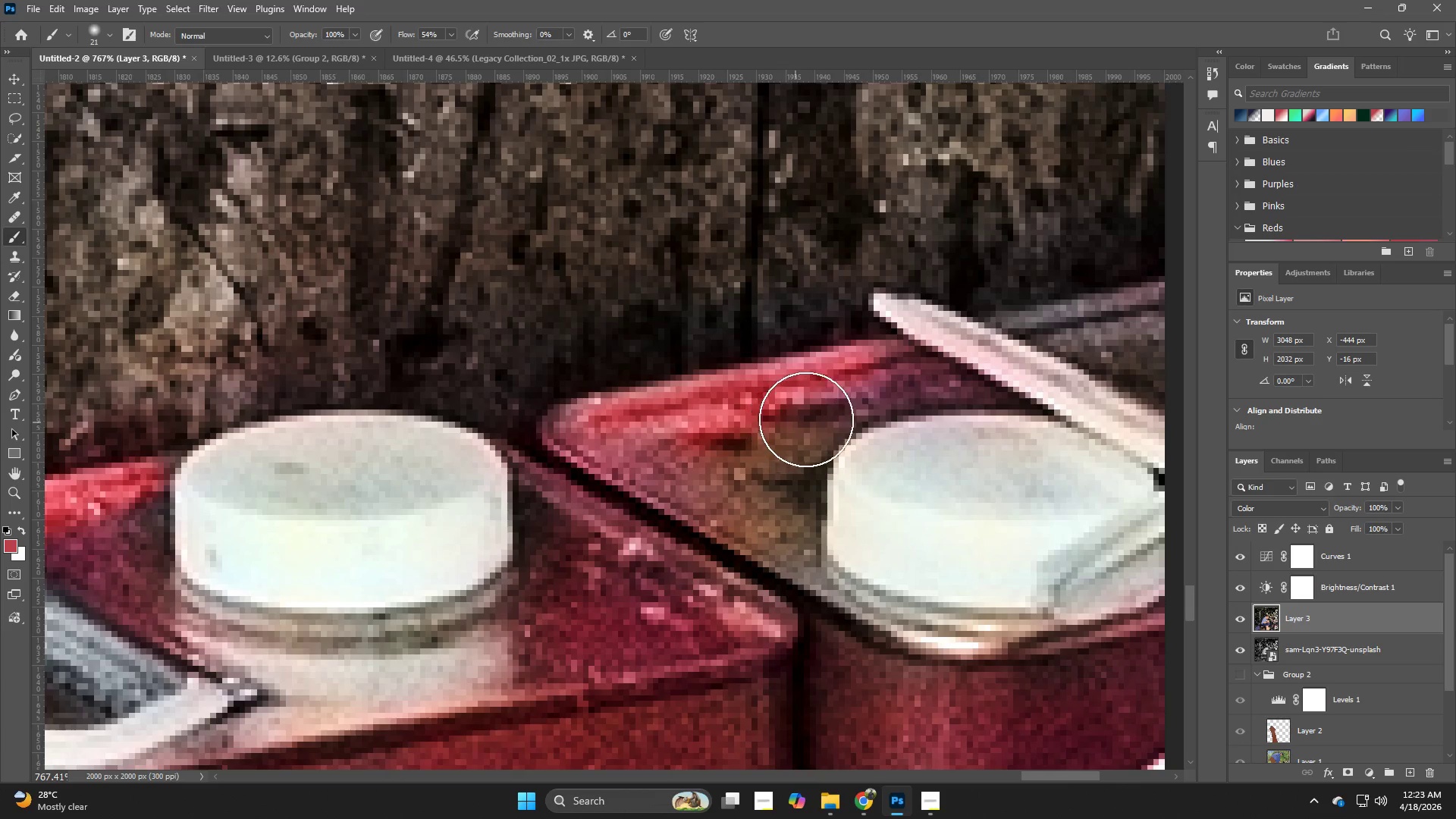 
left_click_drag(start_coordinate=[811, 418], to_coordinate=[632, 455])
 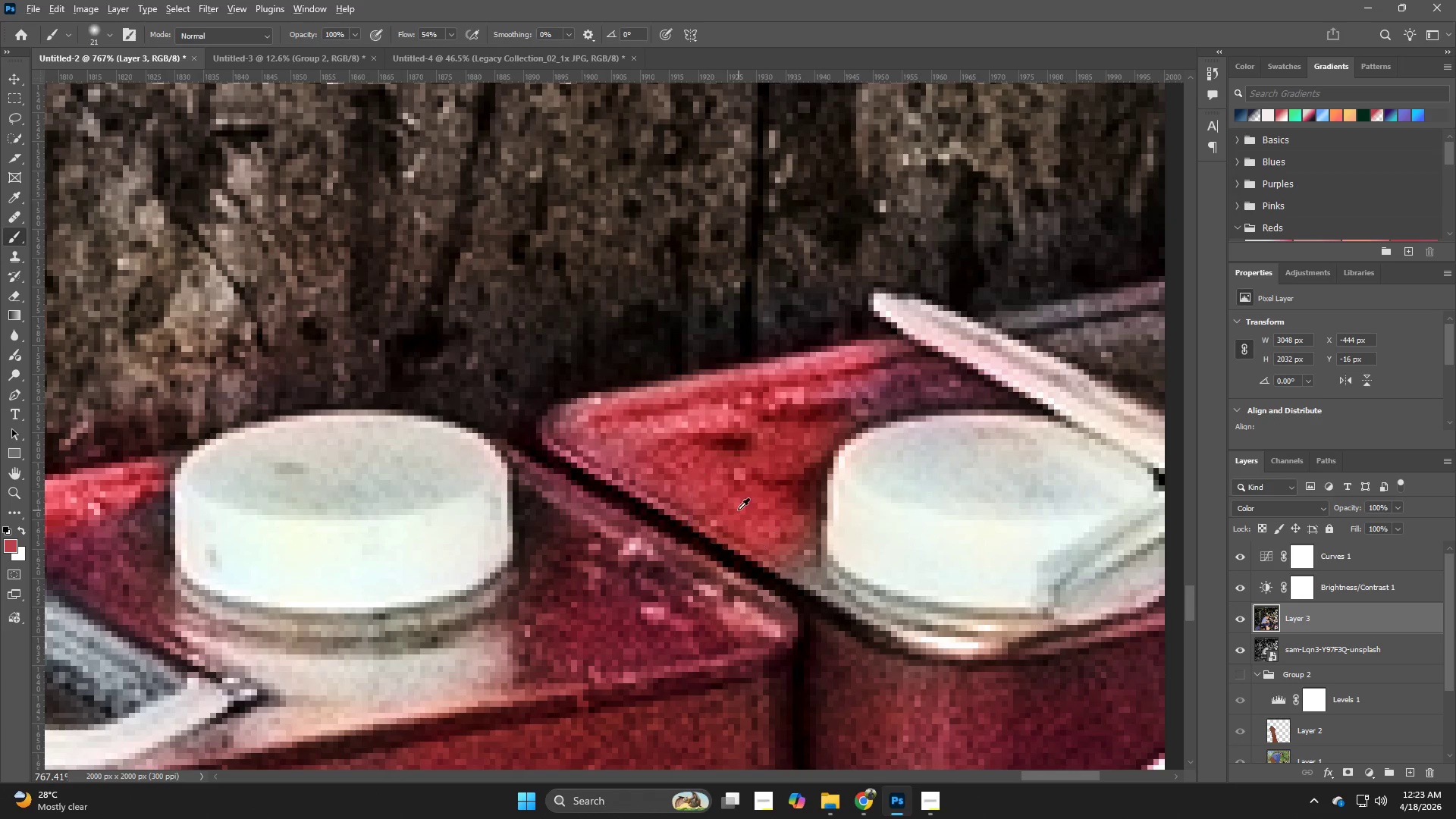 
hold_key(key=AltLeft, duration=0.38)
 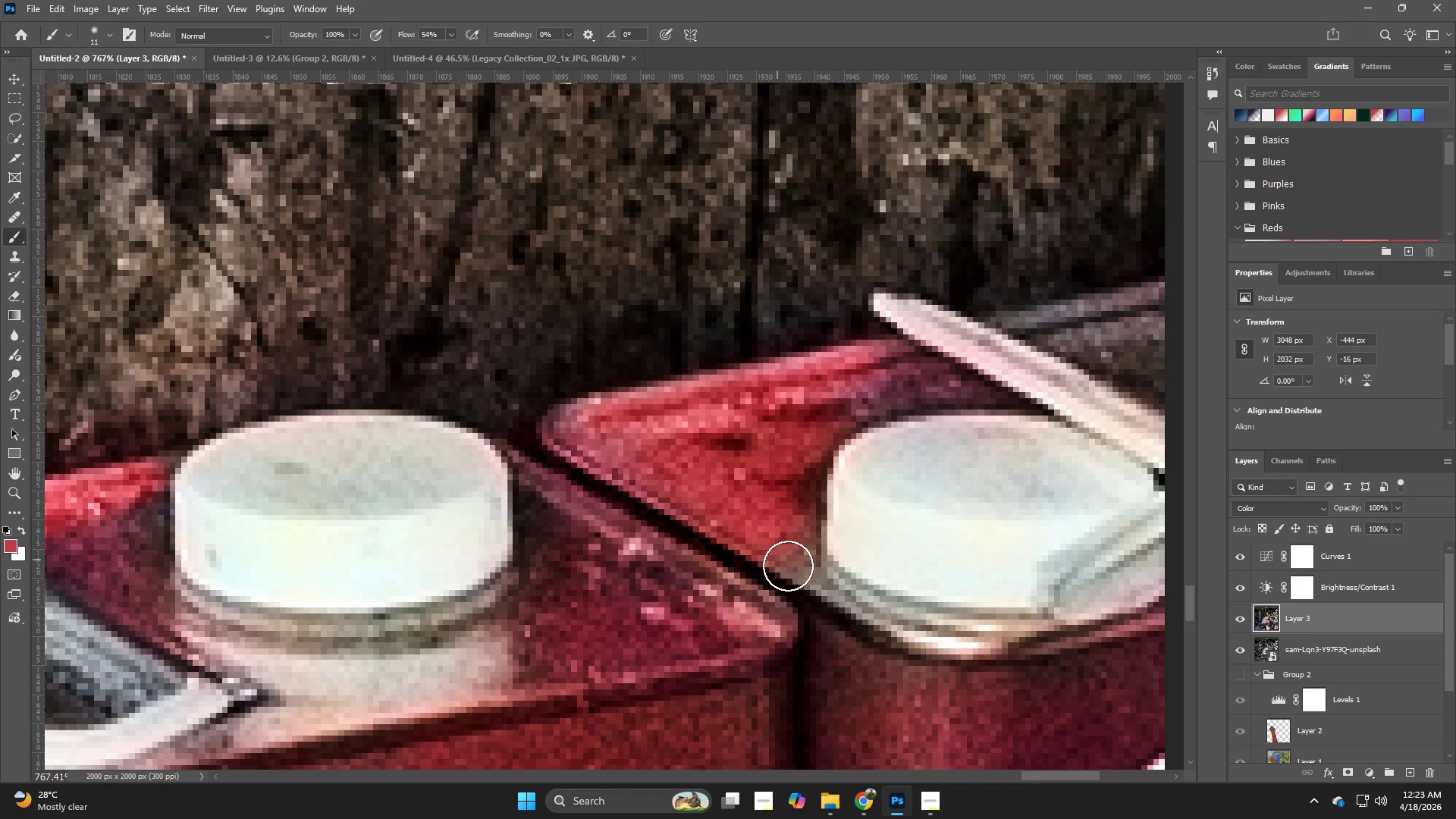 
left_click_drag(start_coordinate=[777, 560], to_coordinate=[963, 658])
 